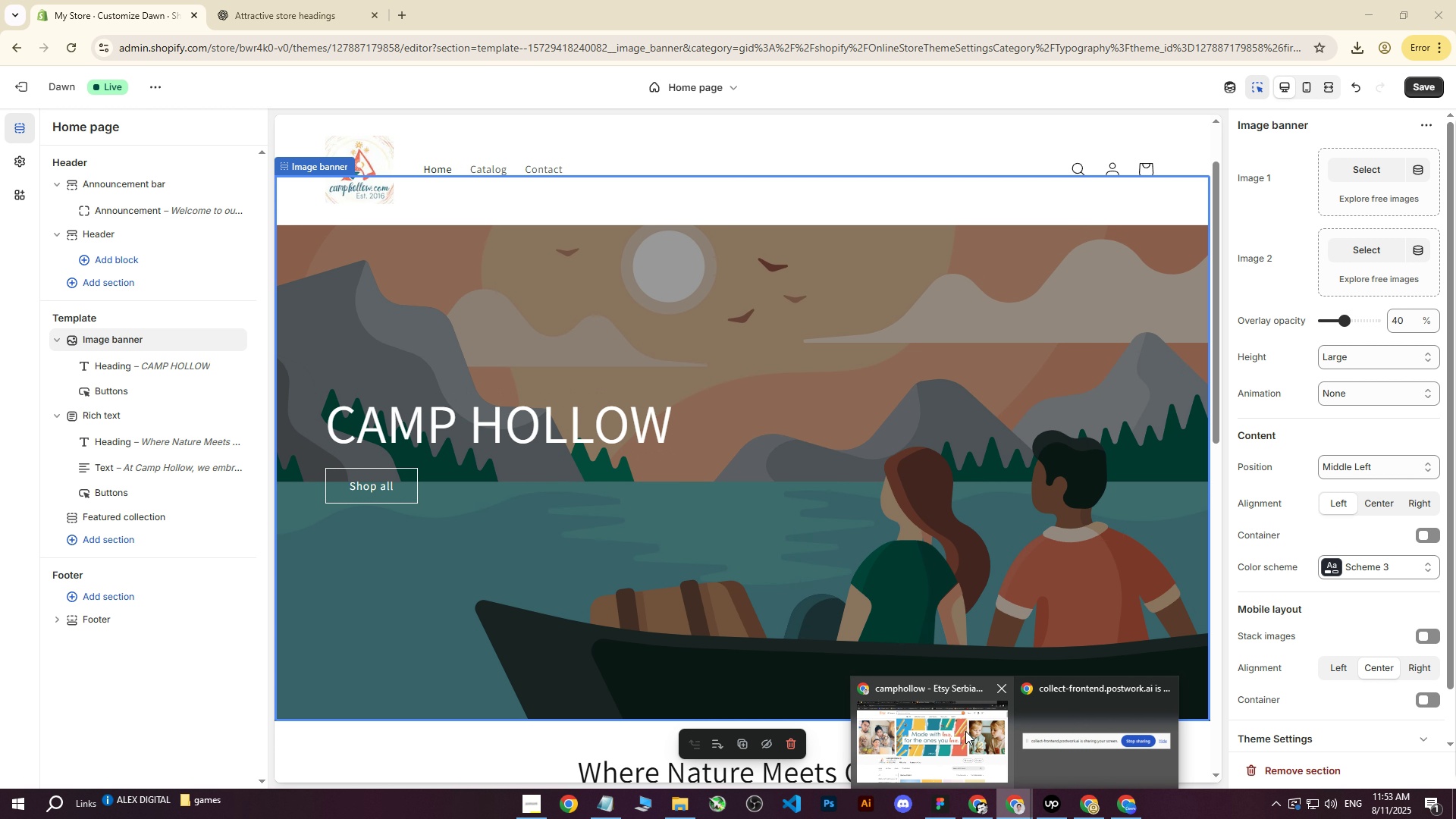 
left_click([962, 731])
 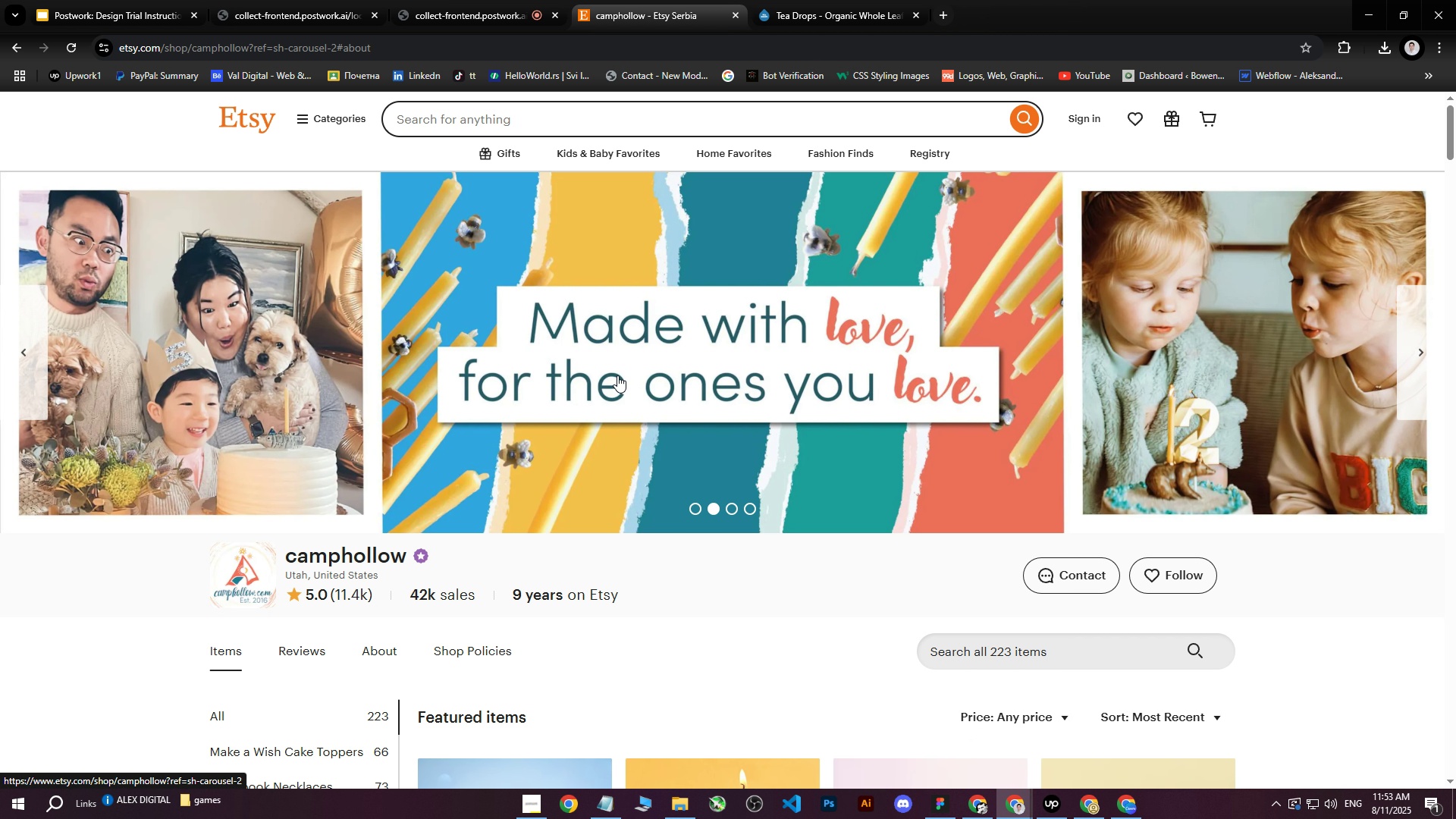 
scroll: coordinate [619, 374], scroll_direction: up, amount: 1.0
 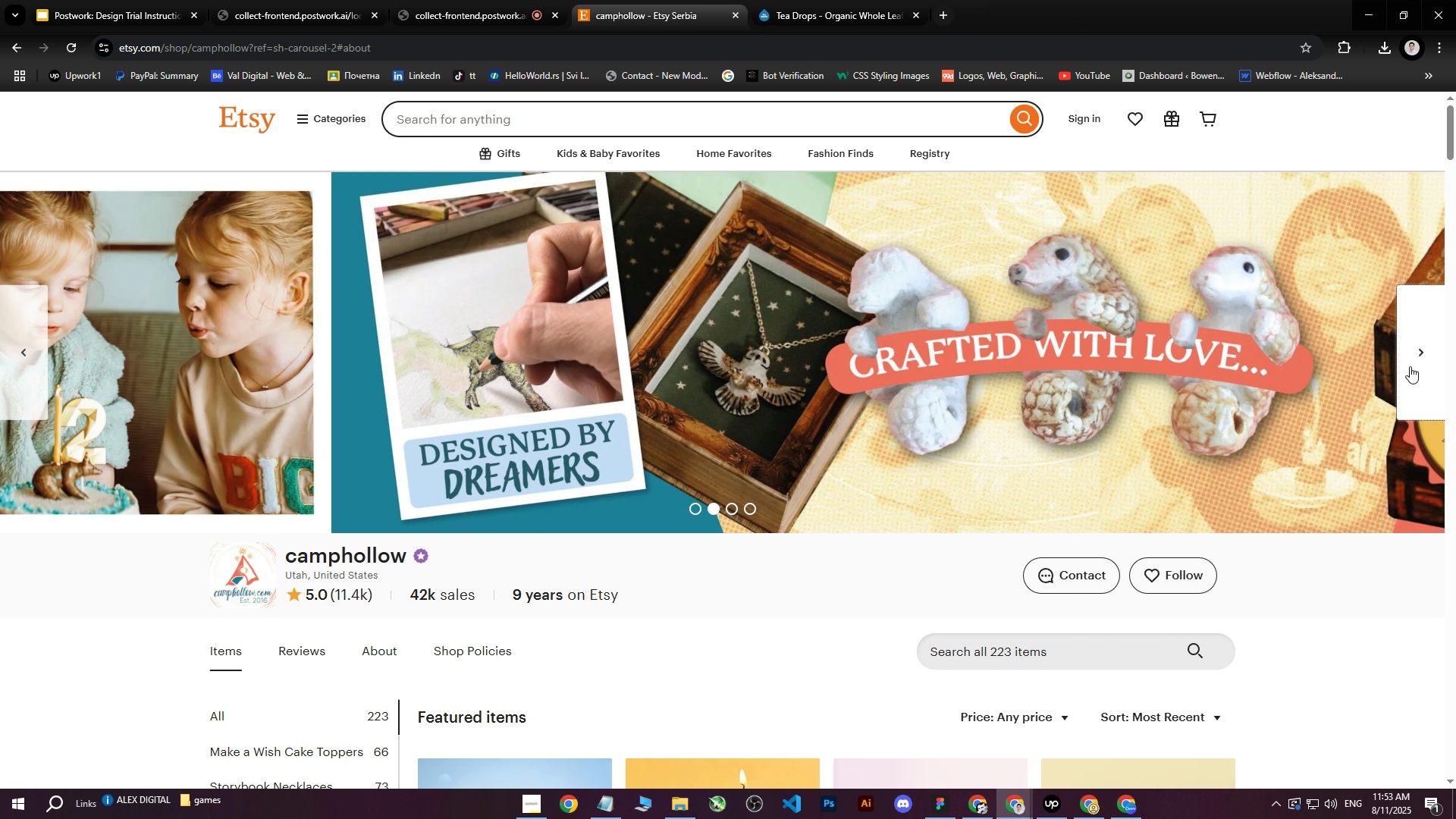 
wait(9.04)
 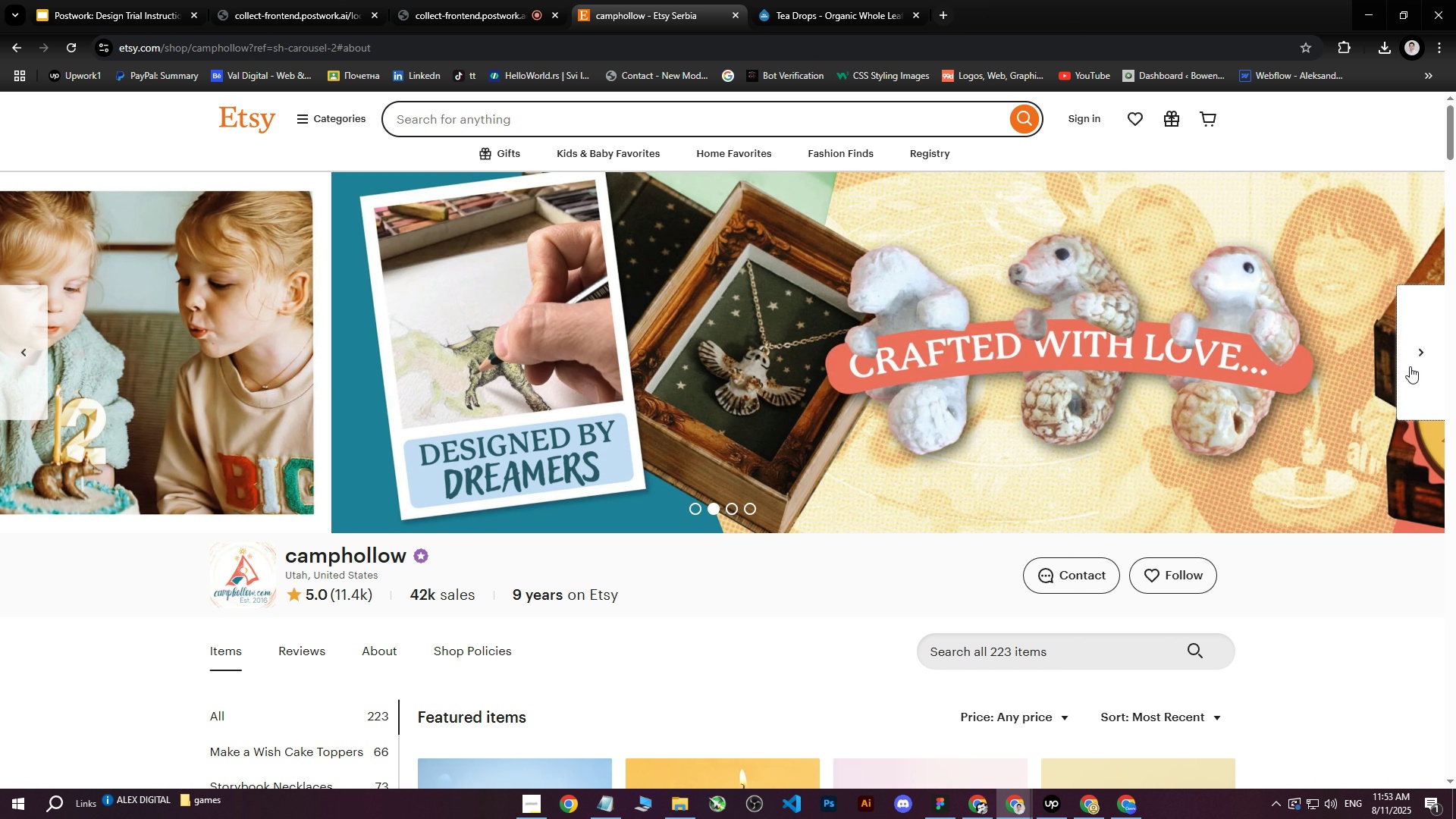 
left_click([1413, 366])
 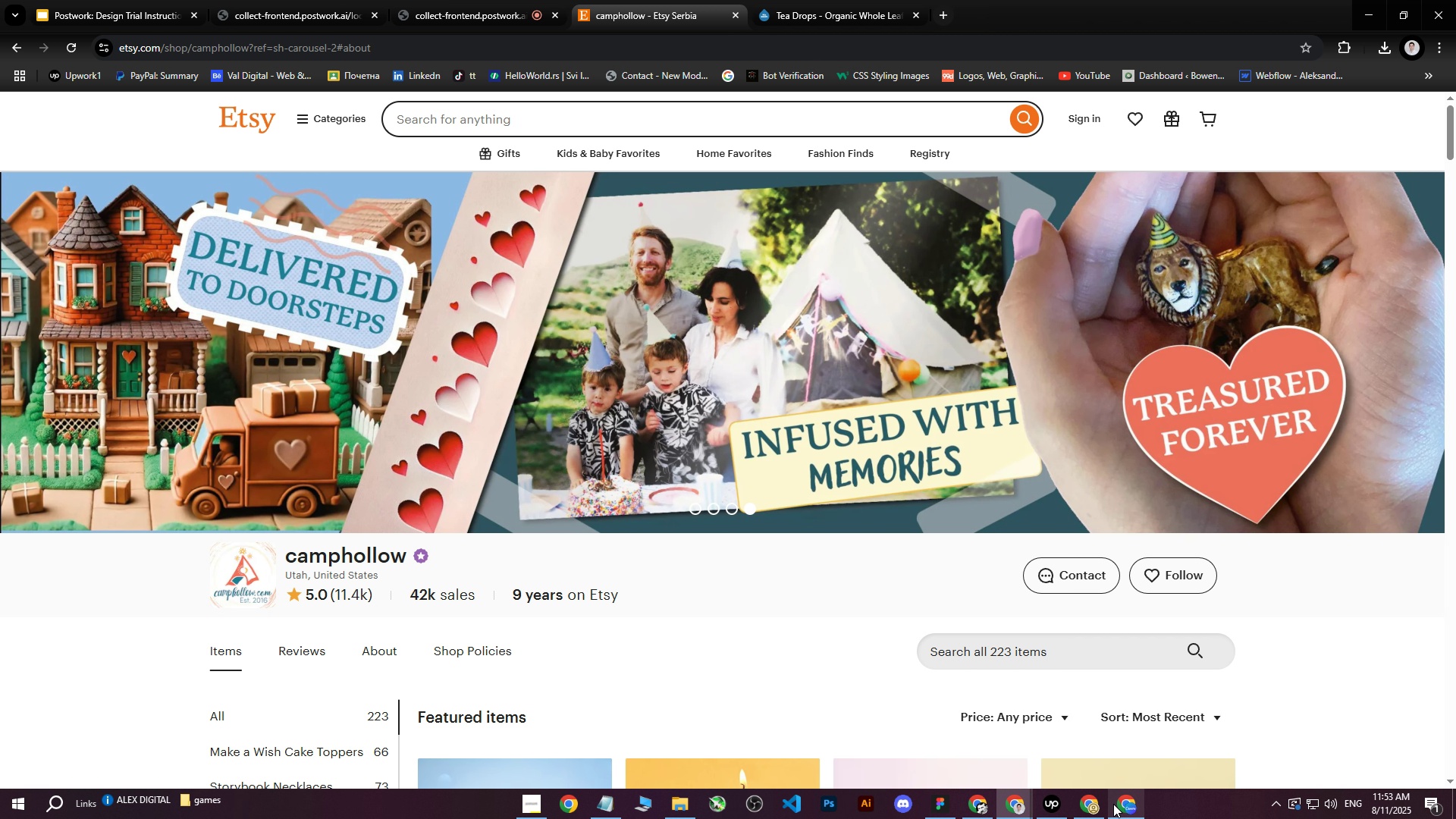 
left_click([1094, 806])
 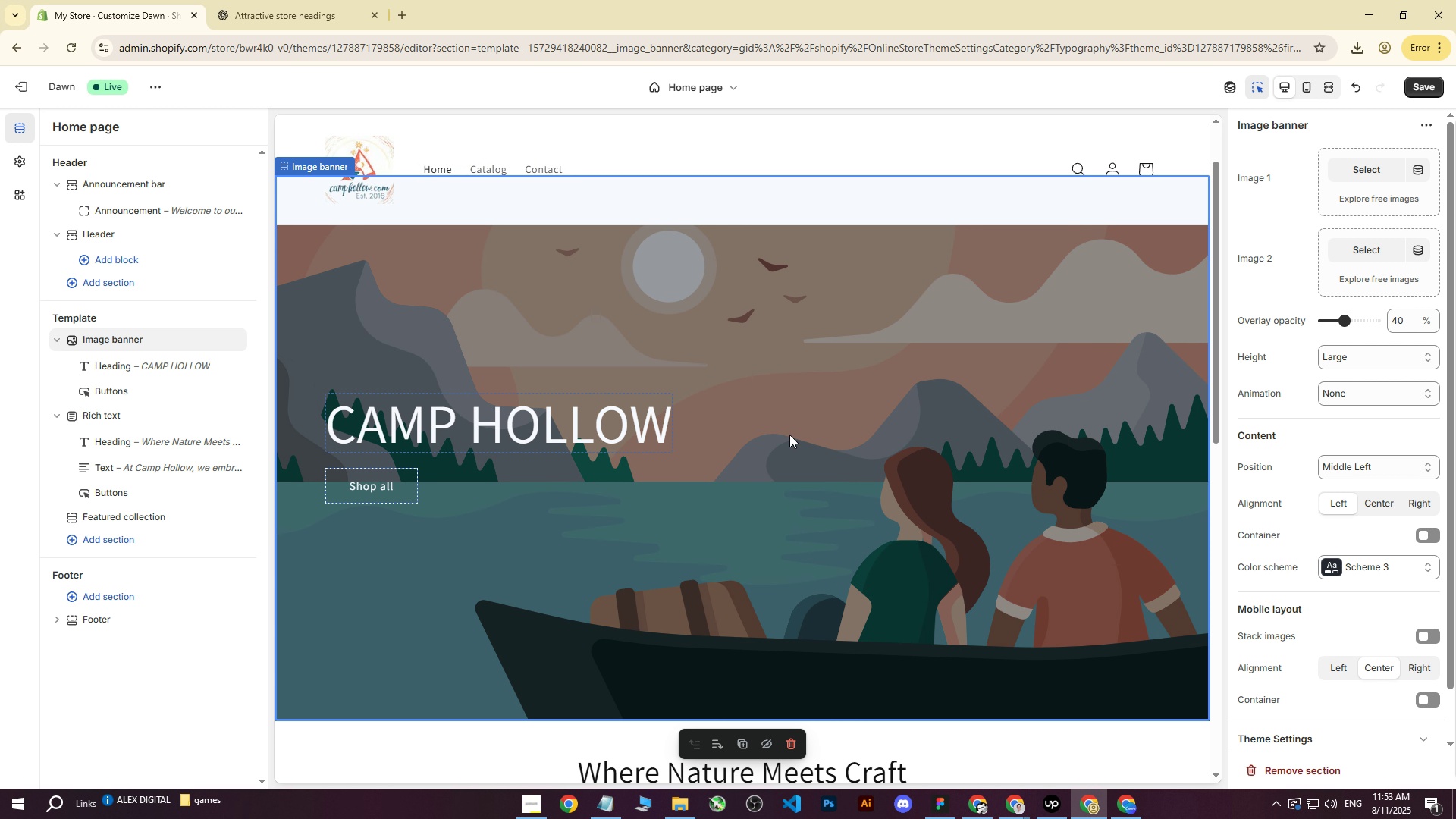 
scroll: coordinate [797, 417], scroll_direction: up, amount: 1.0
 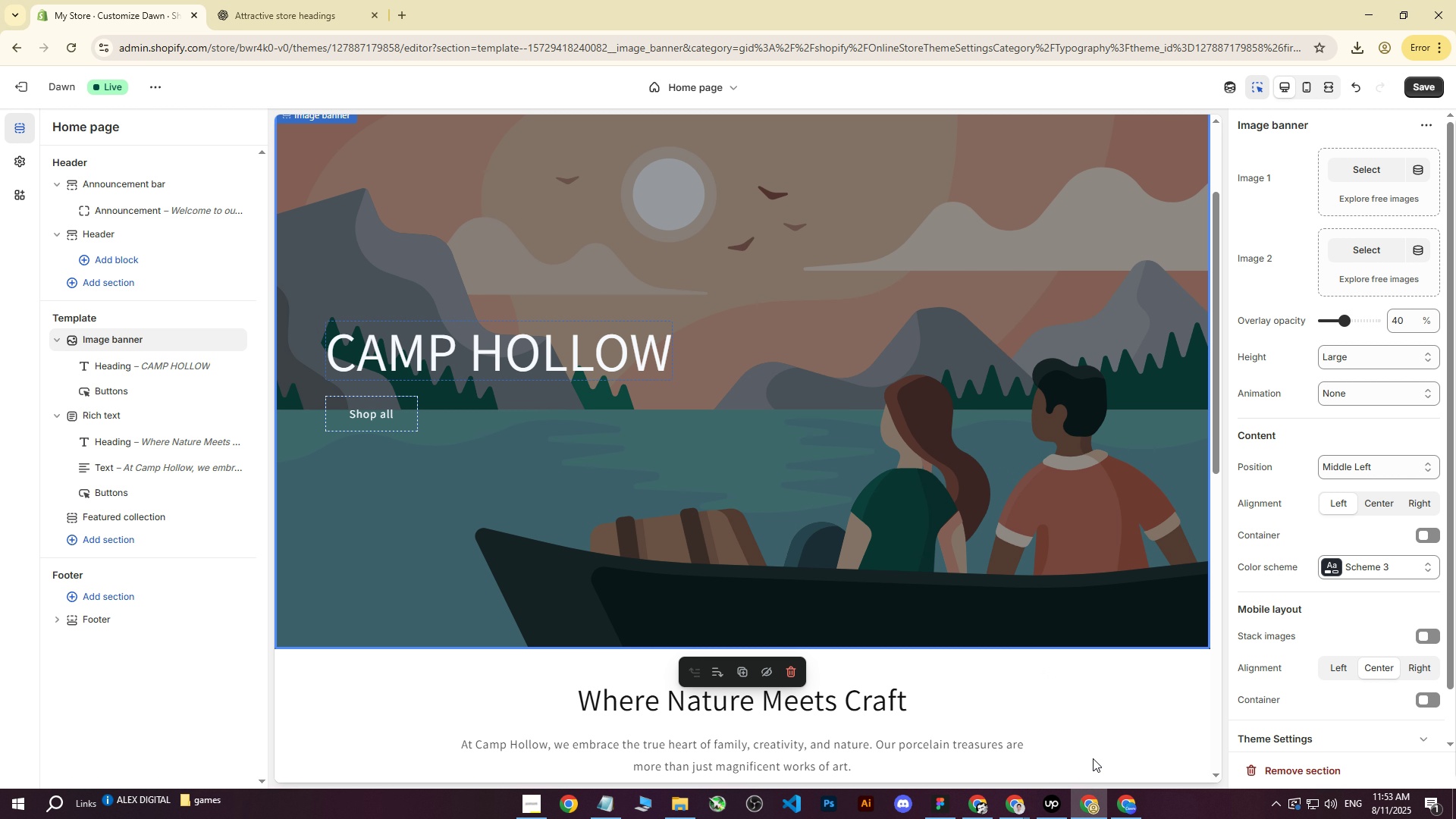 
left_click_drag(start_coordinate=[1122, 808], to_coordinate=[1043, 816])
 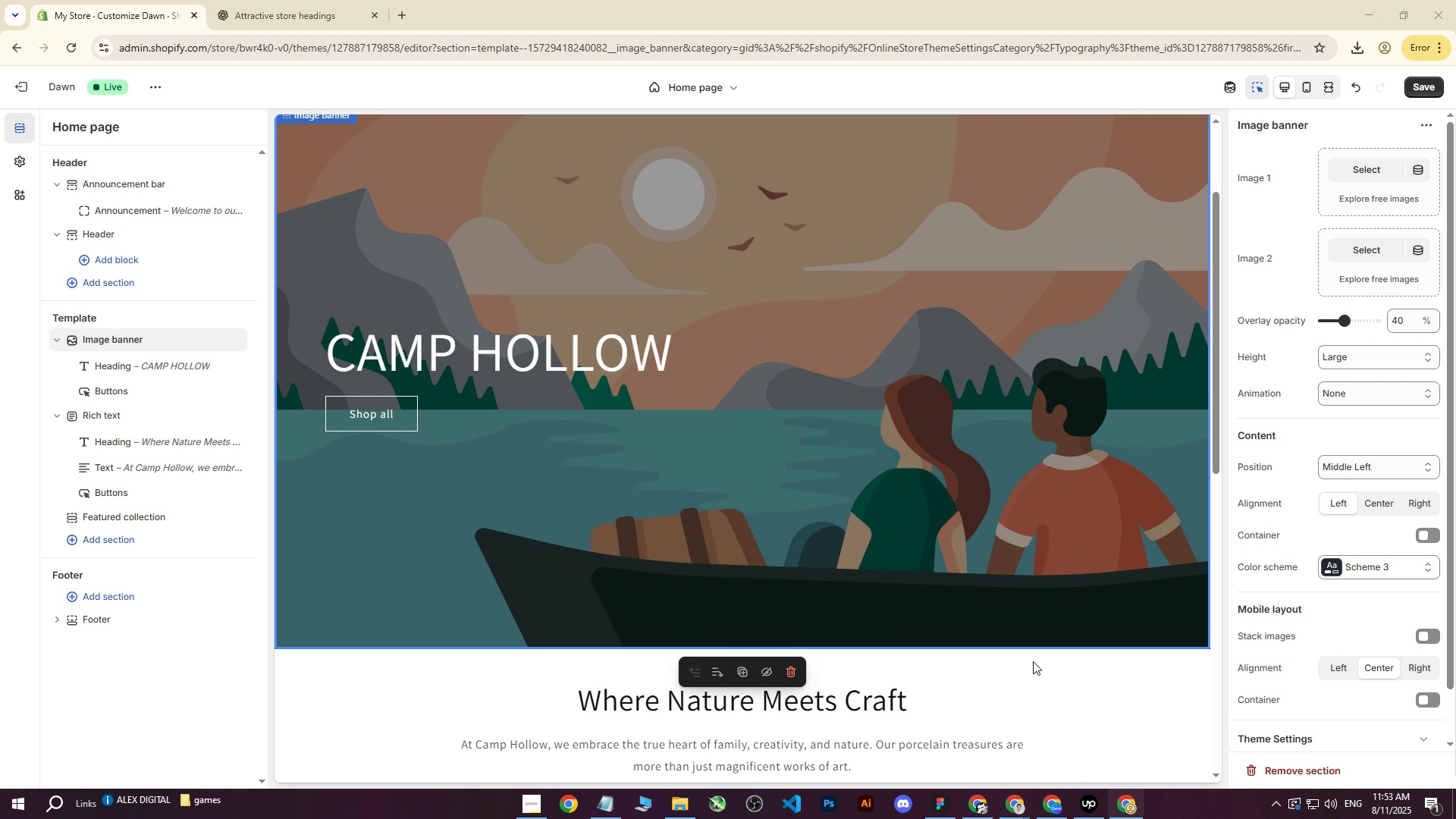 
scroll: coordinate [836, 479], scroll_direction: none, amount: 0.0
 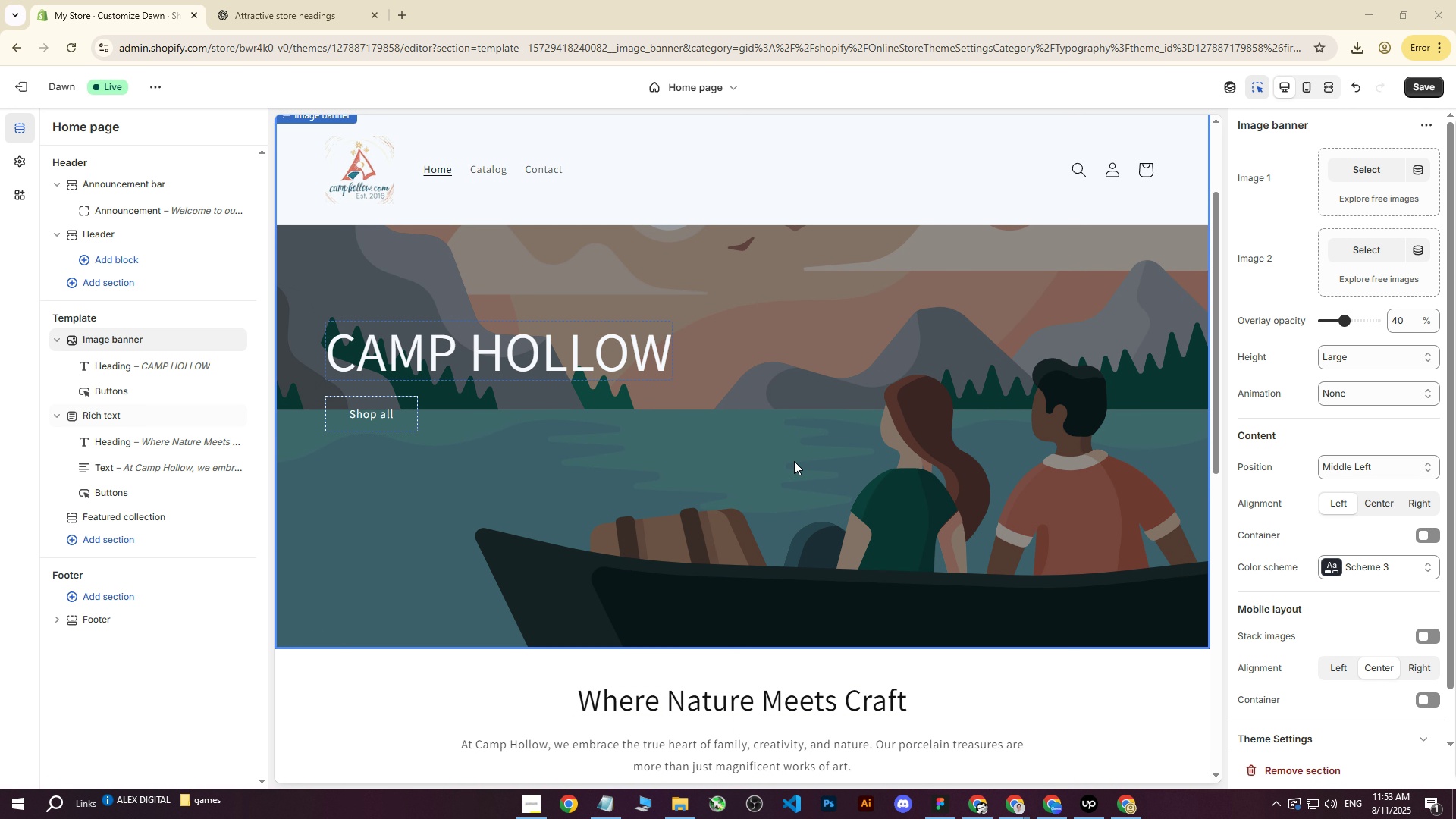 
scroll: coordinate [655, 355], scroll_direction: up, amount: 2.0
 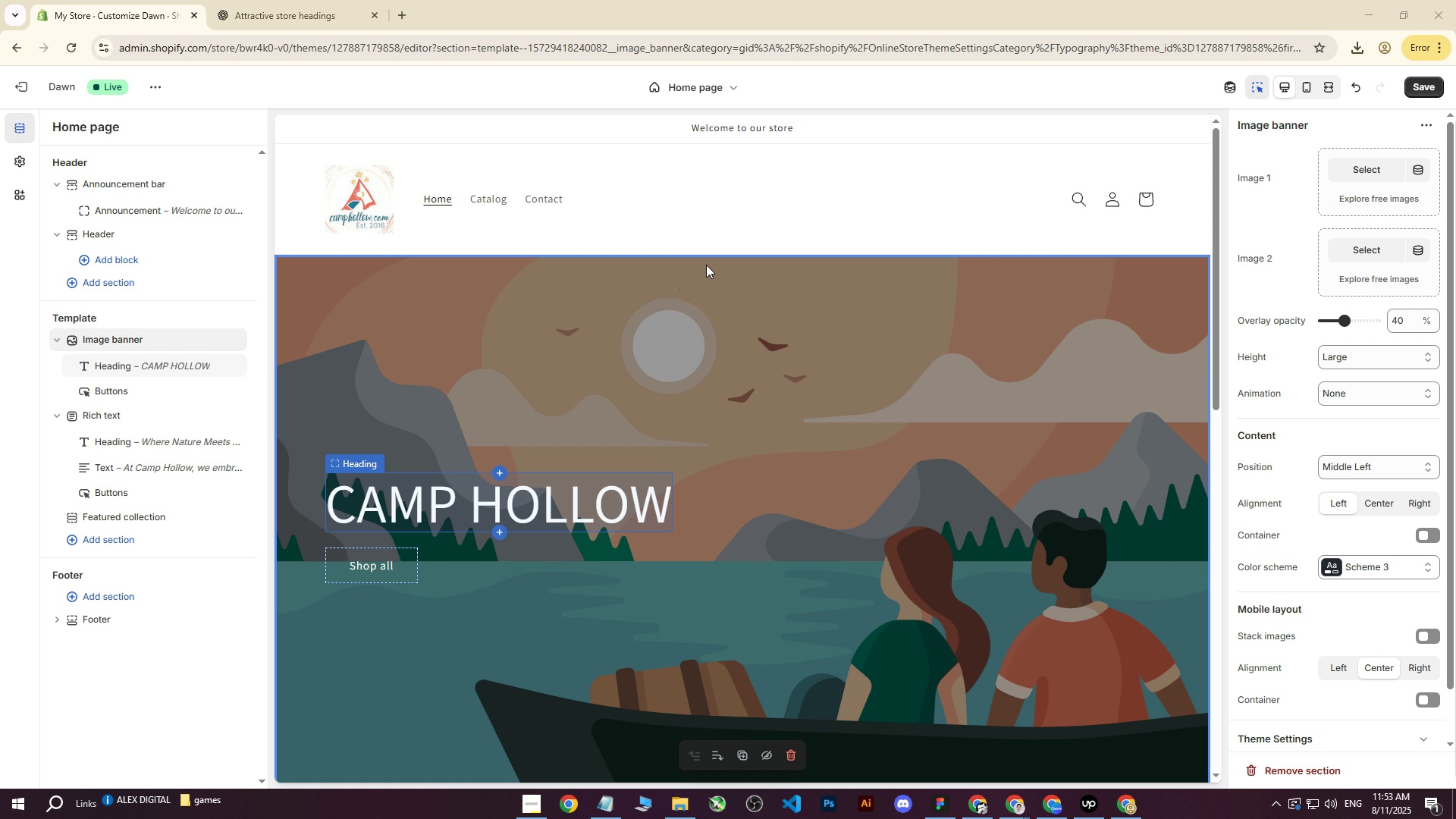 
left_click([715, 256])
 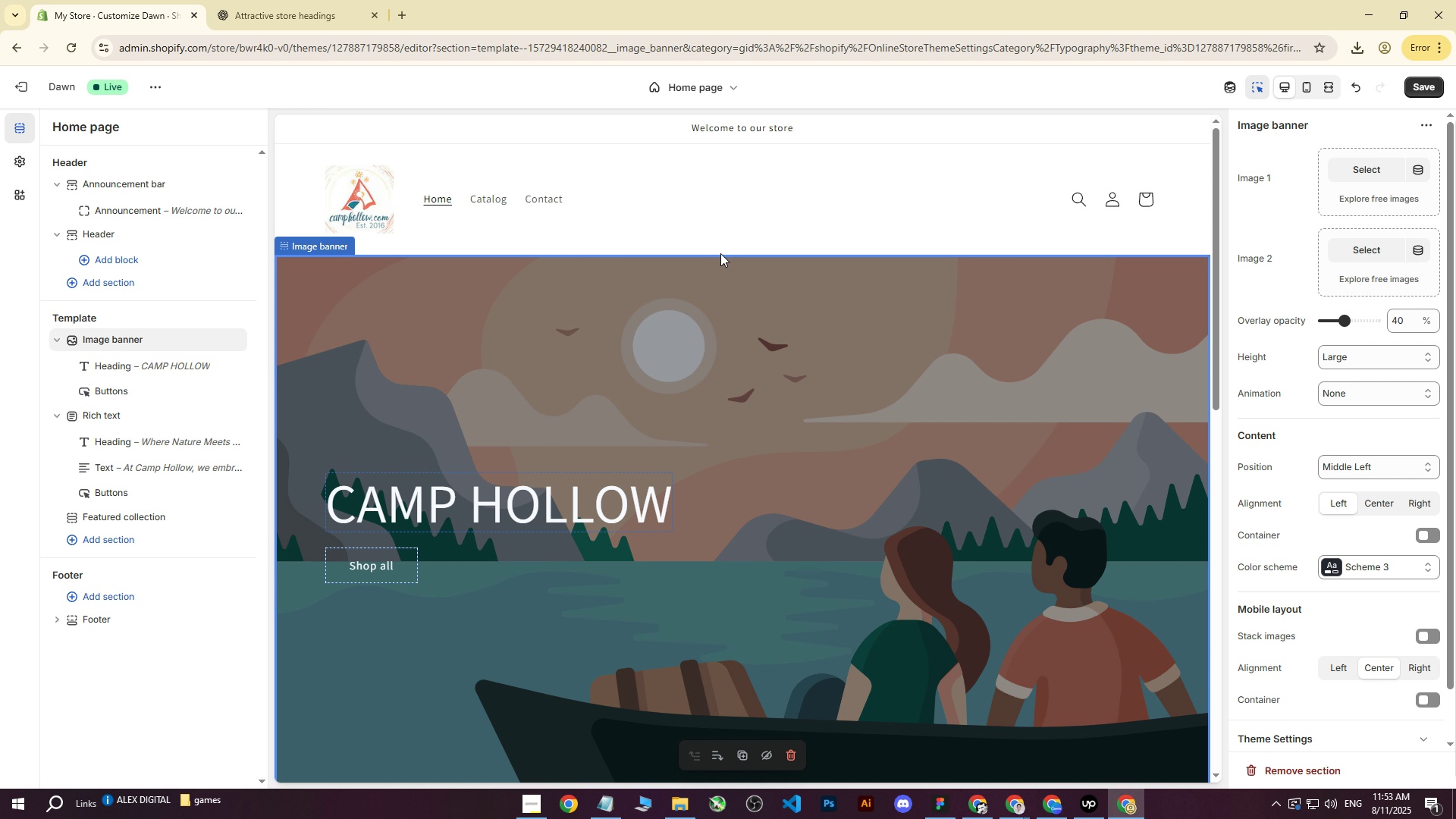 
left_click([722, 251])
 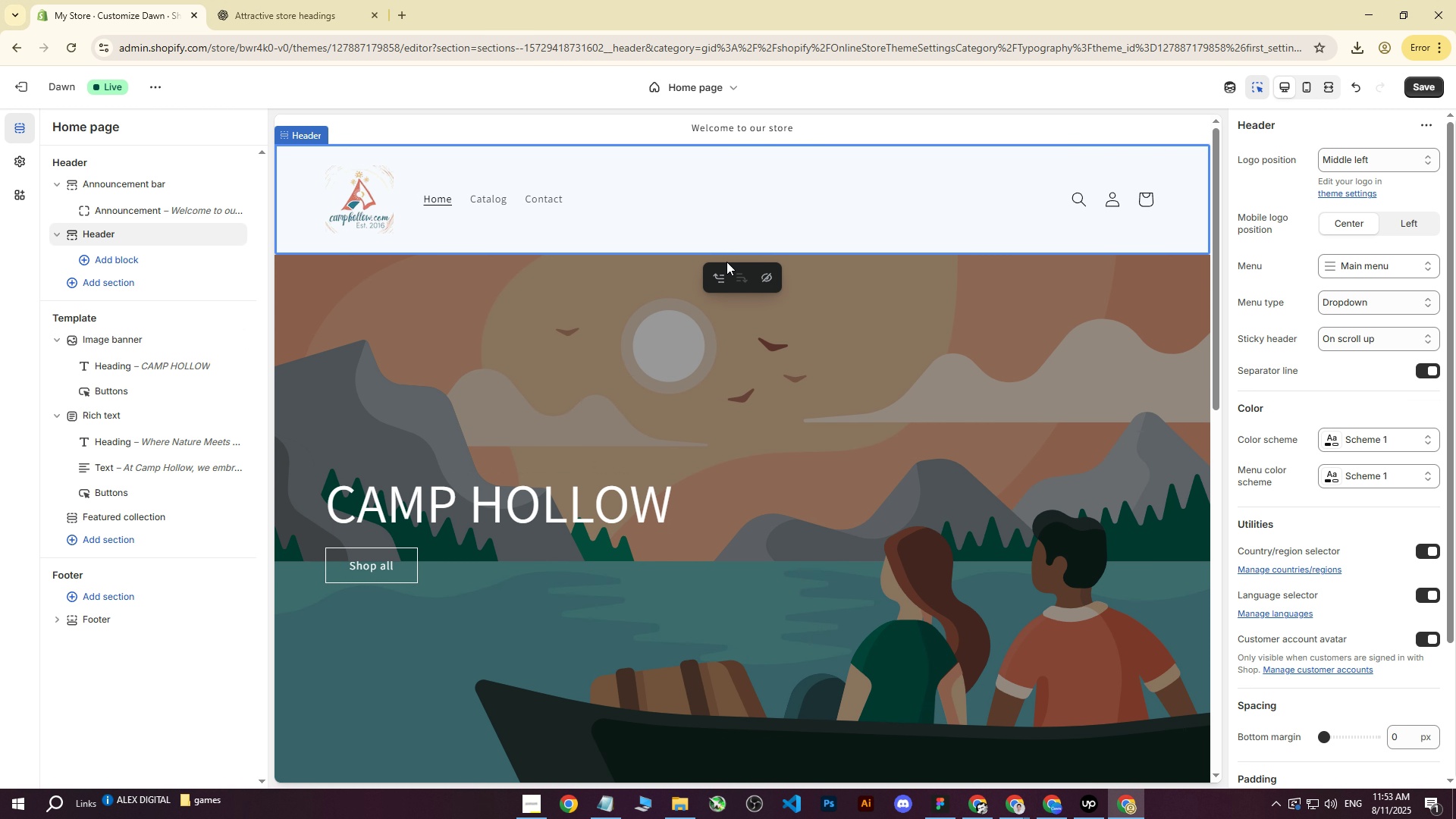 
left_click([726, 260])
 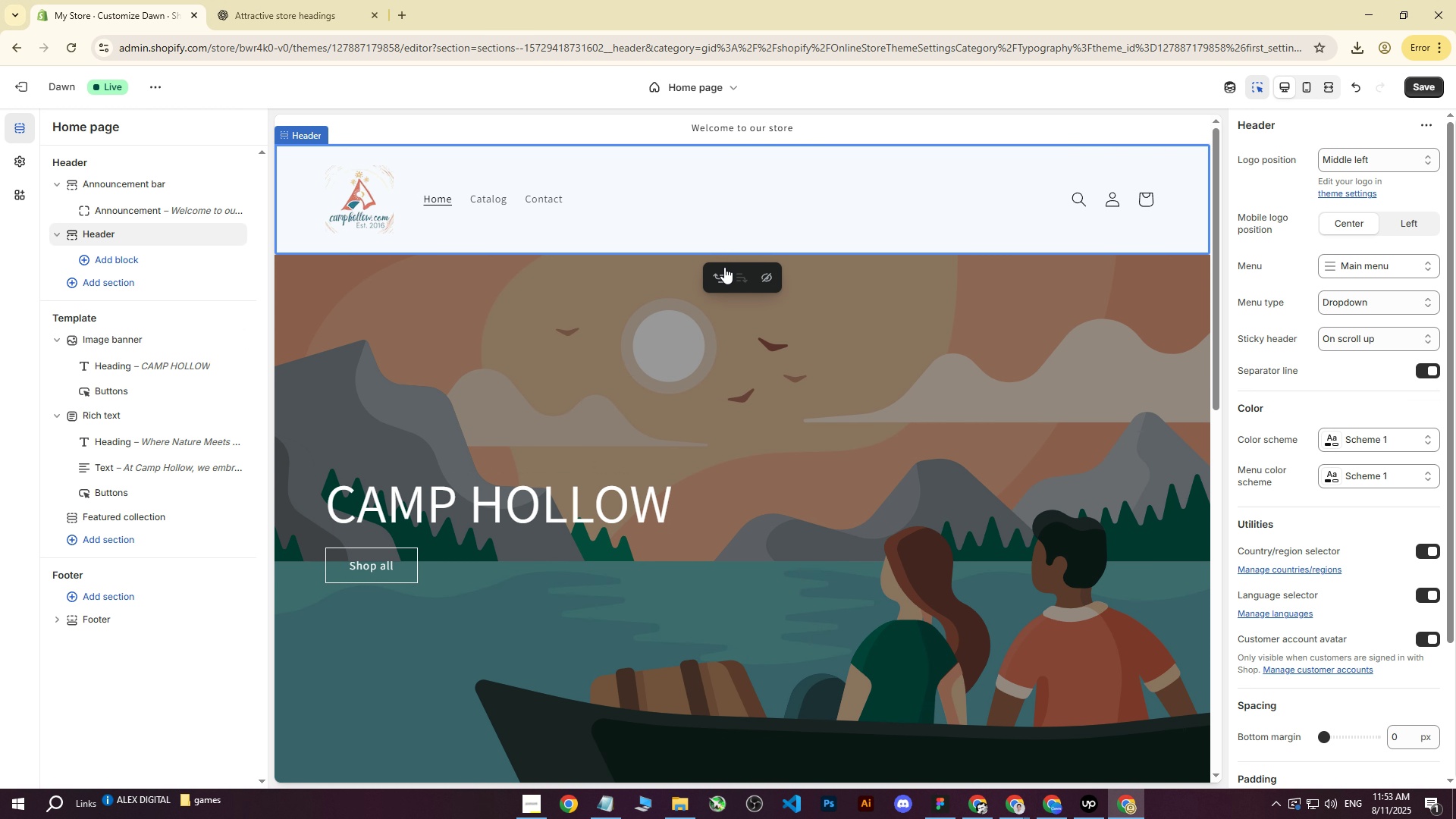 
left_click([667, 290])
 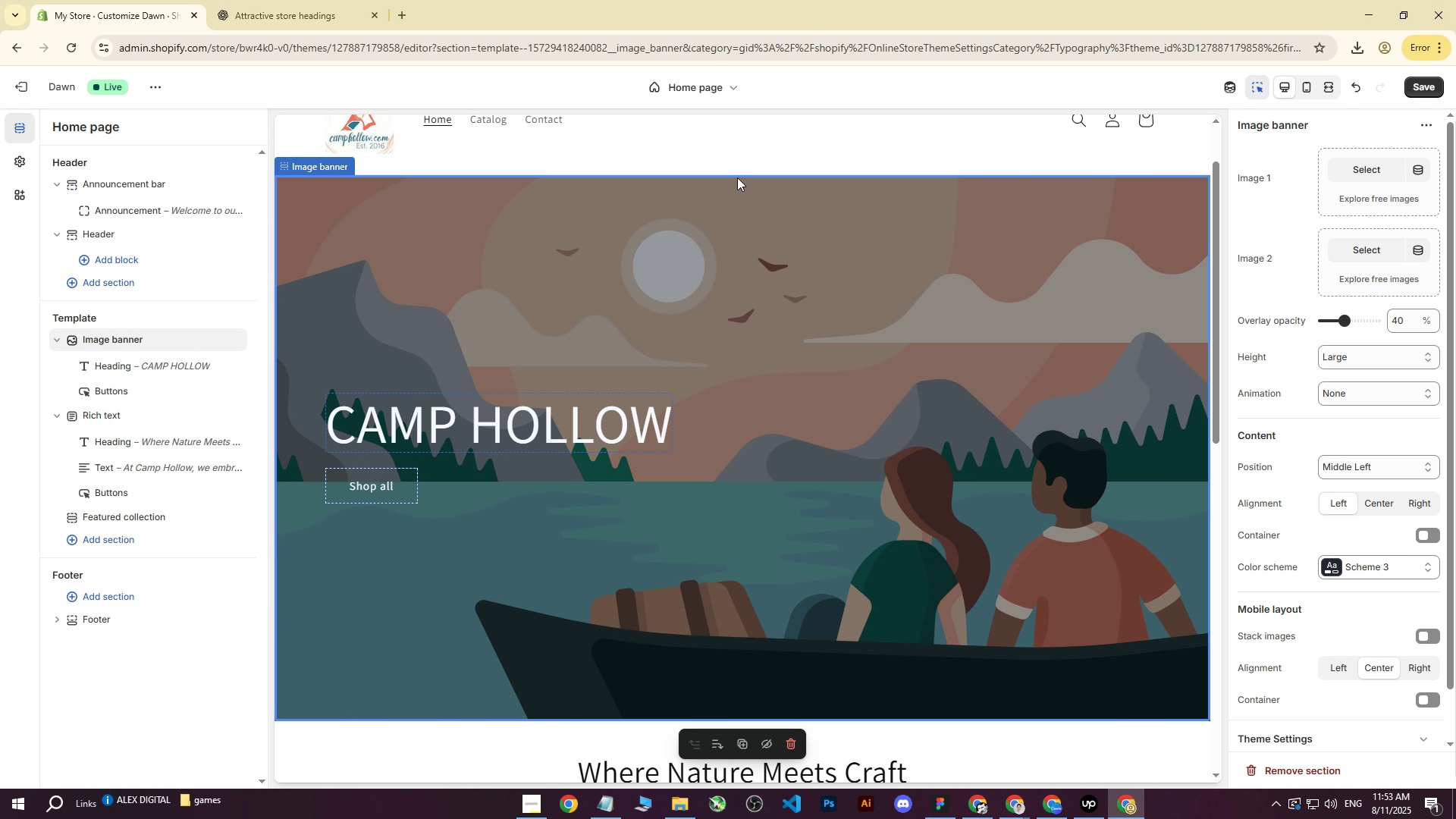 
left_click([739, 175])
 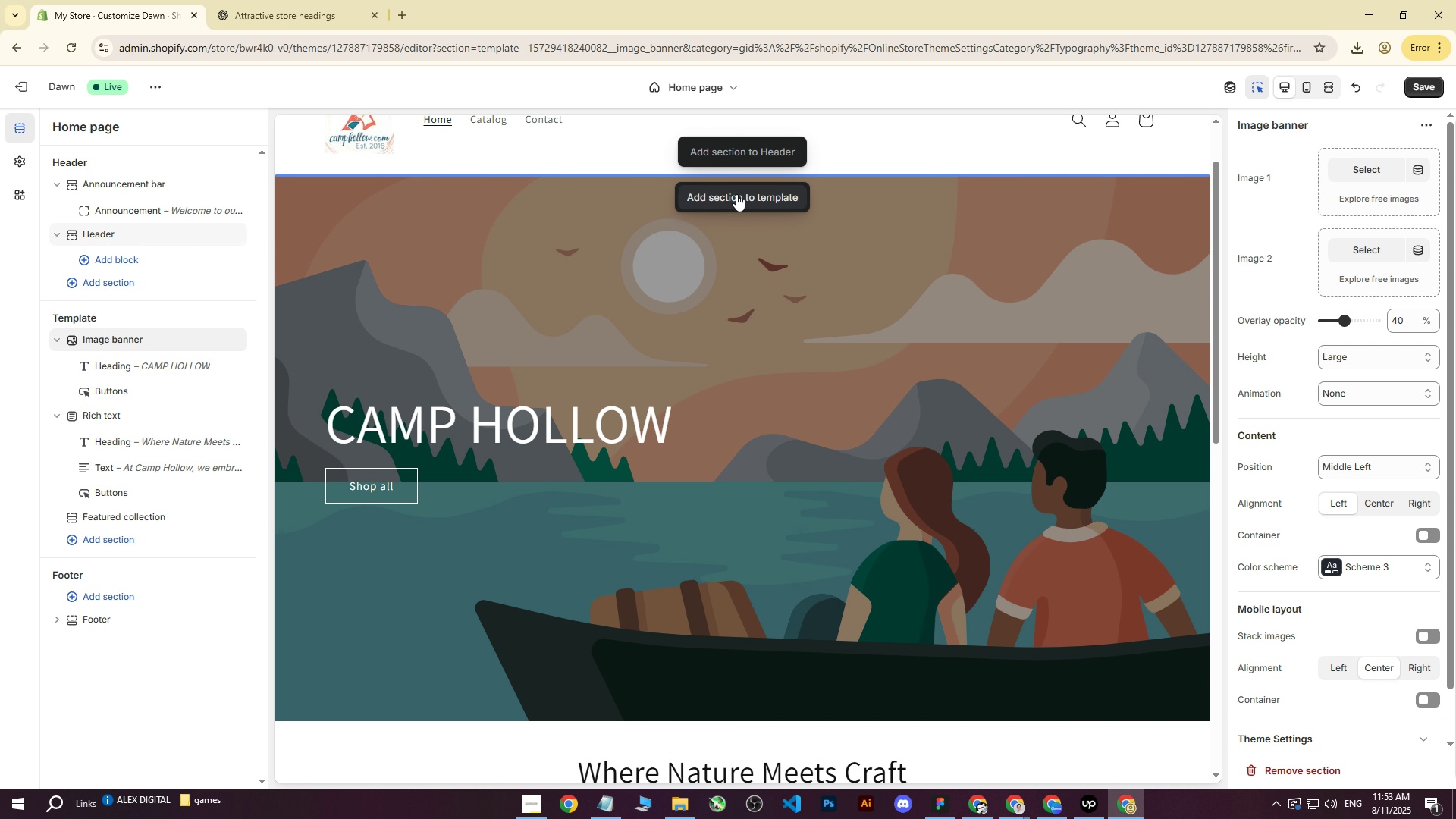 
left_click([736, 194])
 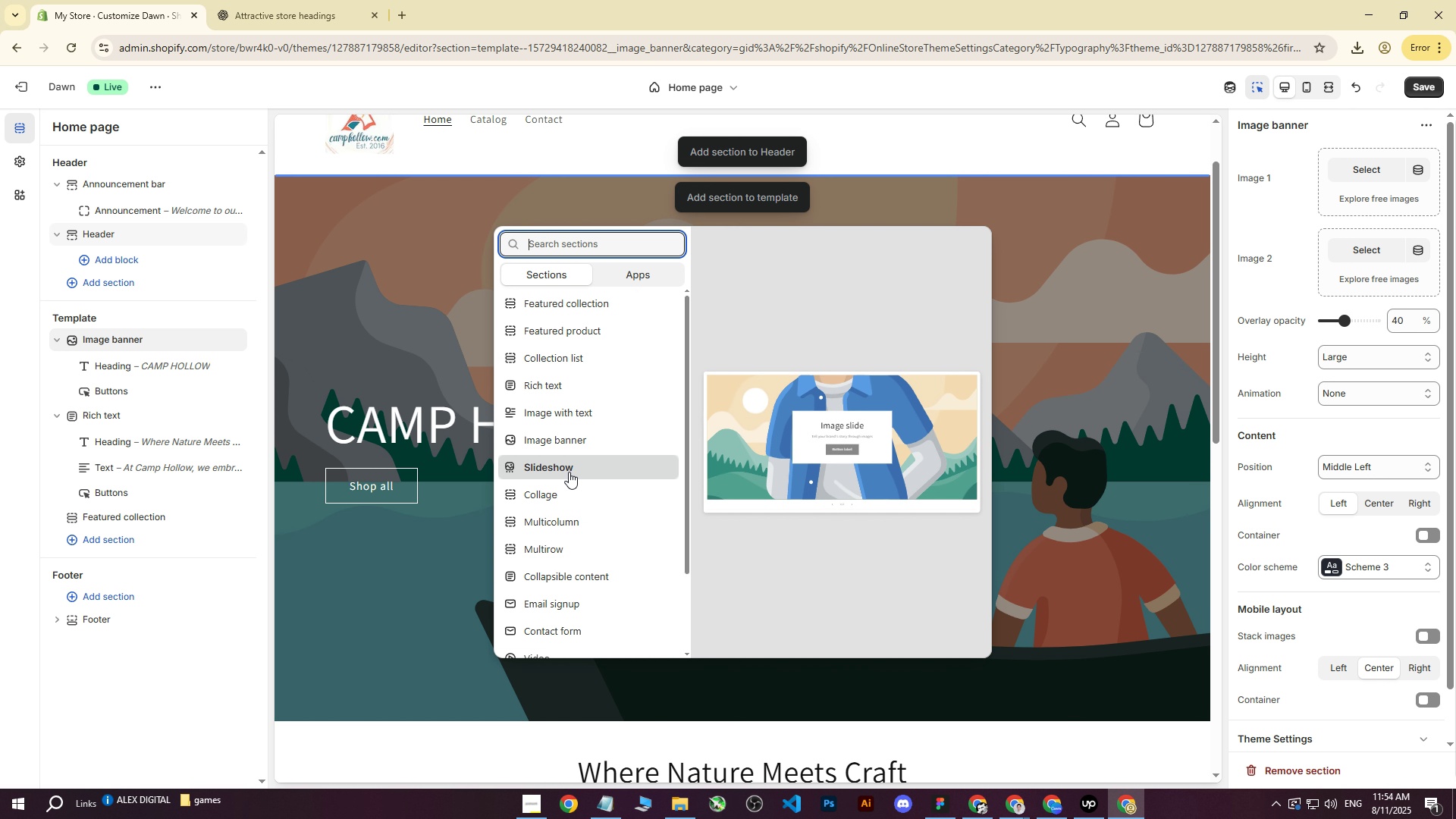 
left_click([564, 469])
 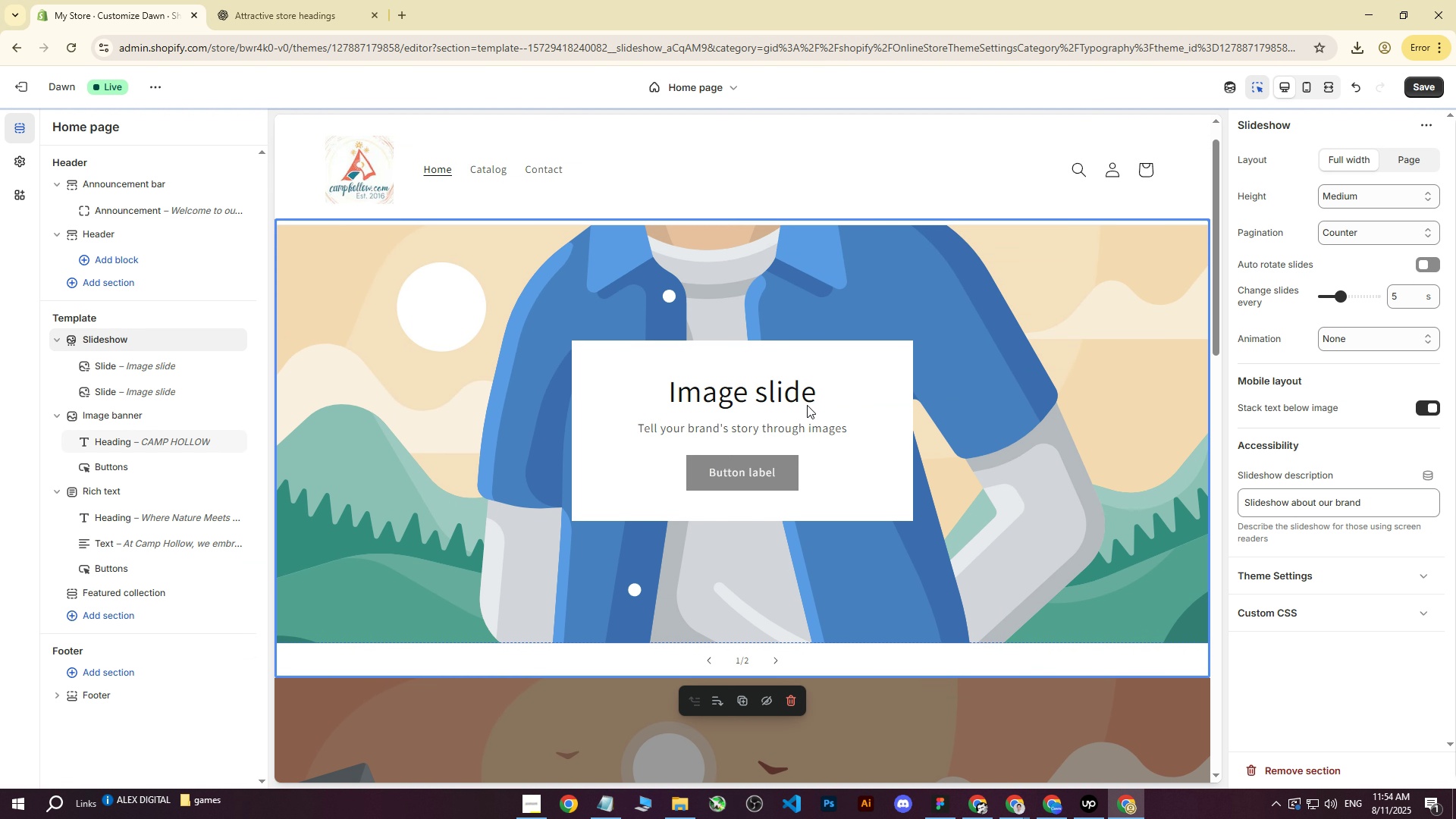 
scroll: coordinate [860, 400], scroll_direction: down, amount: 4.0
 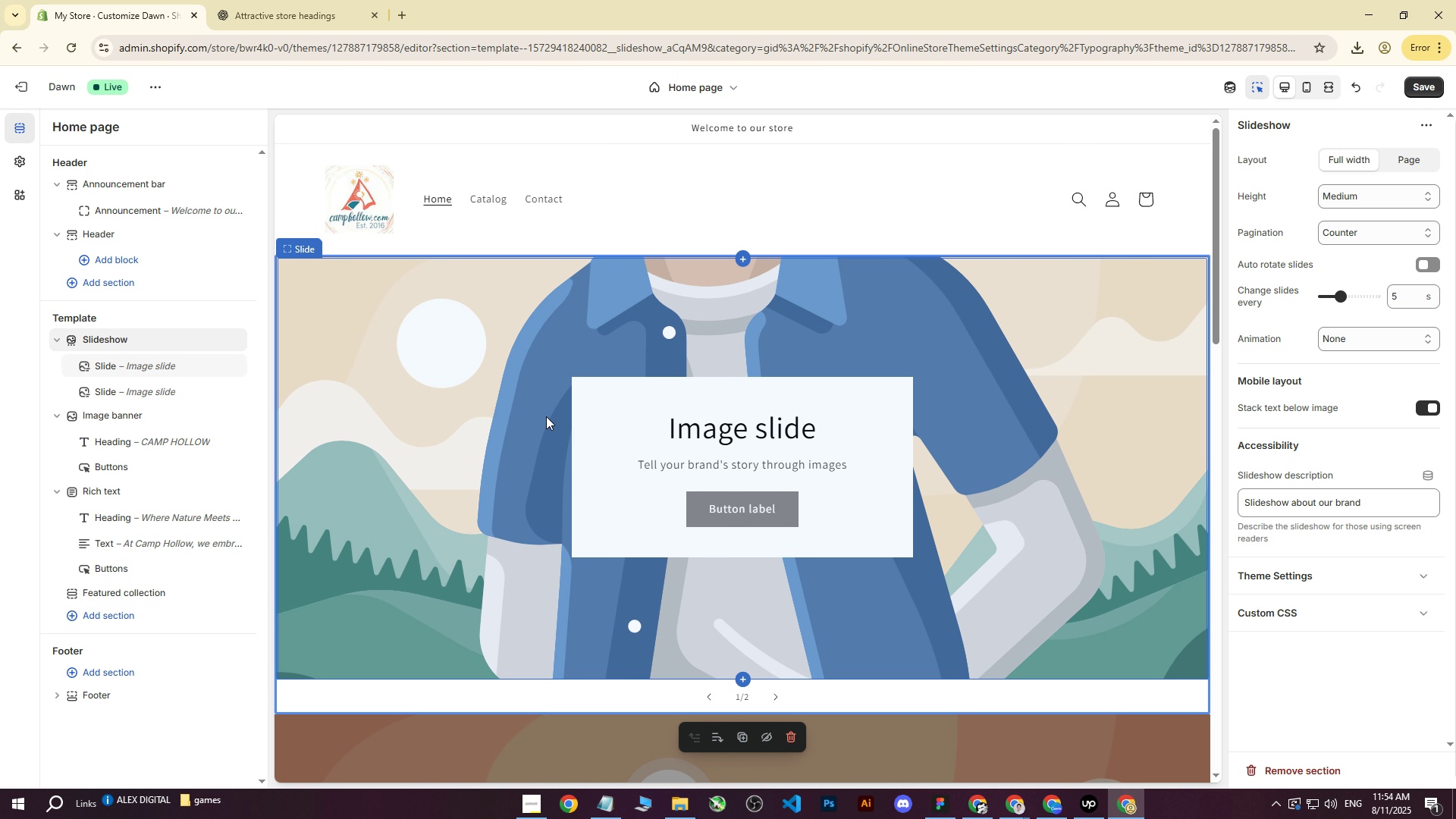 
wait(9.94)
 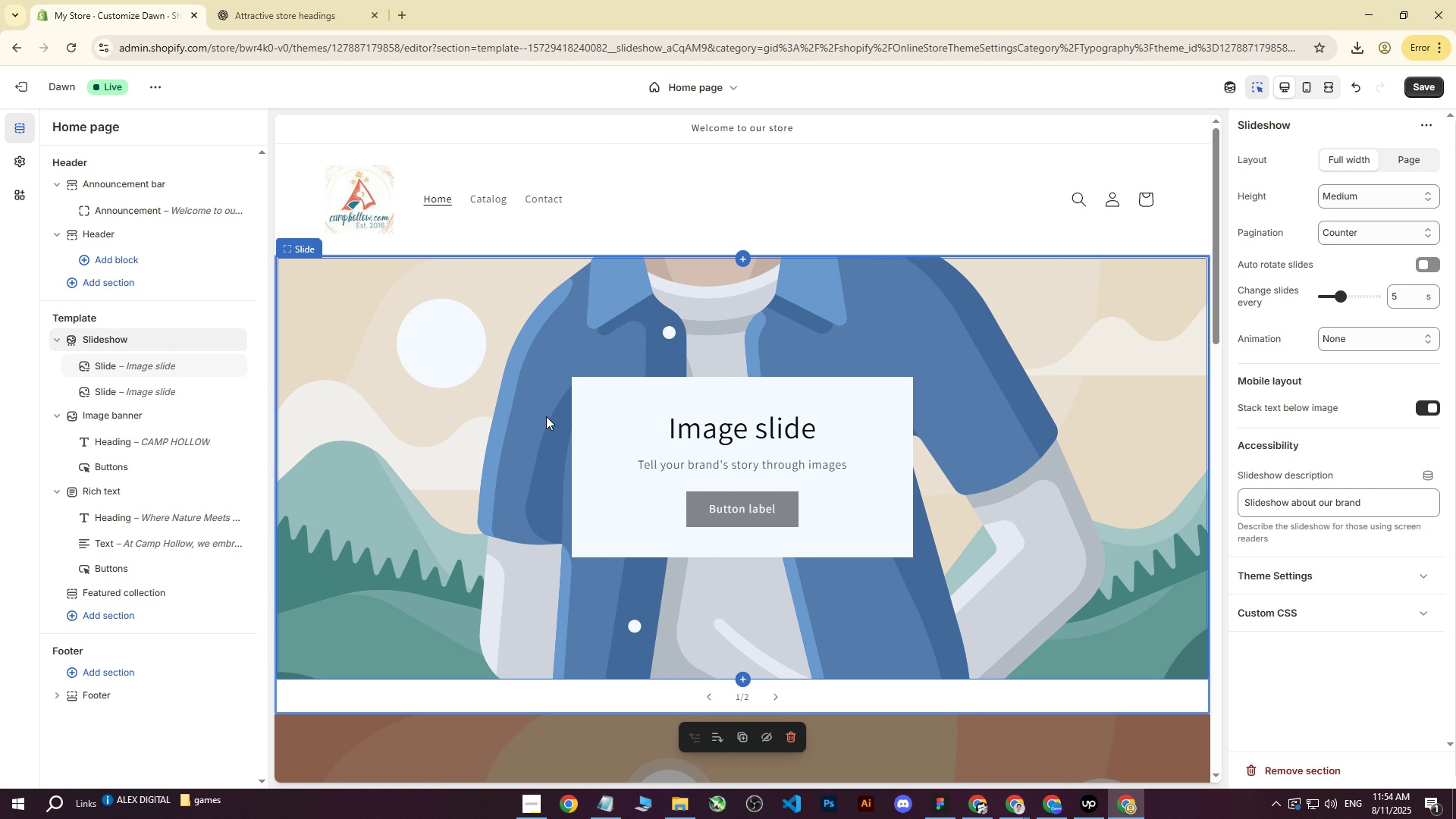 
scroll: coordinate [789, 484], scroll_direction: up, amount: 6.0
 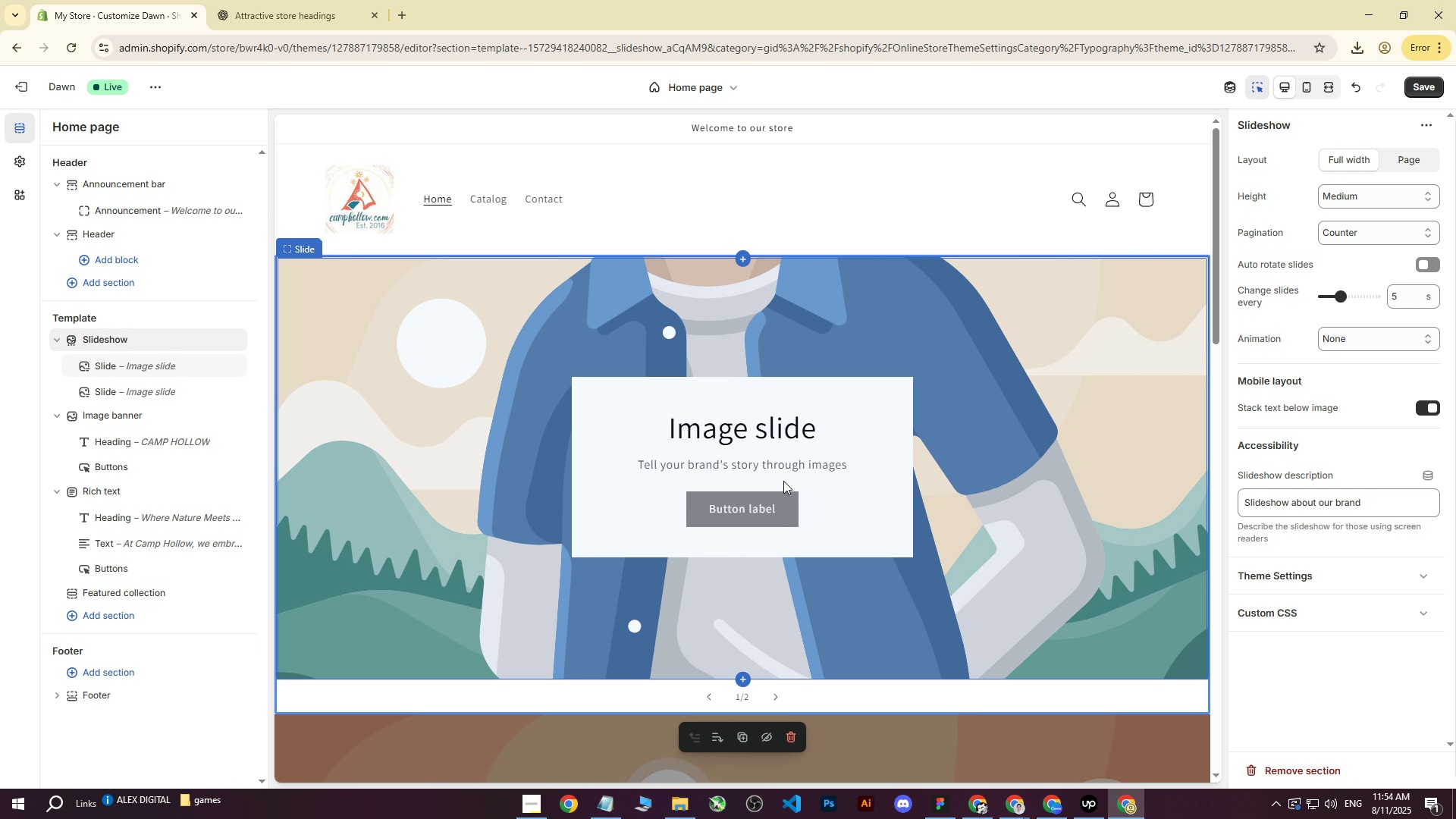 
scroll: coordinate [529, 415], scroll_direction: down, amount: 1.0
 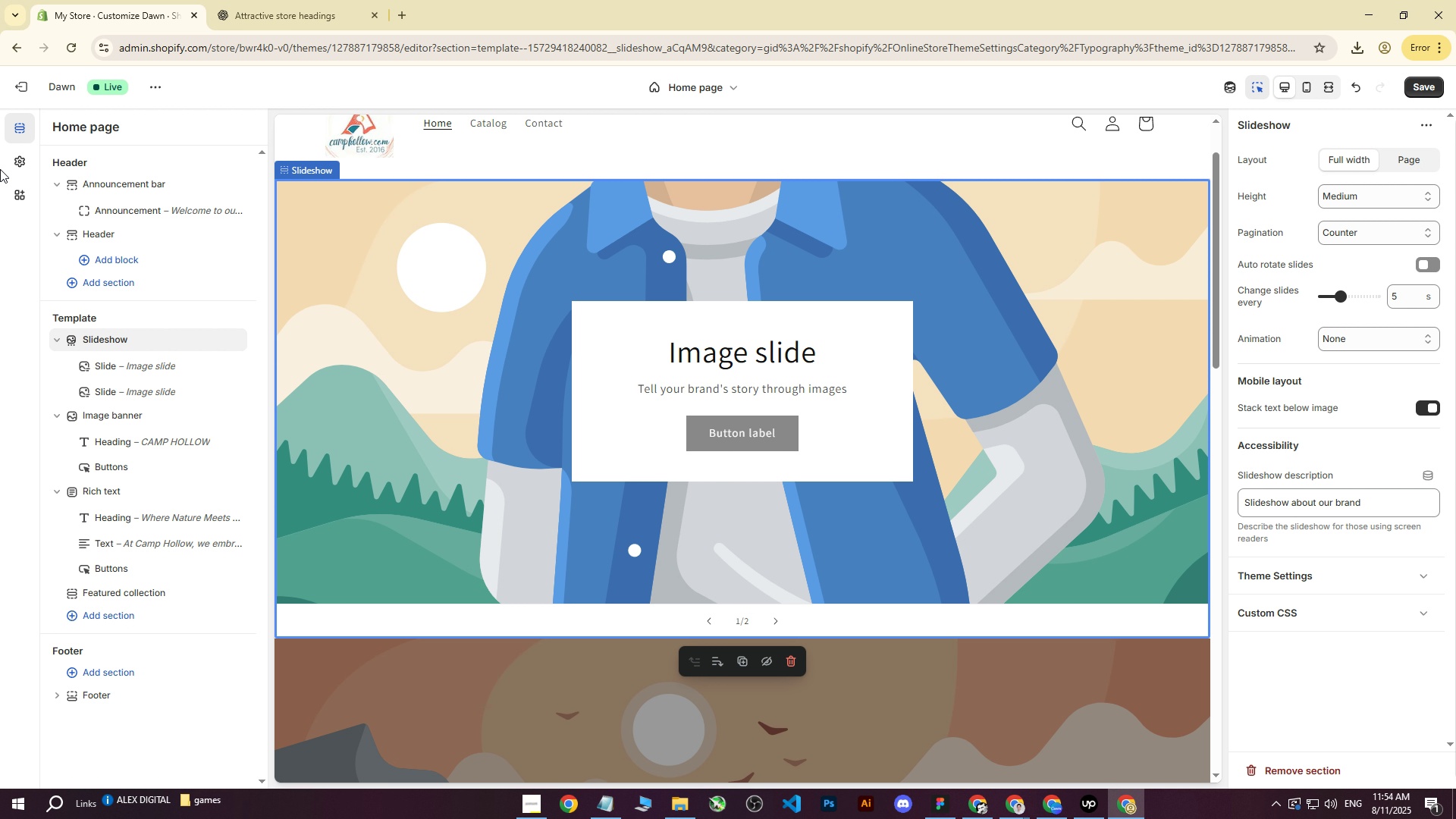 
left_click([11, 165])
 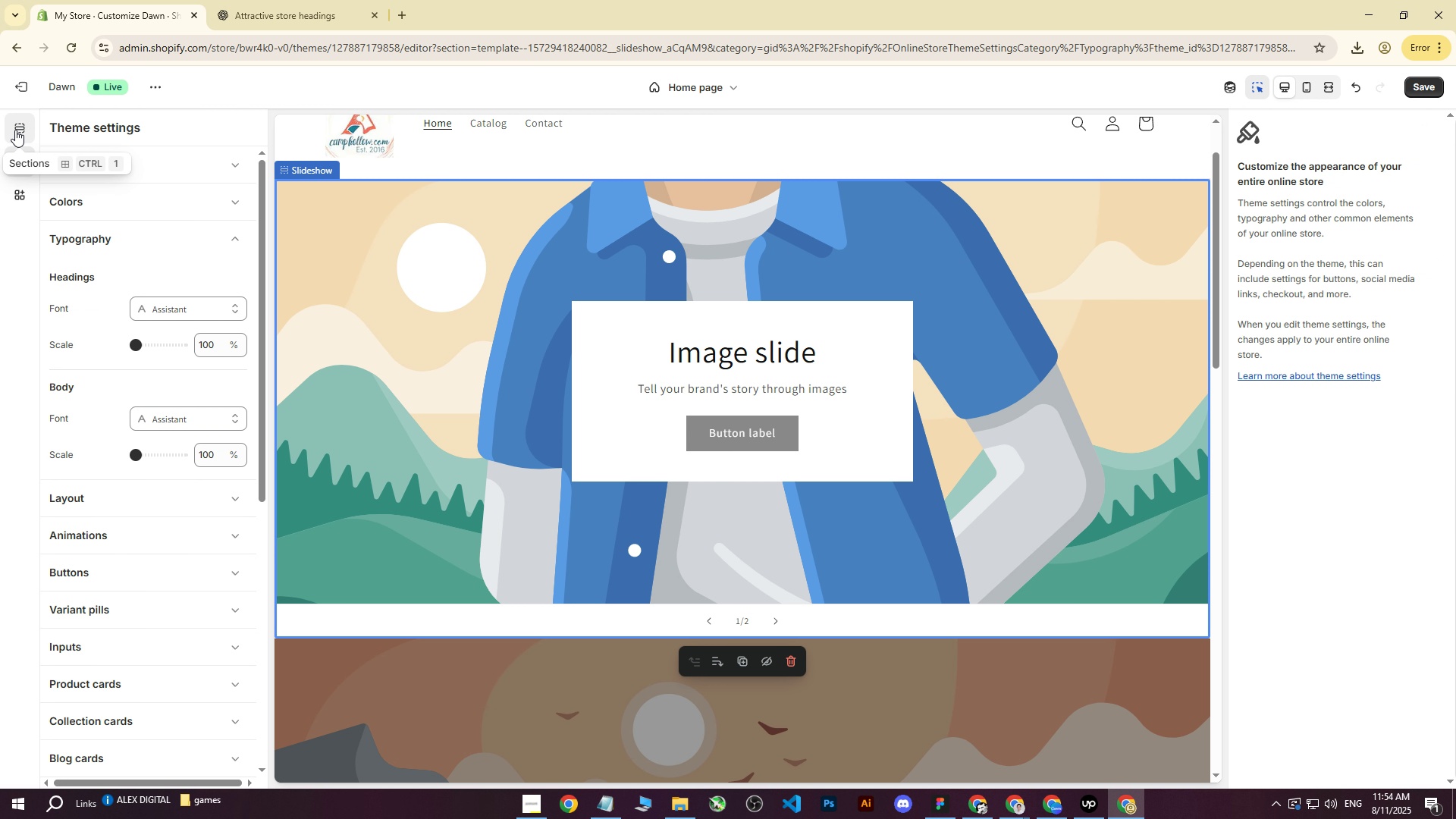 
left_click([33, 97])
 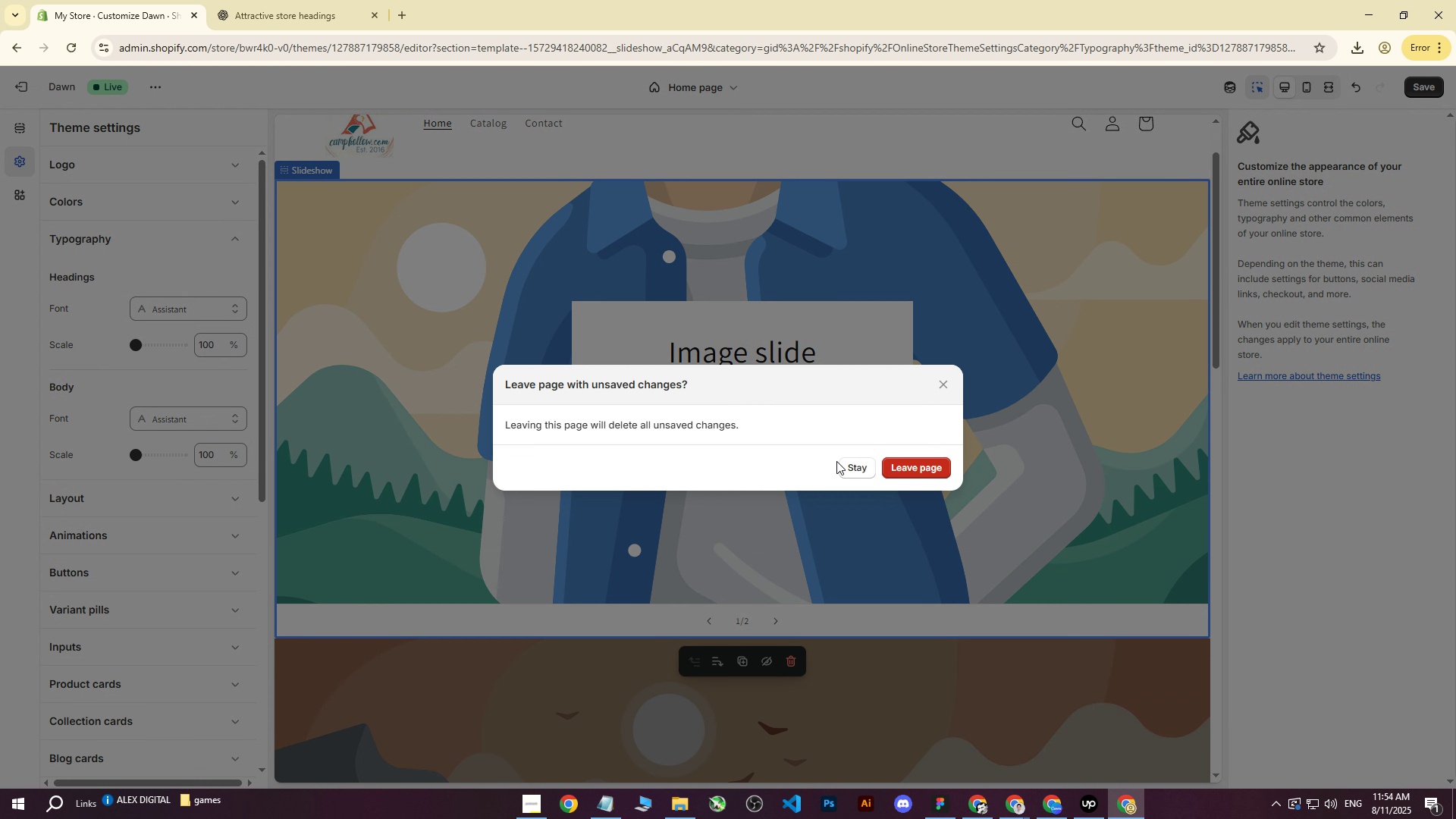 
left_click([947, 385])
 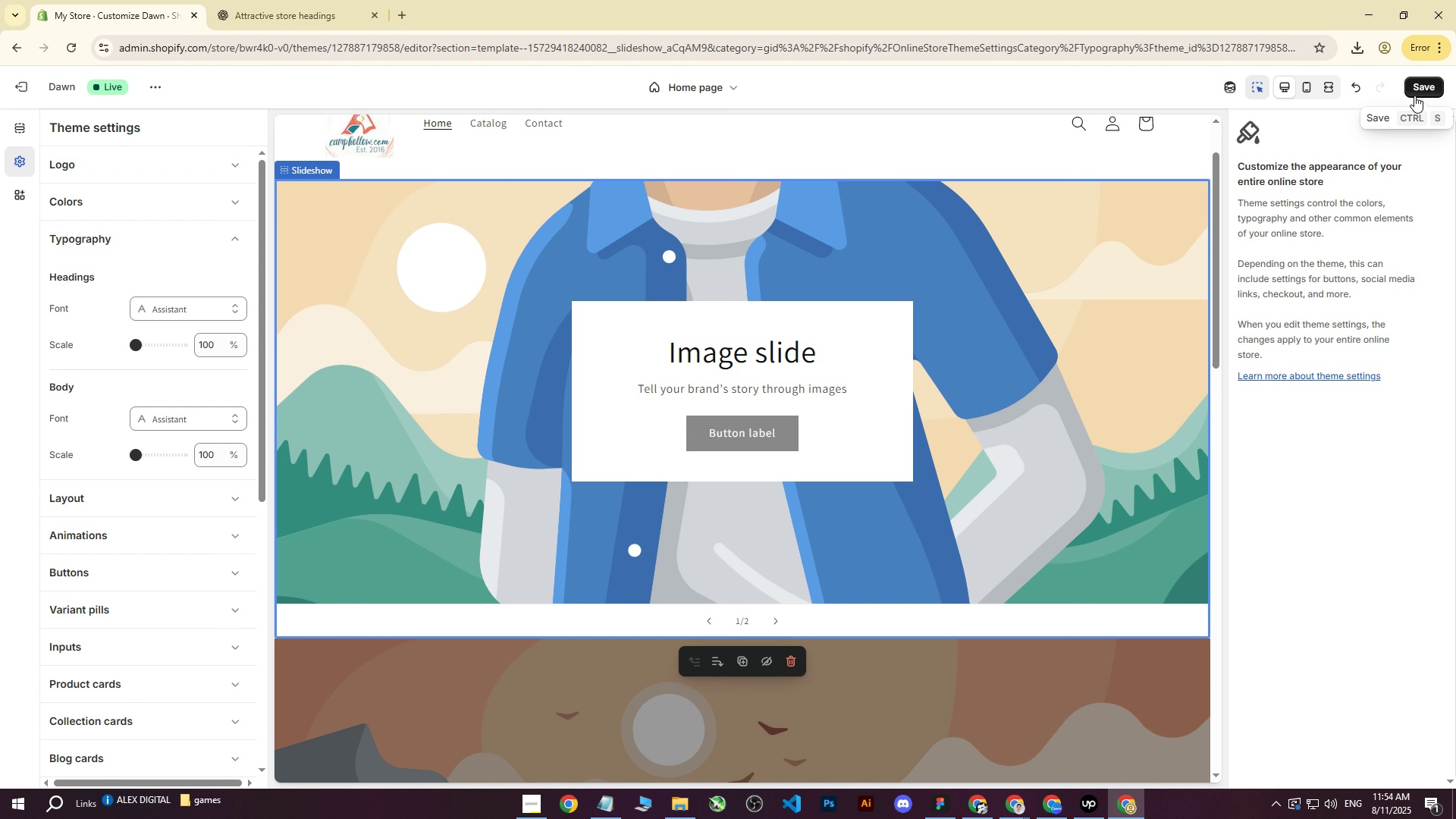 
double_click([1417, 92])
 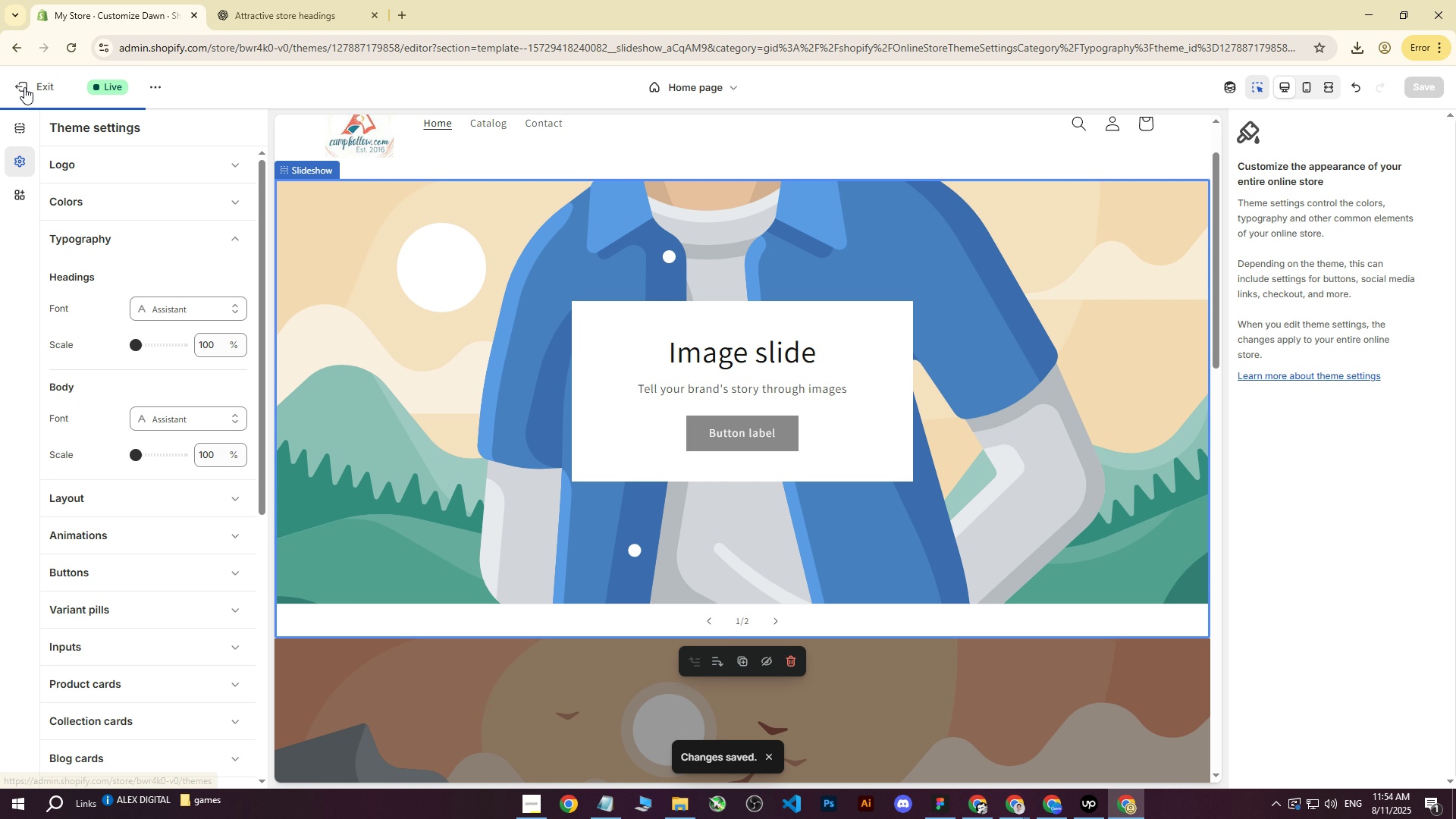 
left_click([24, 87])
 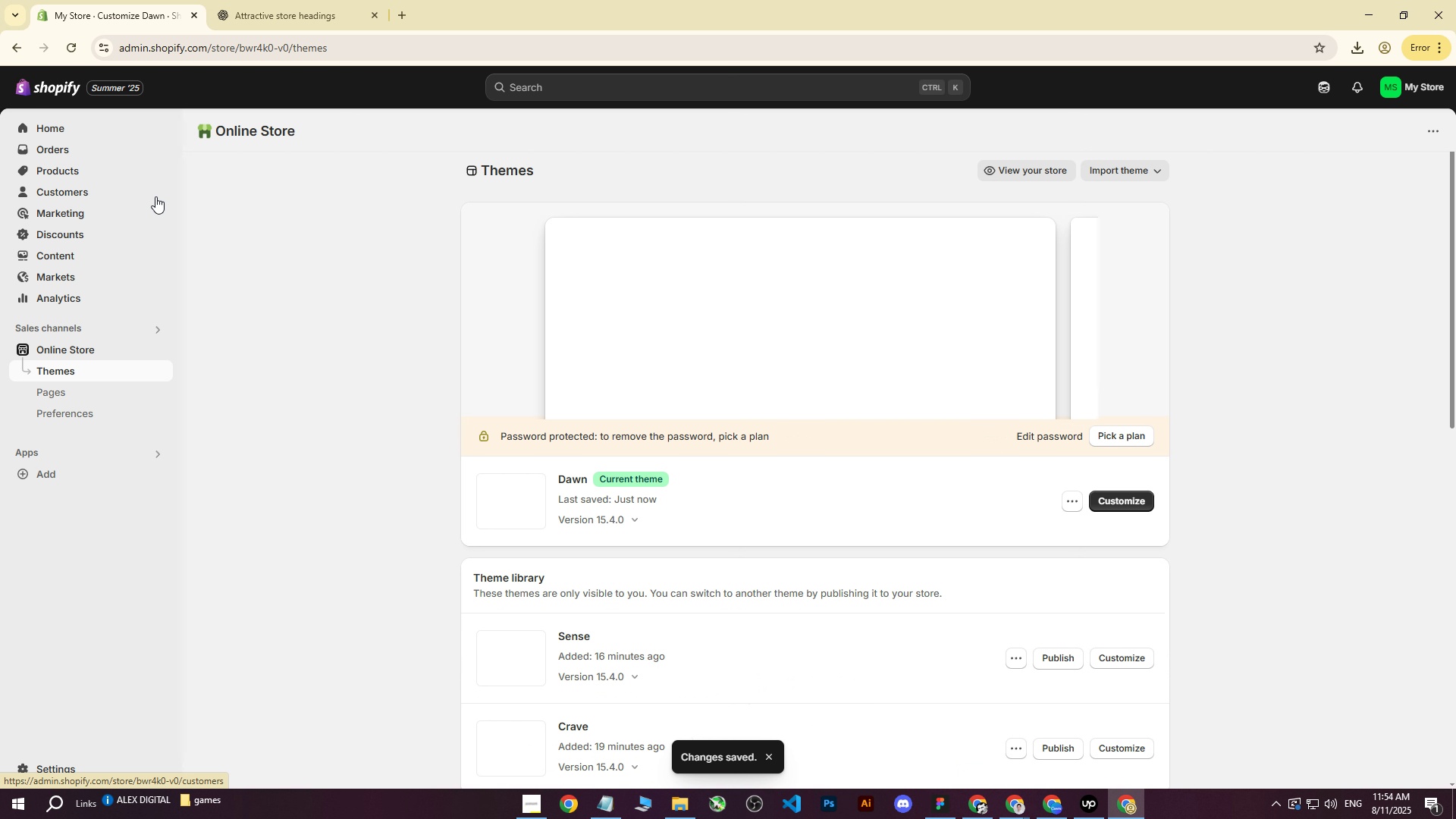 
left_click([38, 174])
 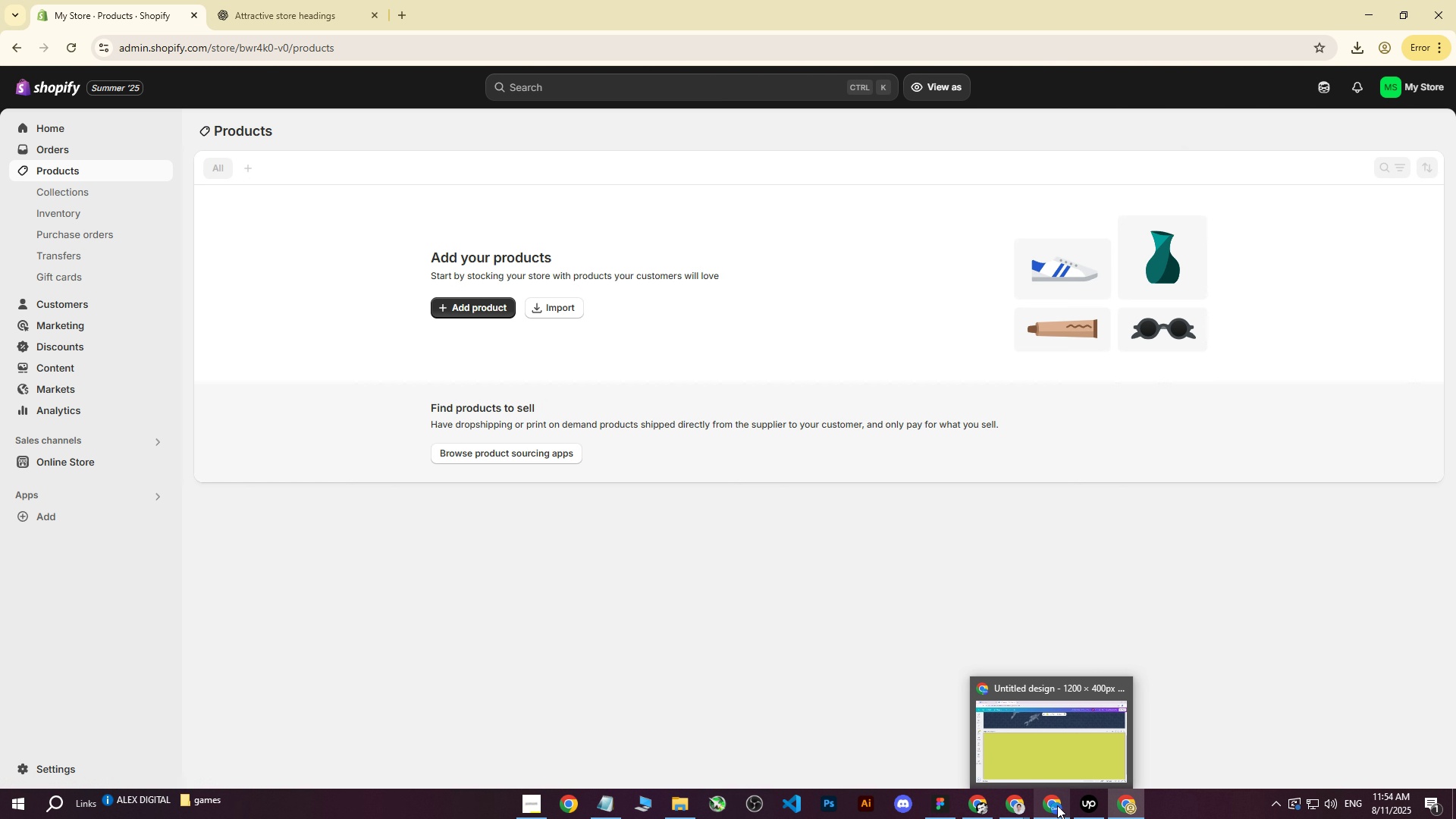 
wait(6.22)
 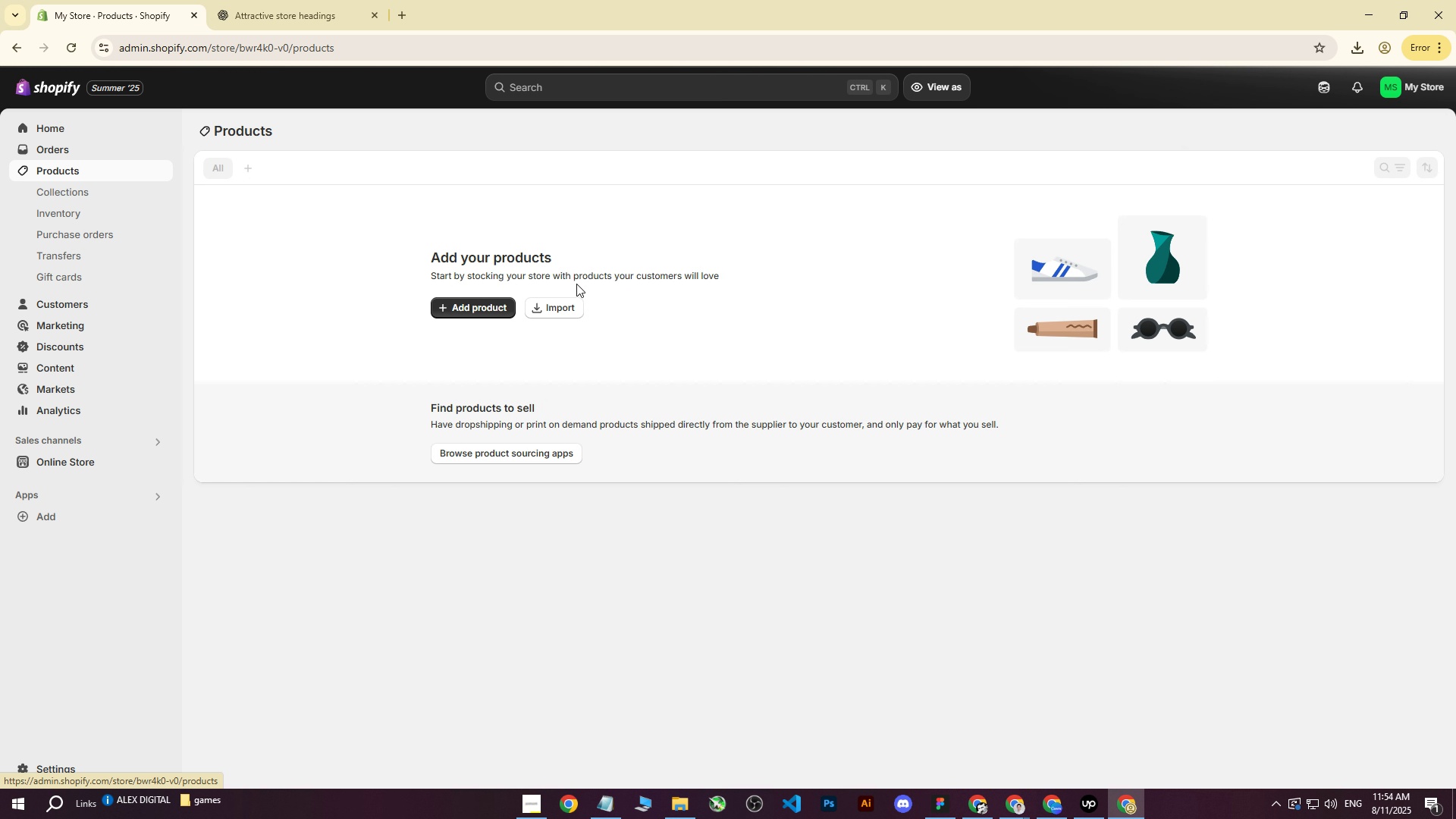 
left_click([1057, 810])
 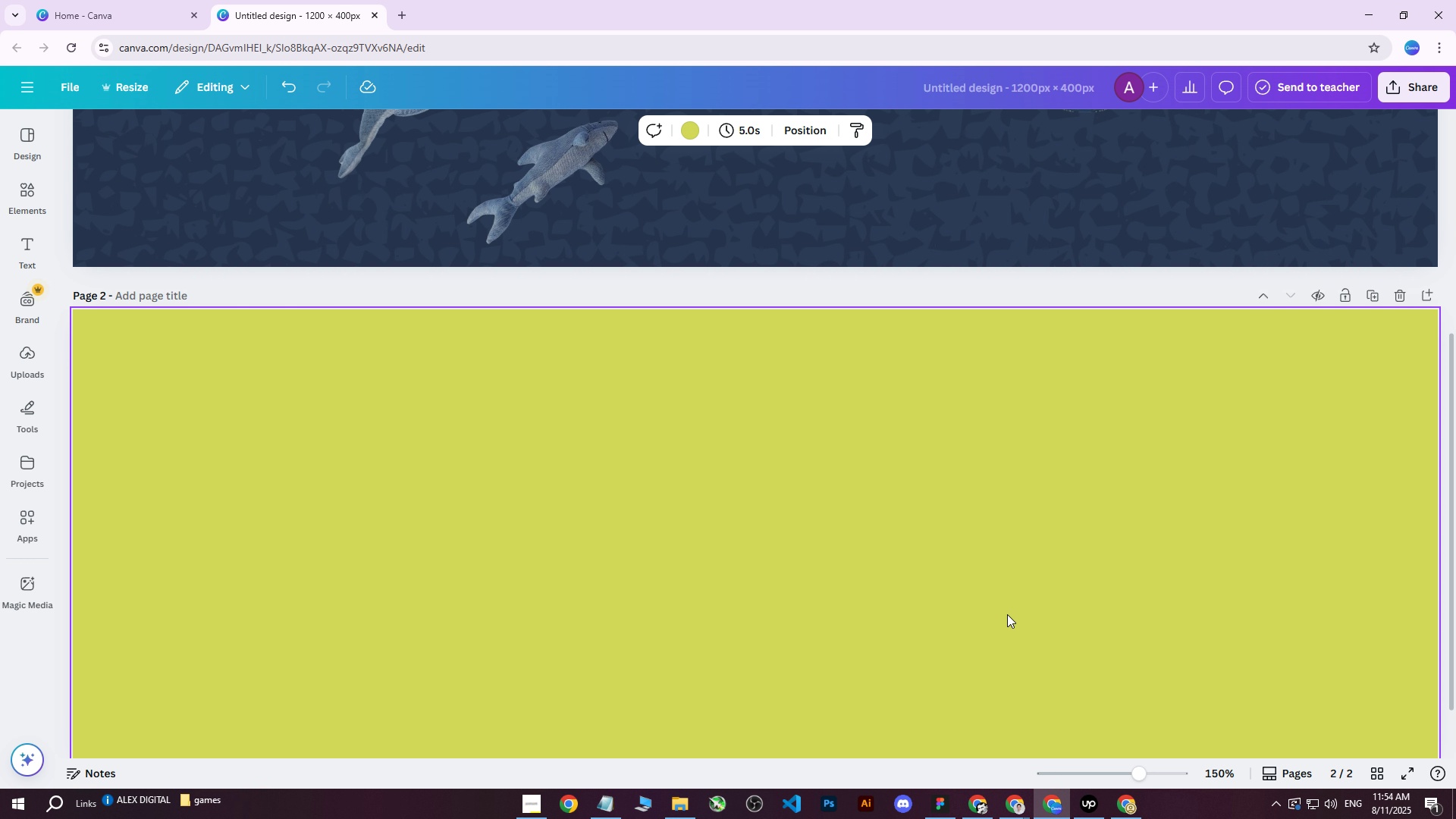 
left_click([154, 0])
 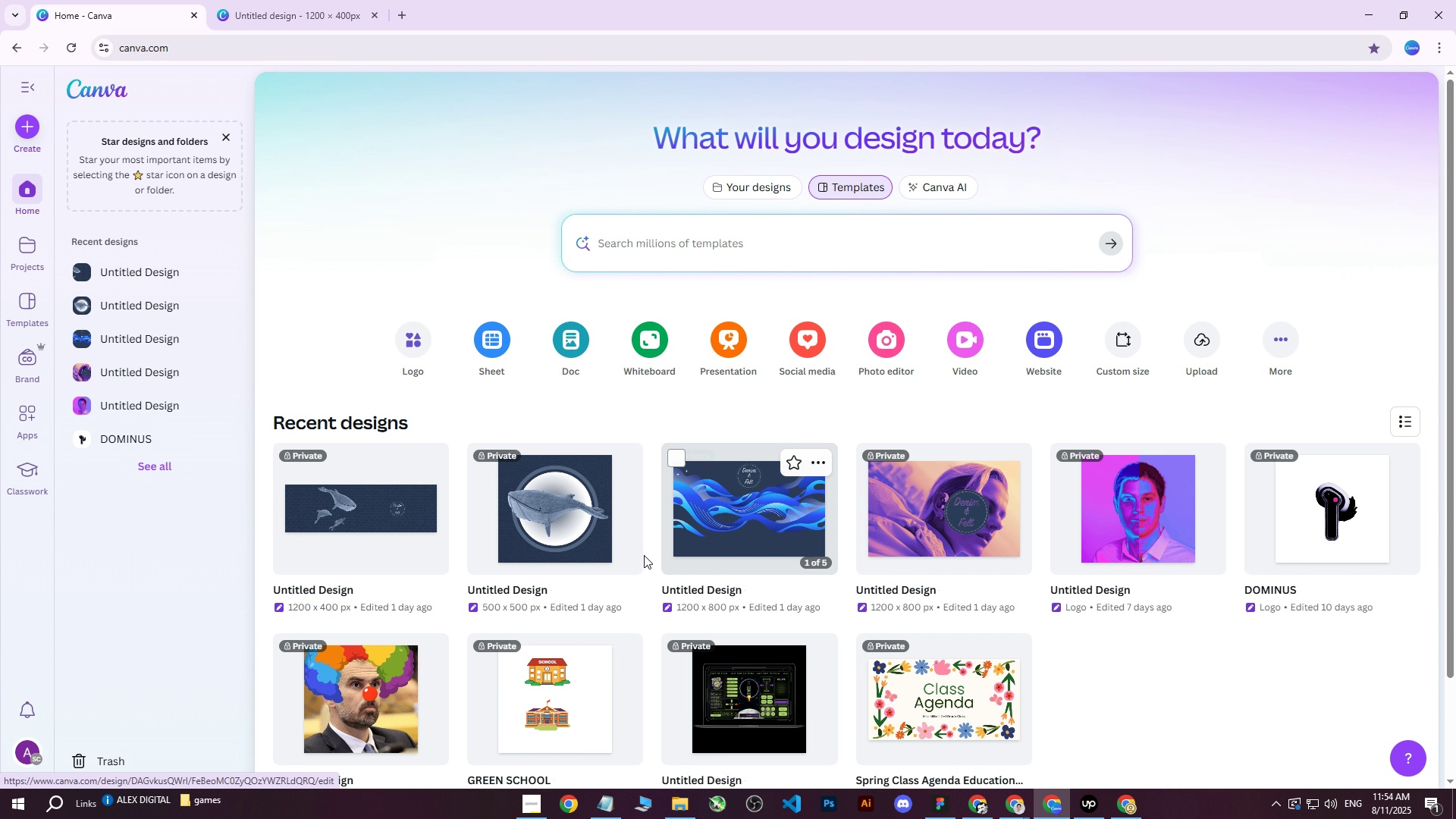 
wait(5.09)
 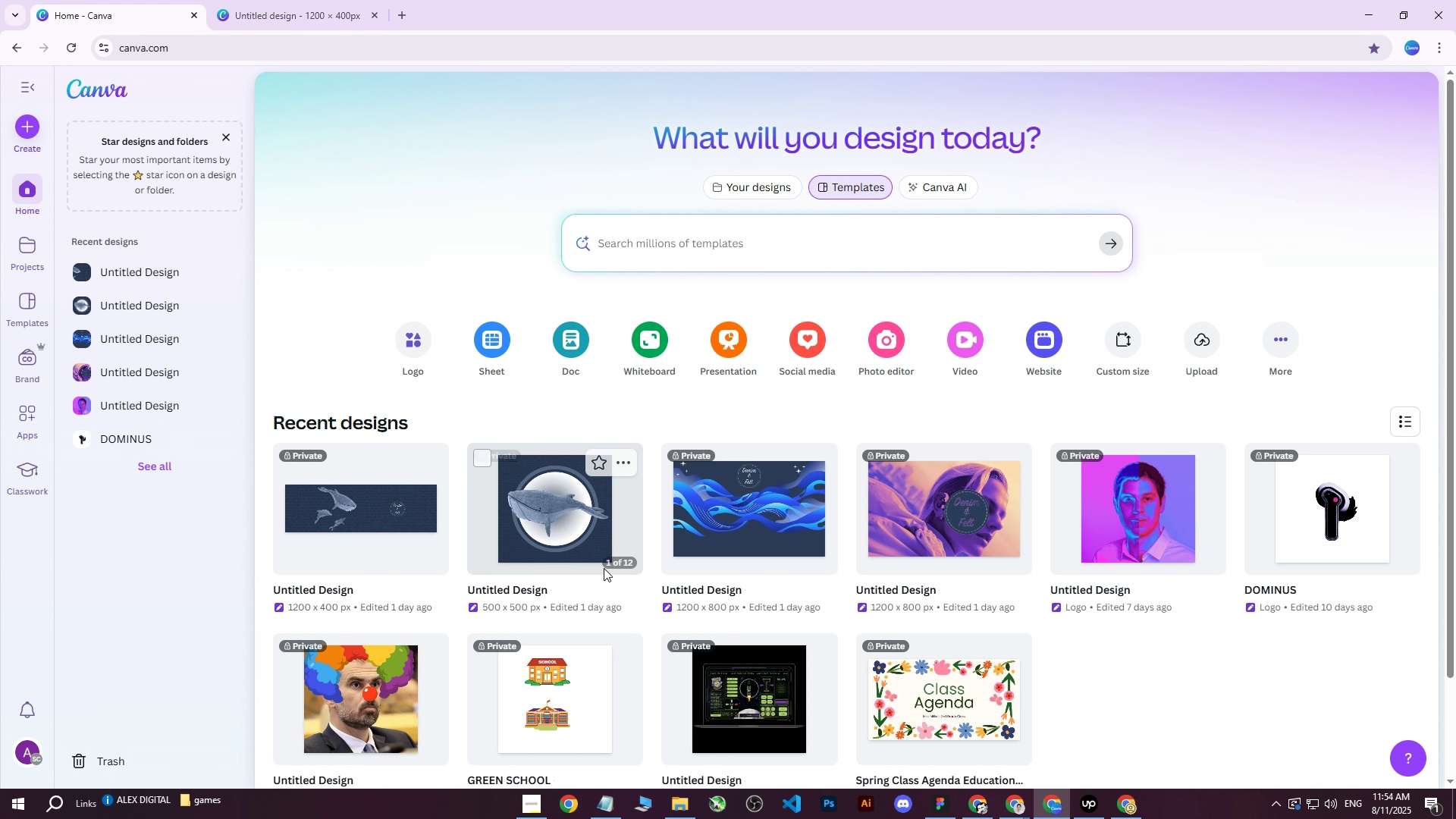 
left_click([25, 127])
 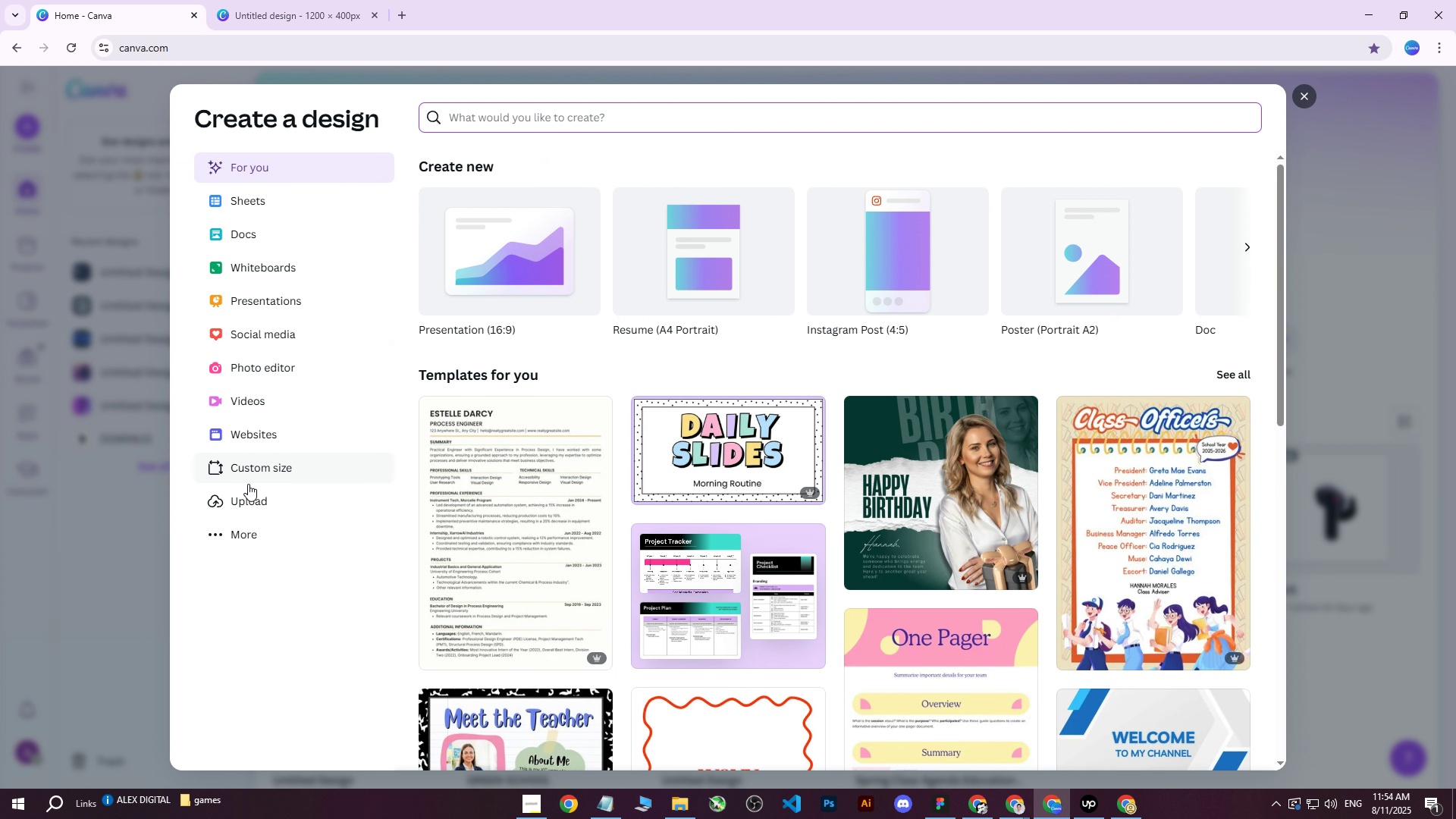 
left_click([264, 461])
 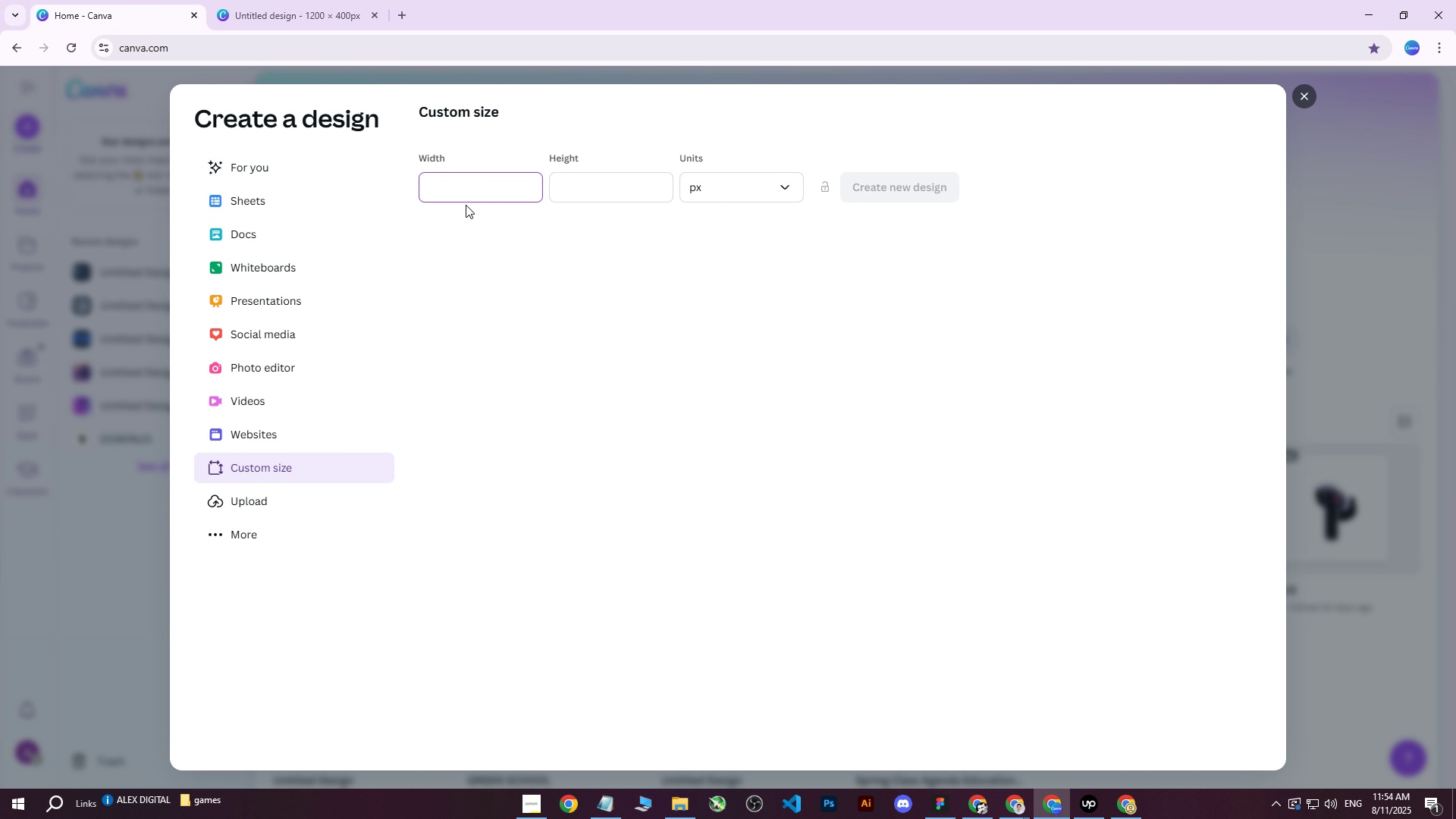 
left_click([466, 199])
 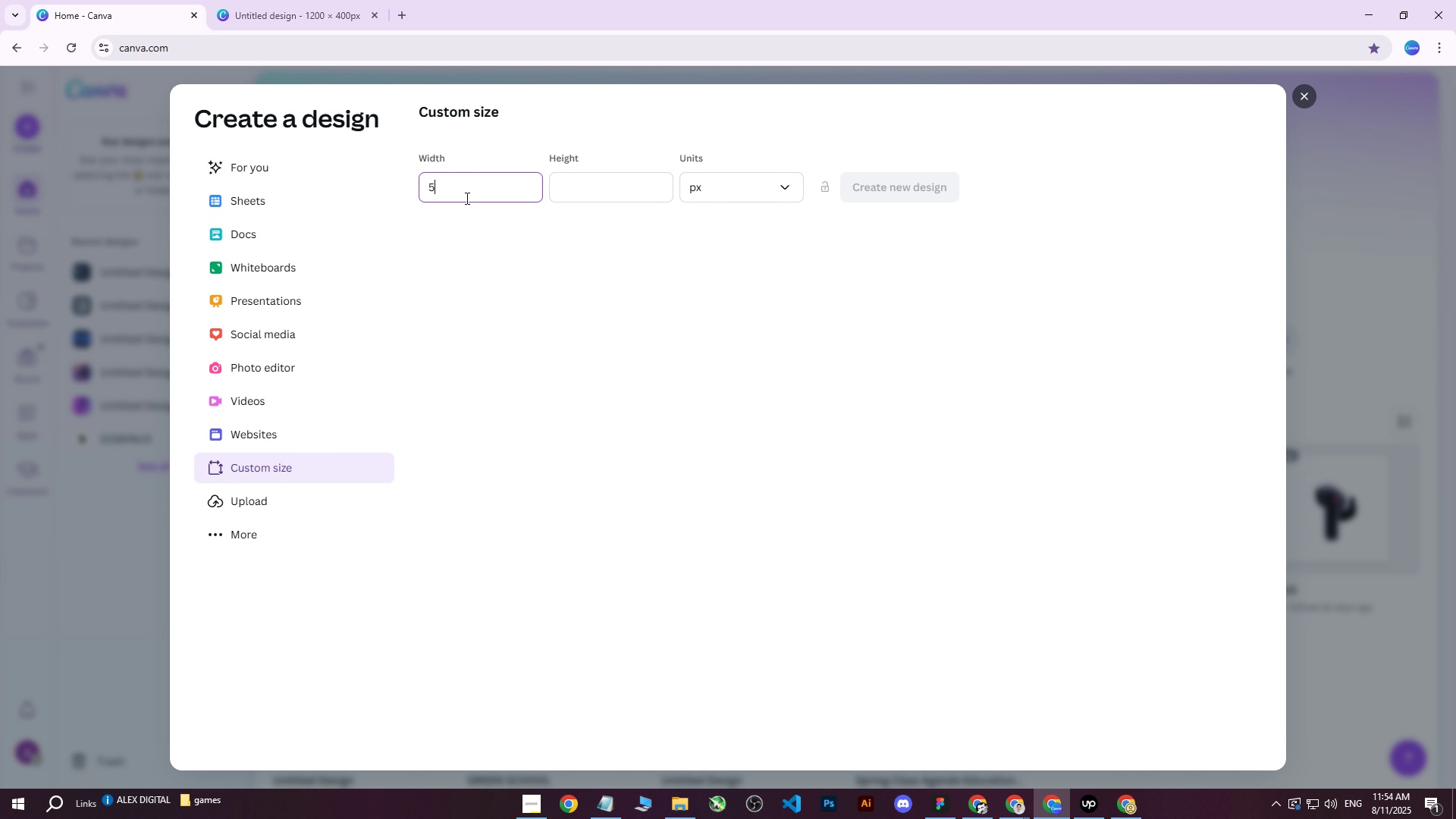 
type(500)
key(Tab)
type(500)
 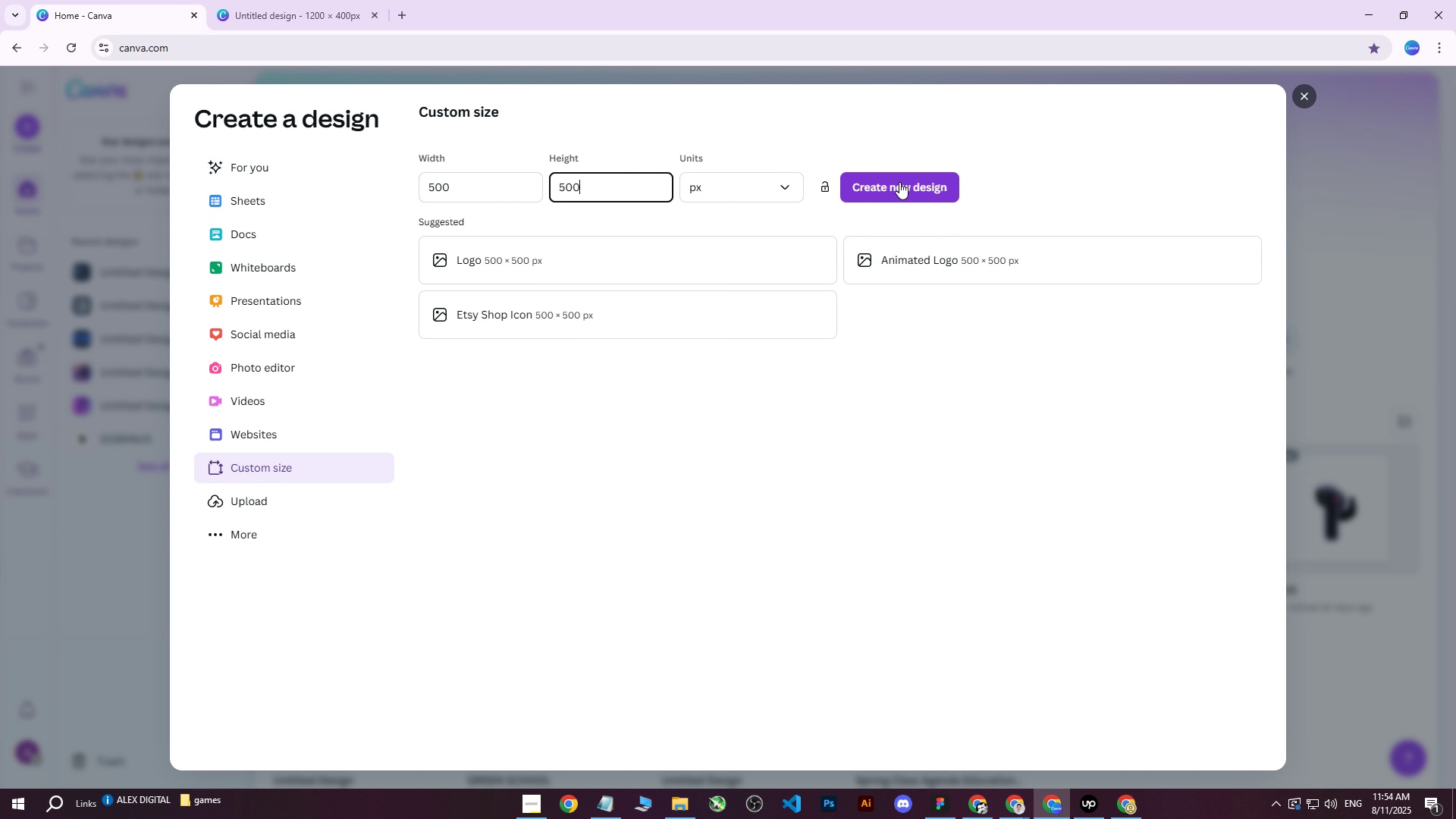 
left_click([630, 271])
 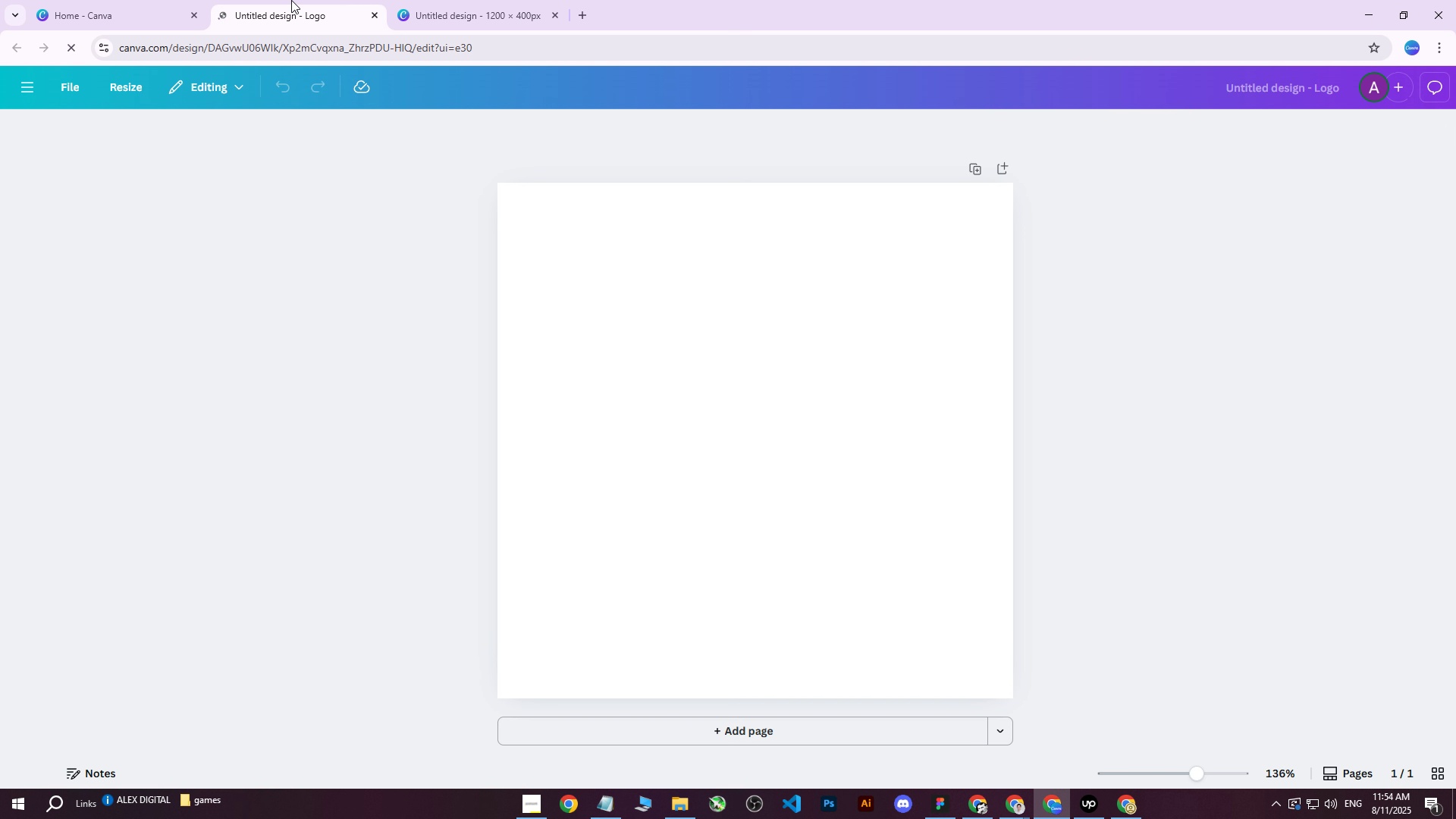 
double_click([536, 0])
 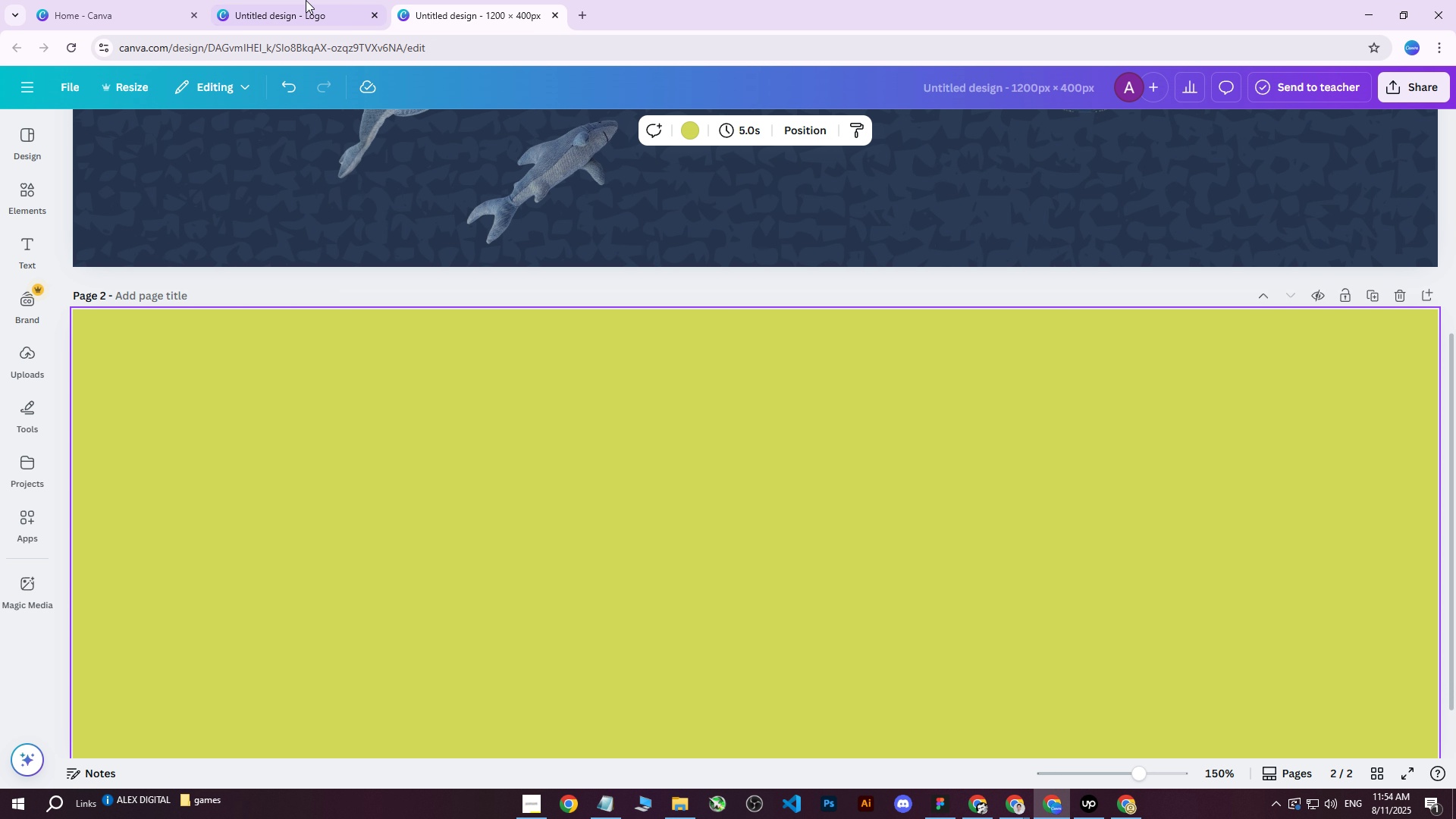 
left_click_drag(start_coordinate=[303, 0], to_coordinate=[494, 0])
 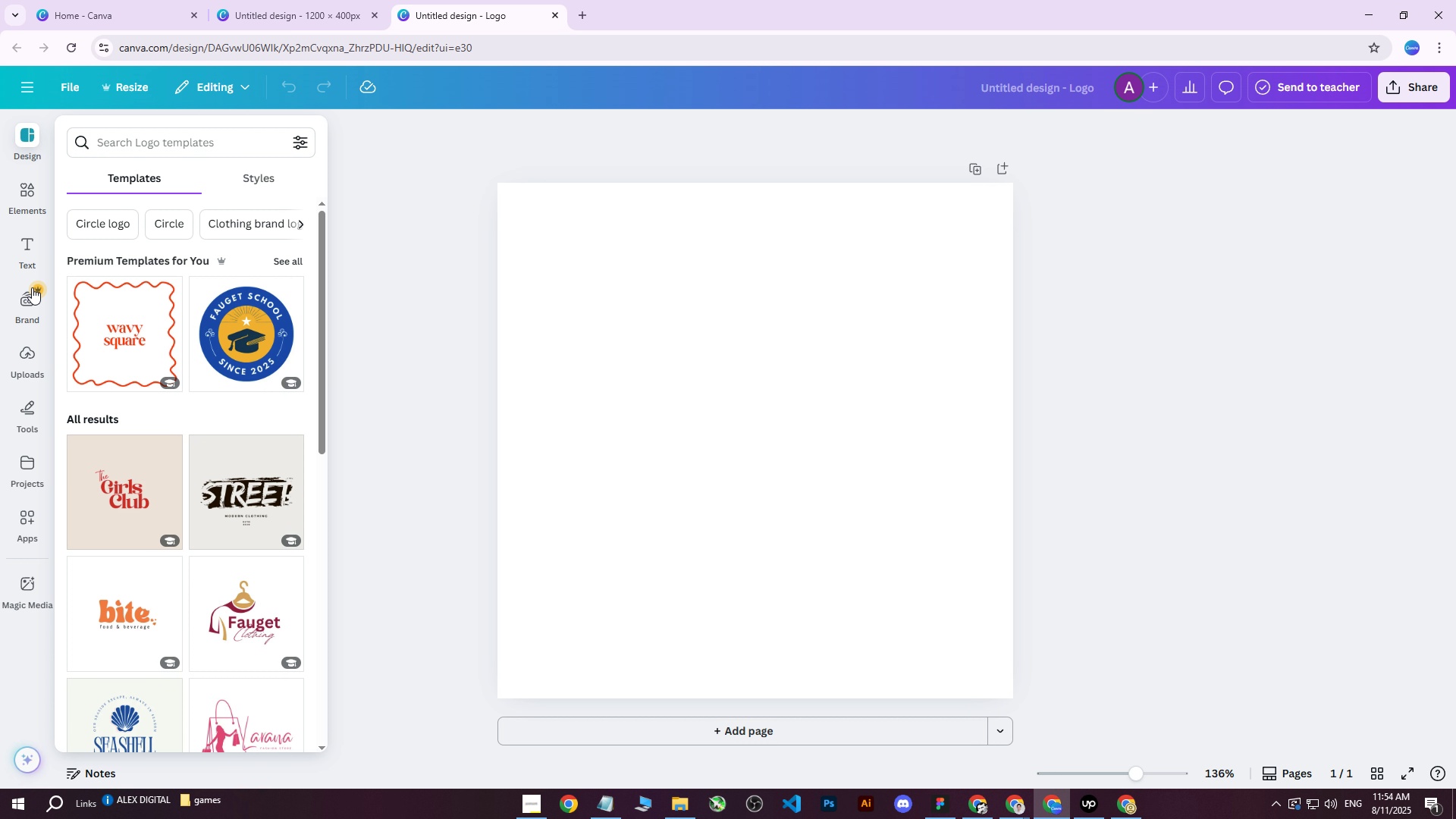 
left_click([28, 358])
 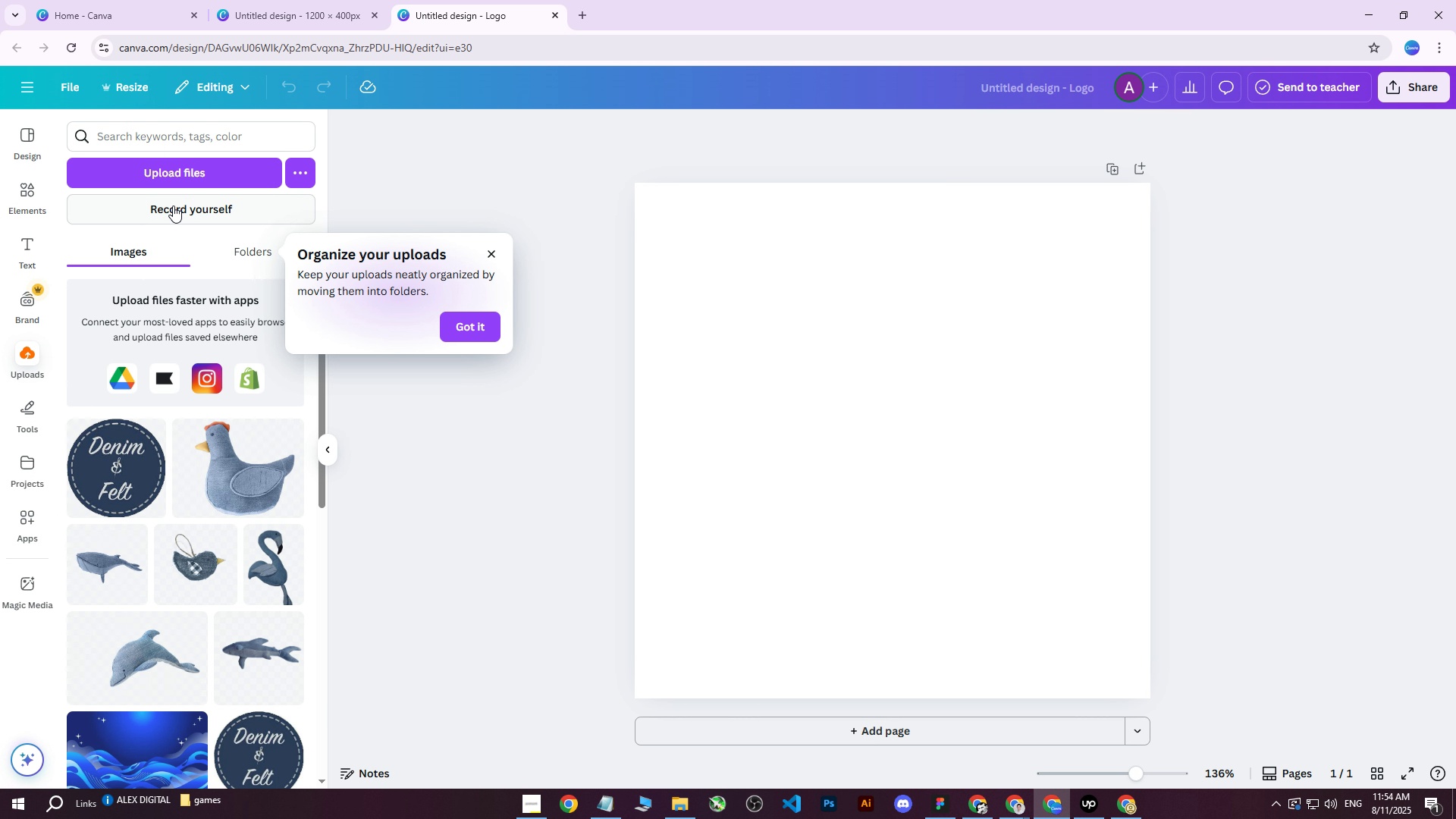 
left_click([184, 168])
 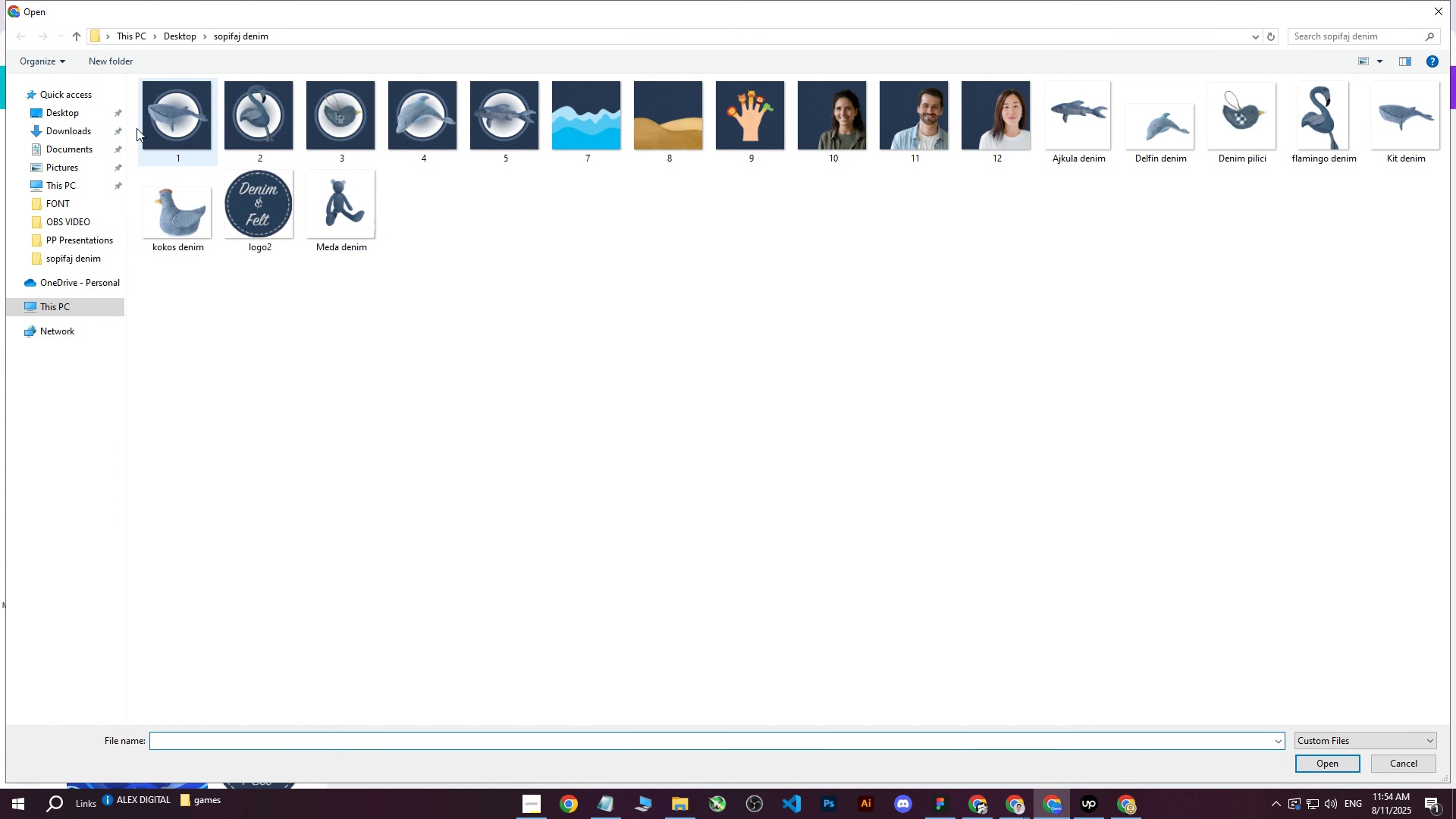 
left_click([77, 134])
 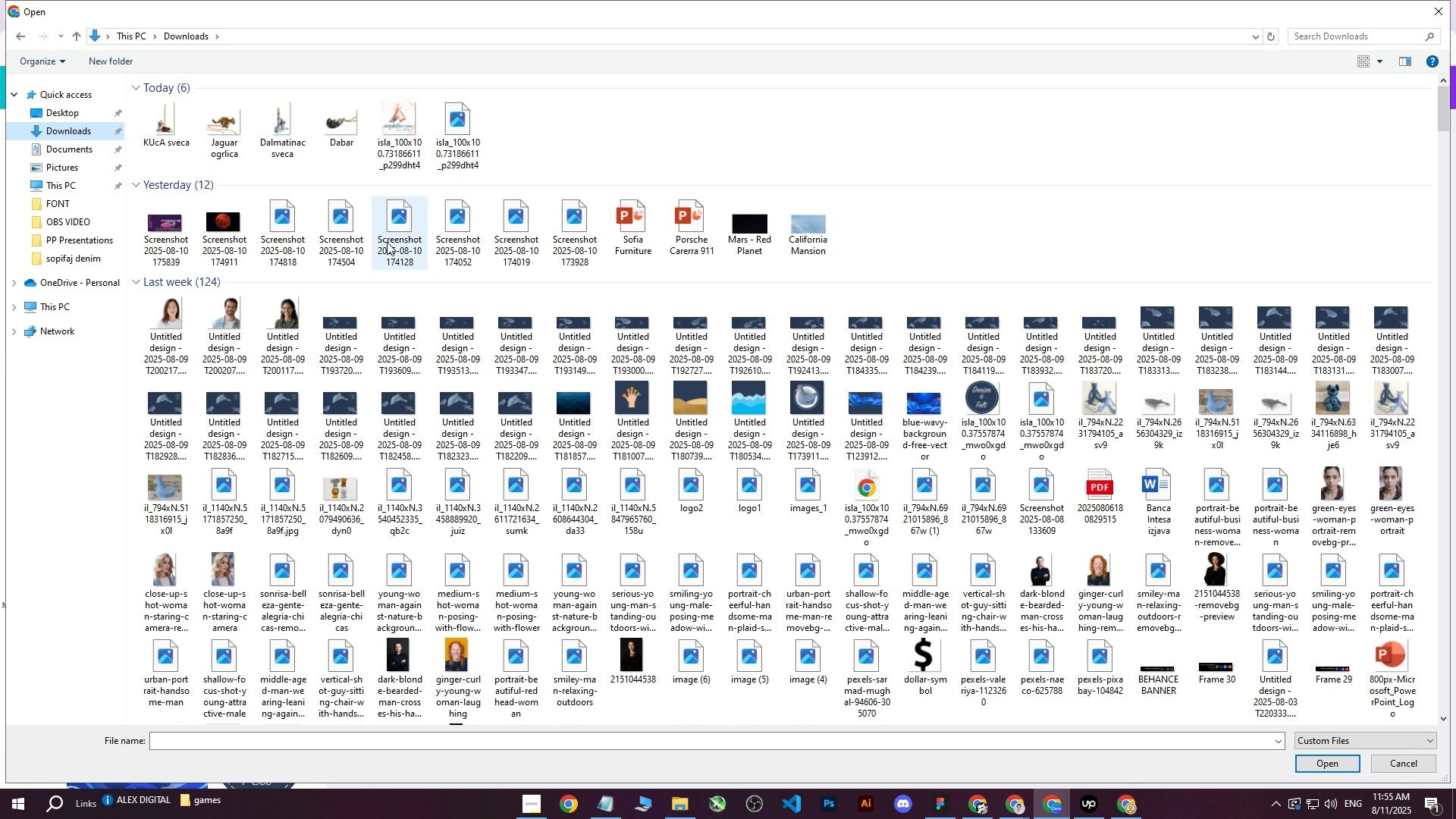 
left_click([344, 118])
 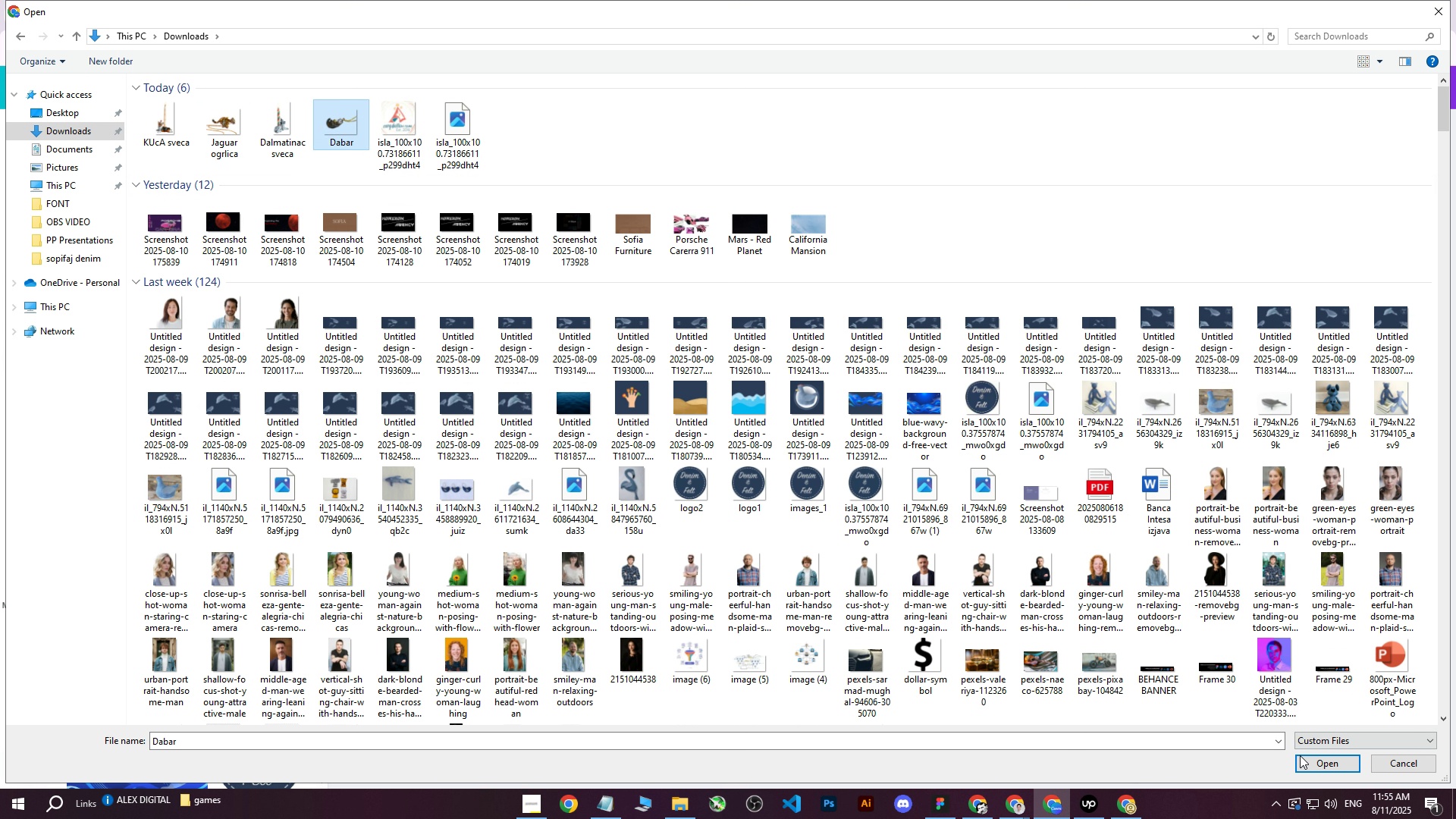 
left_click([1302, 758])
 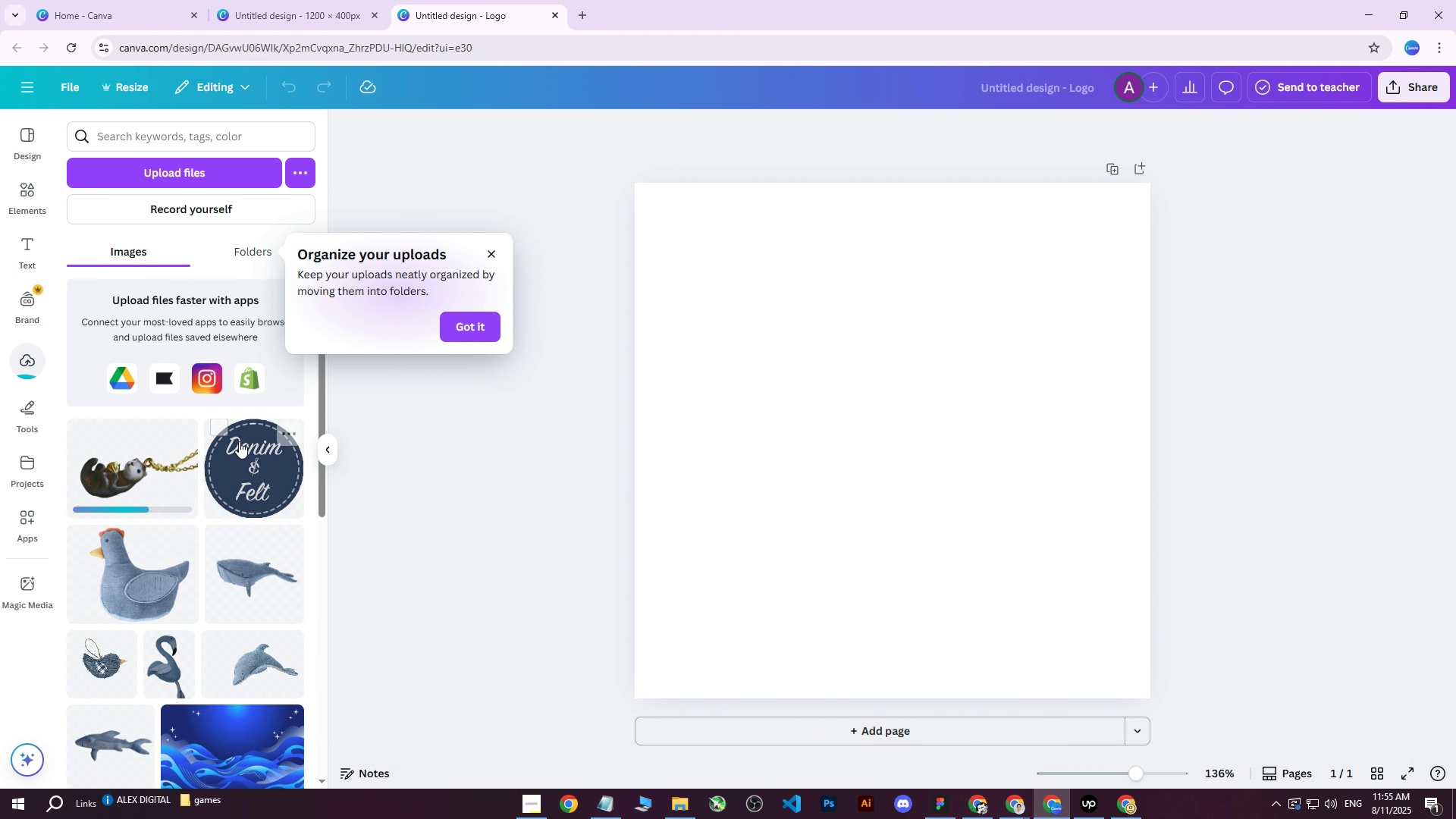 
left_click([128, 482])
 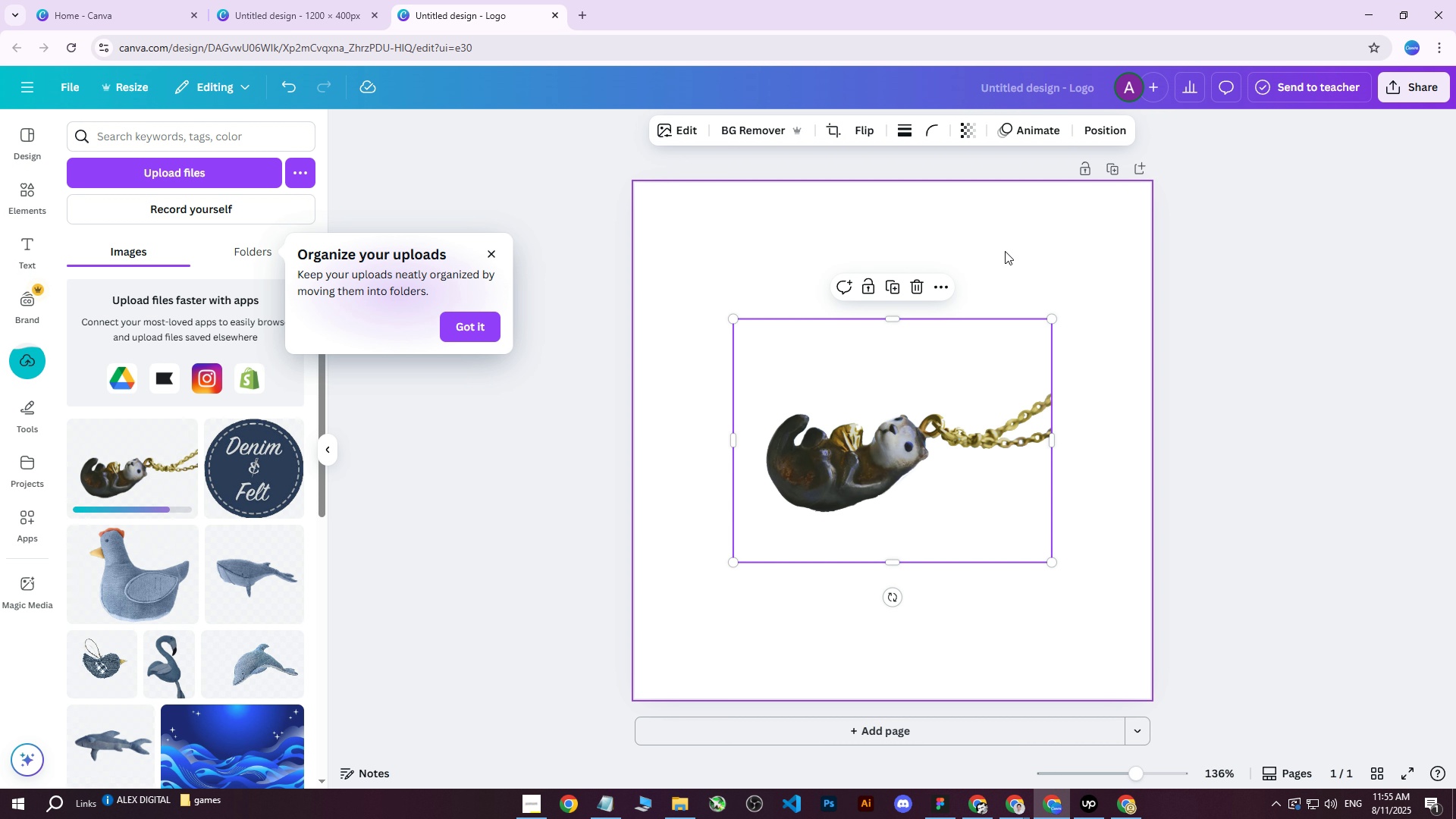 
left_click([745, 233])
 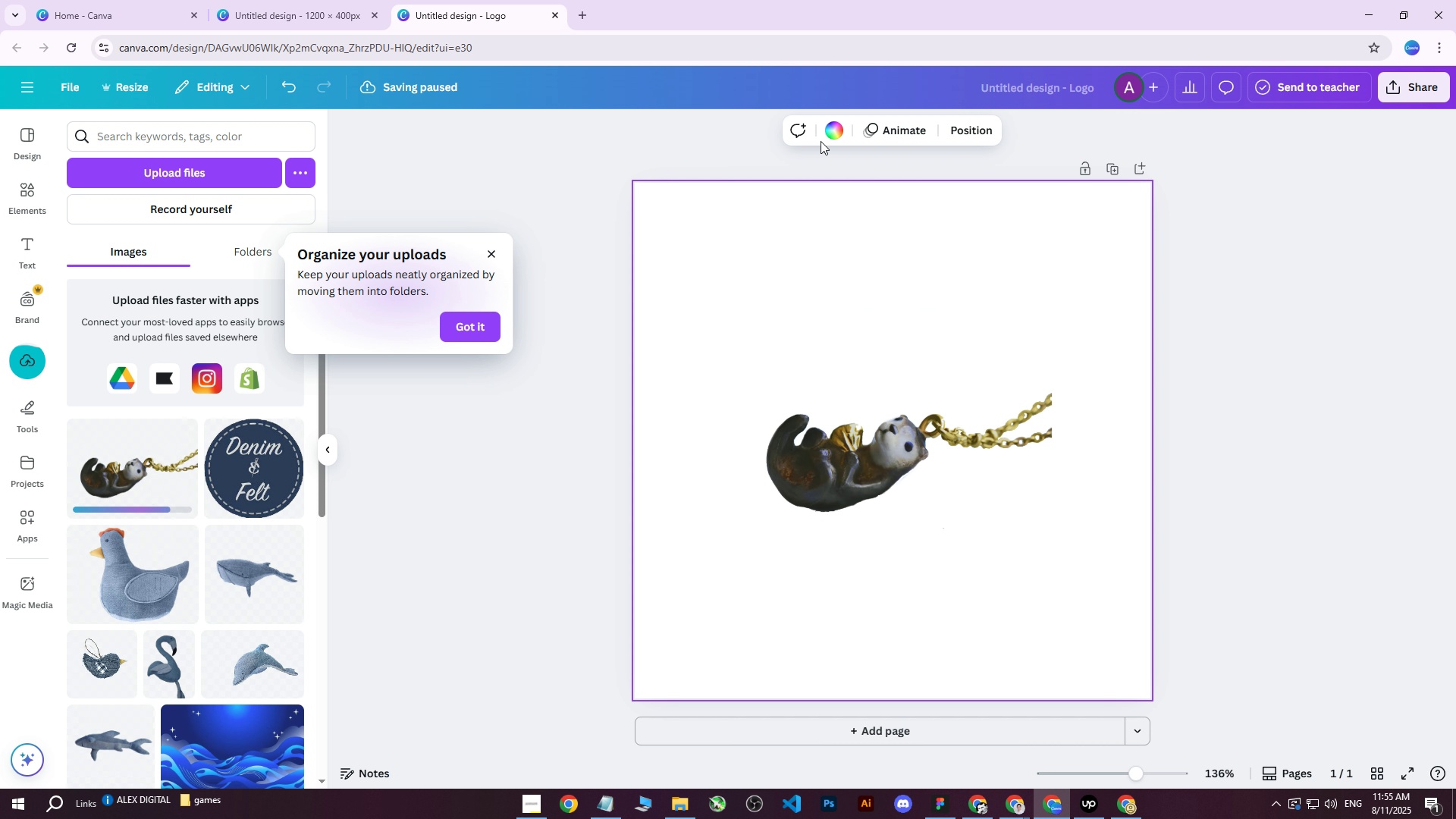 
left_click([828, 132])
 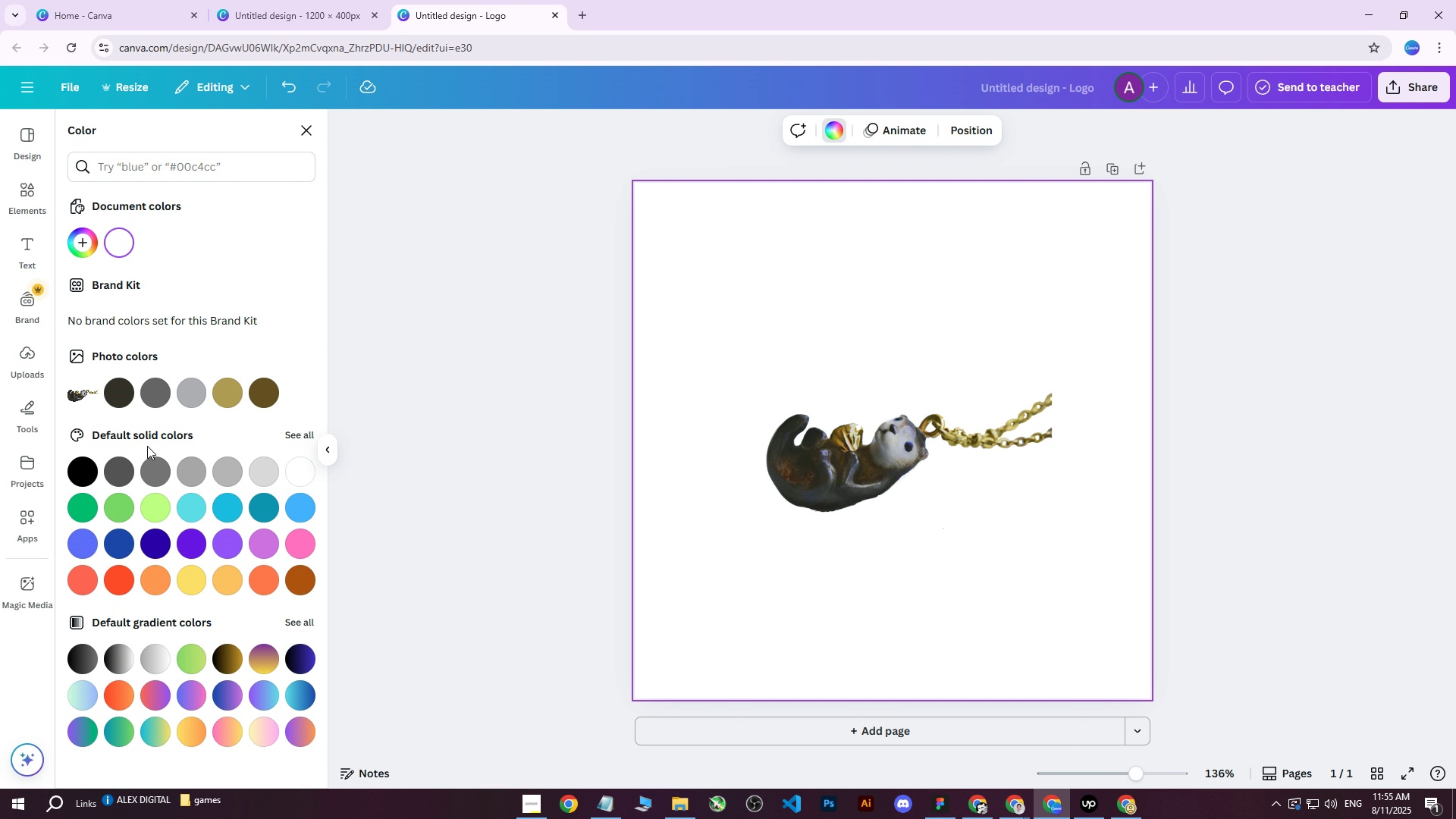 
left_click([150, 472])
 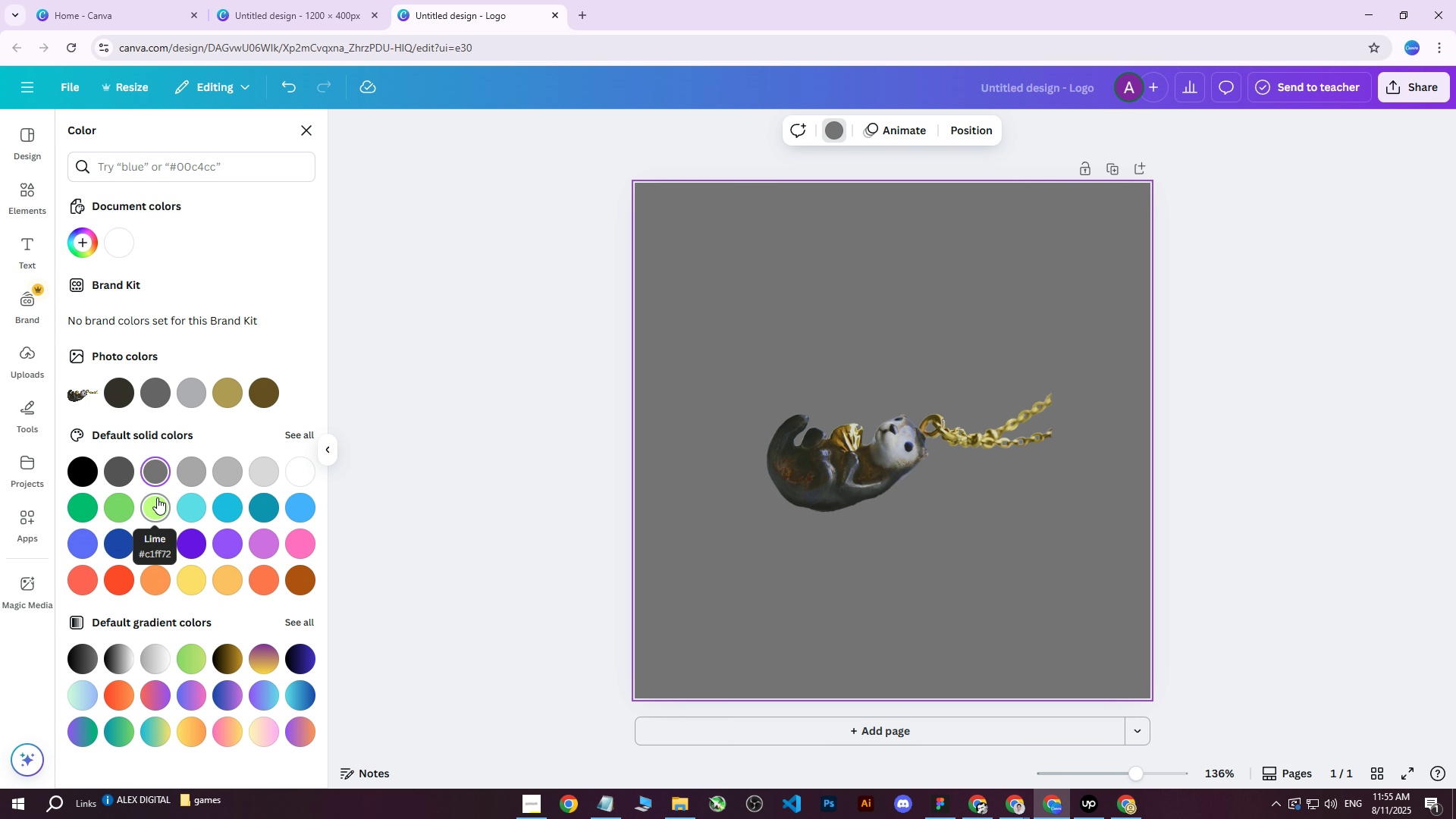 
left_click([155, 509])
 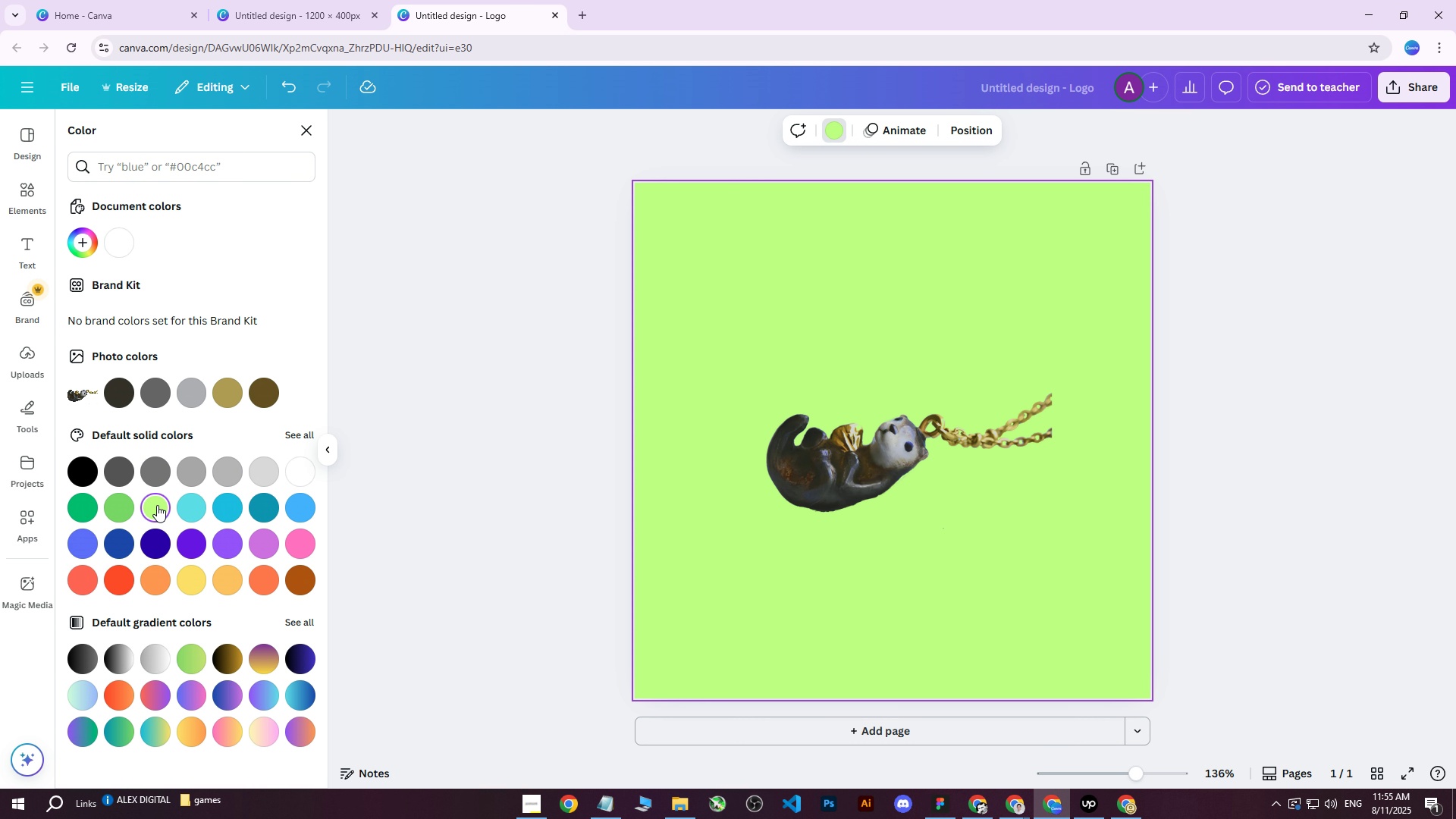 
mouse_move([171, 475])
 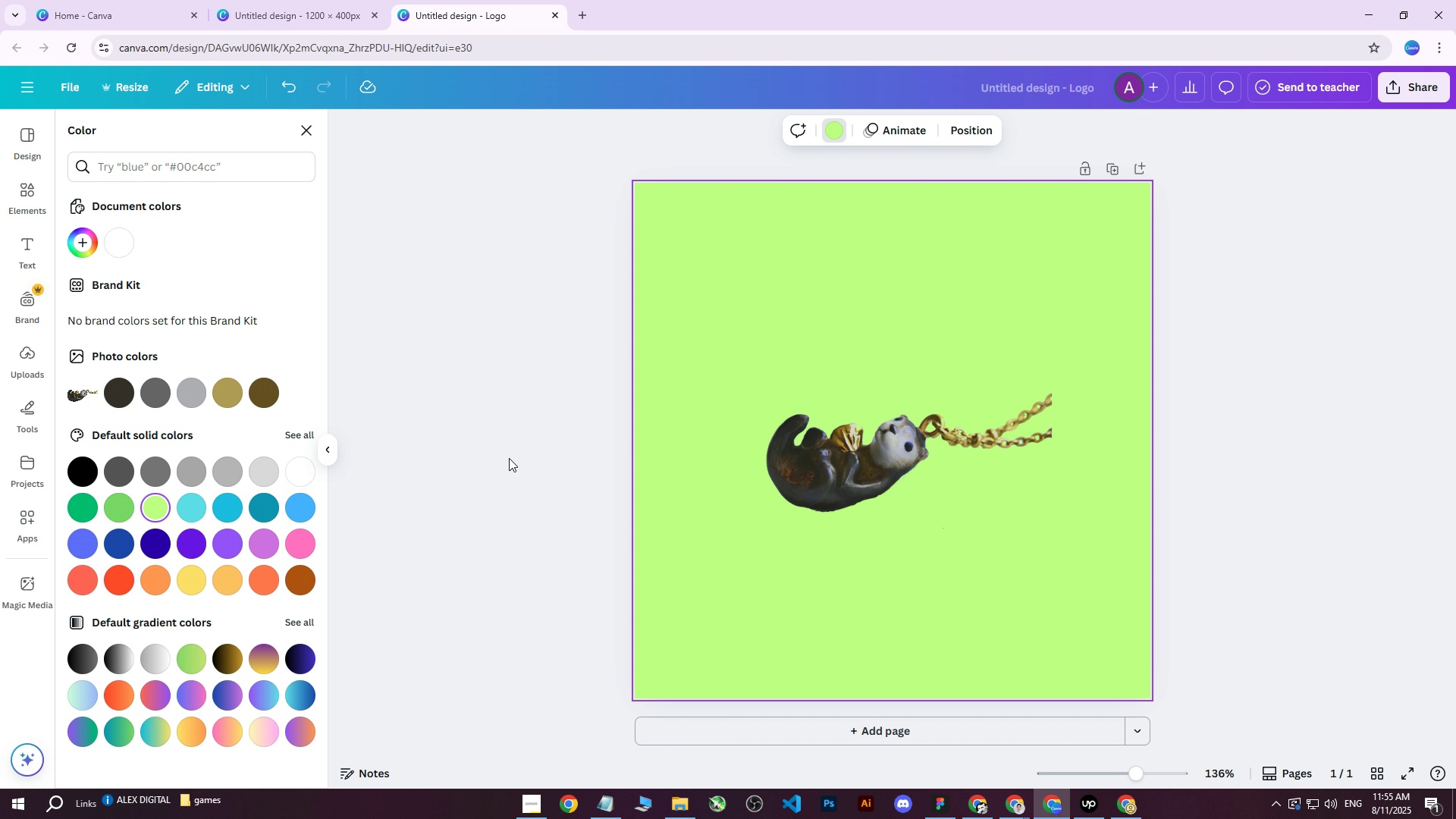 
scroll: coordinate [821, 434], scroll_direction: down, amount: 3.0
 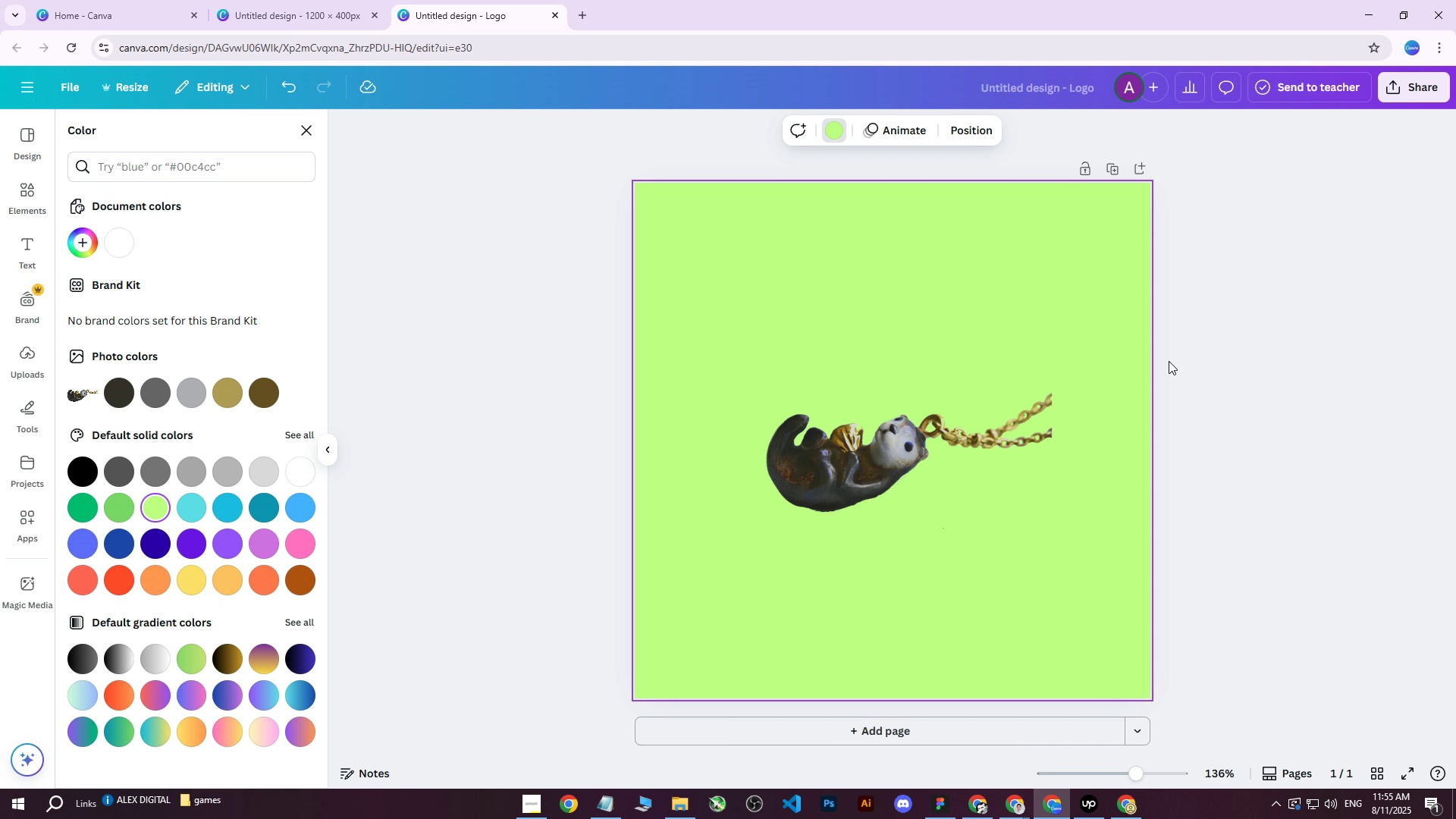 
left_click([1221, 328])
 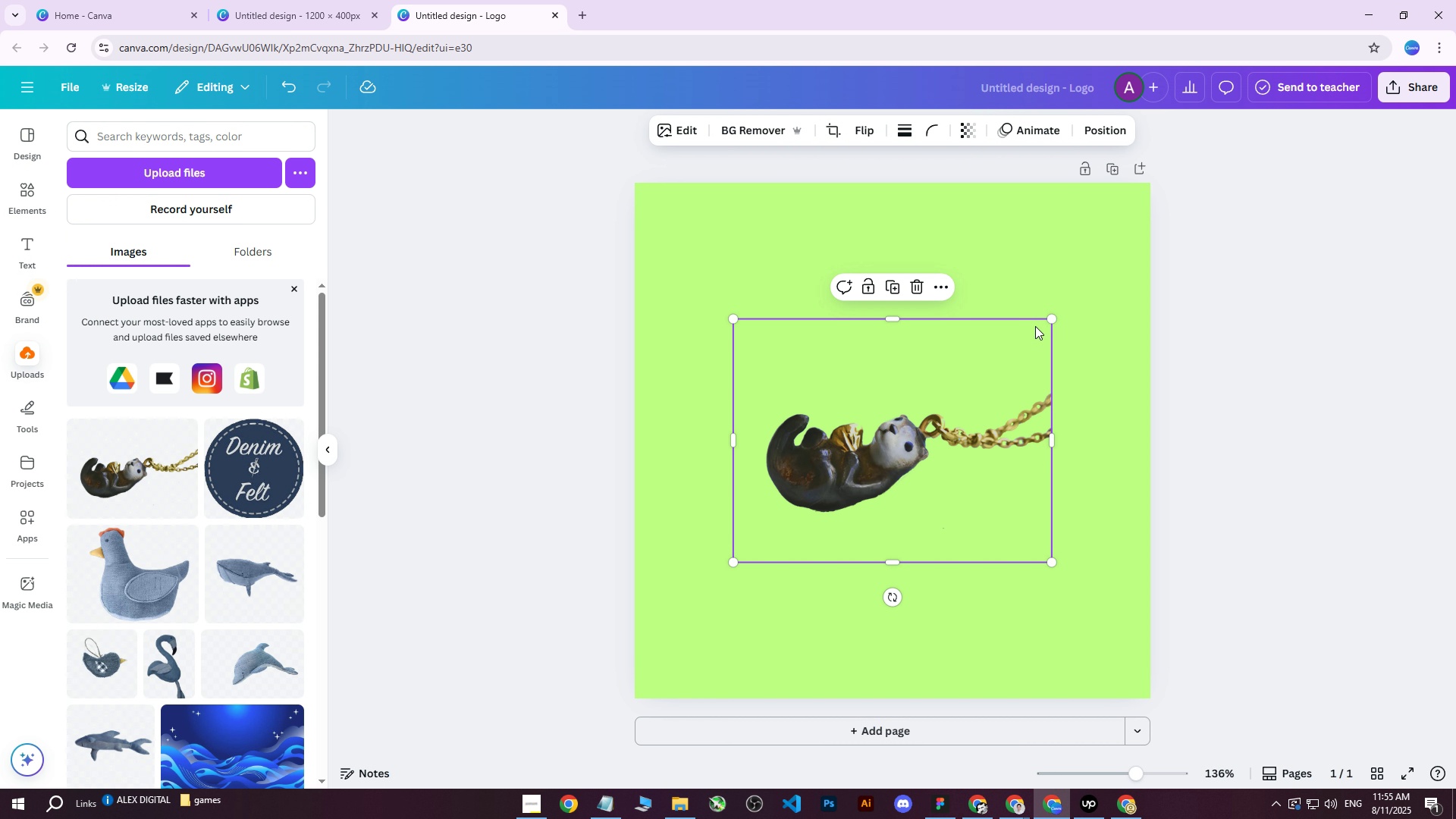 
double_click([1045, 254])
 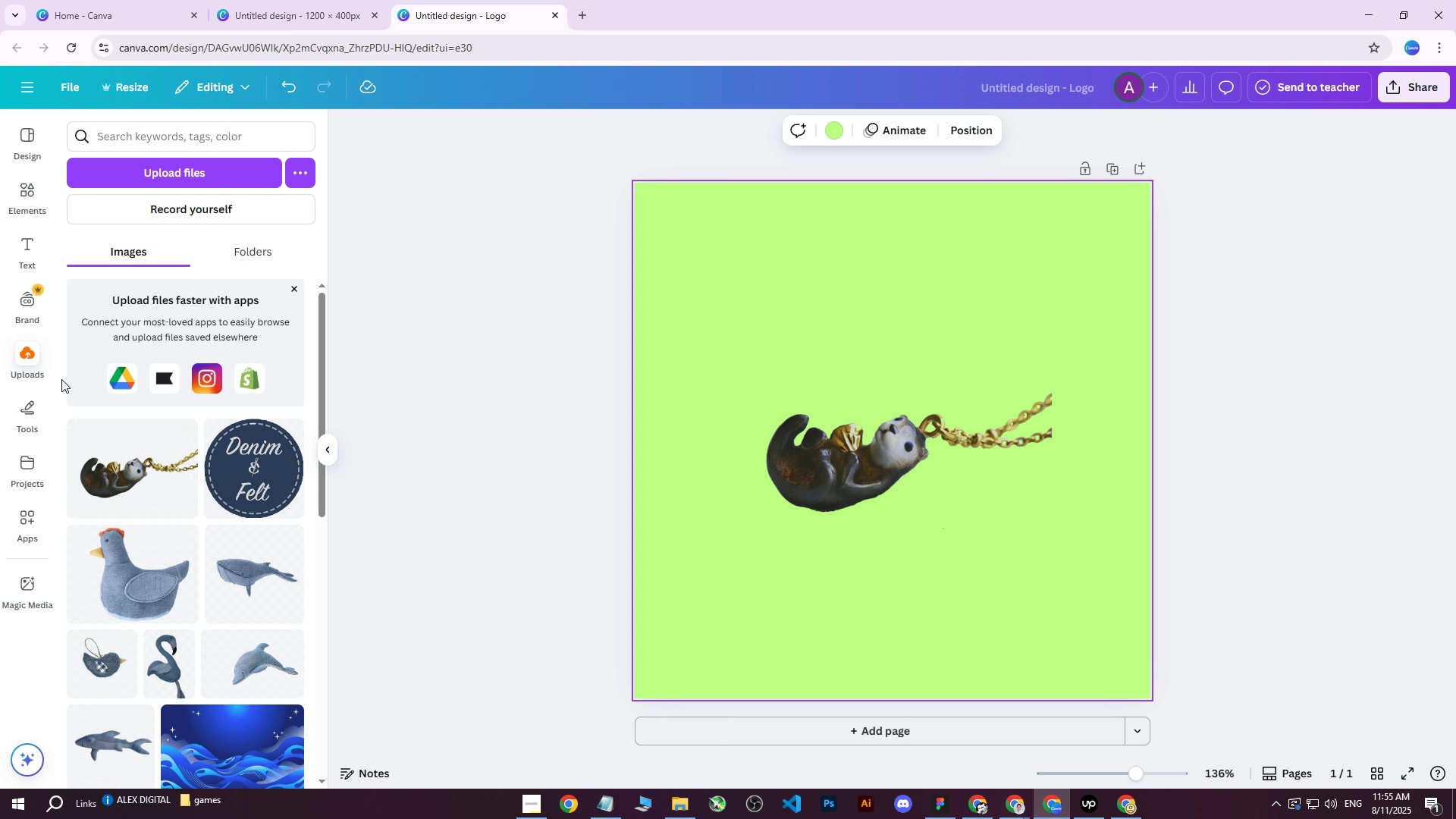 
left_click([836, 134])
 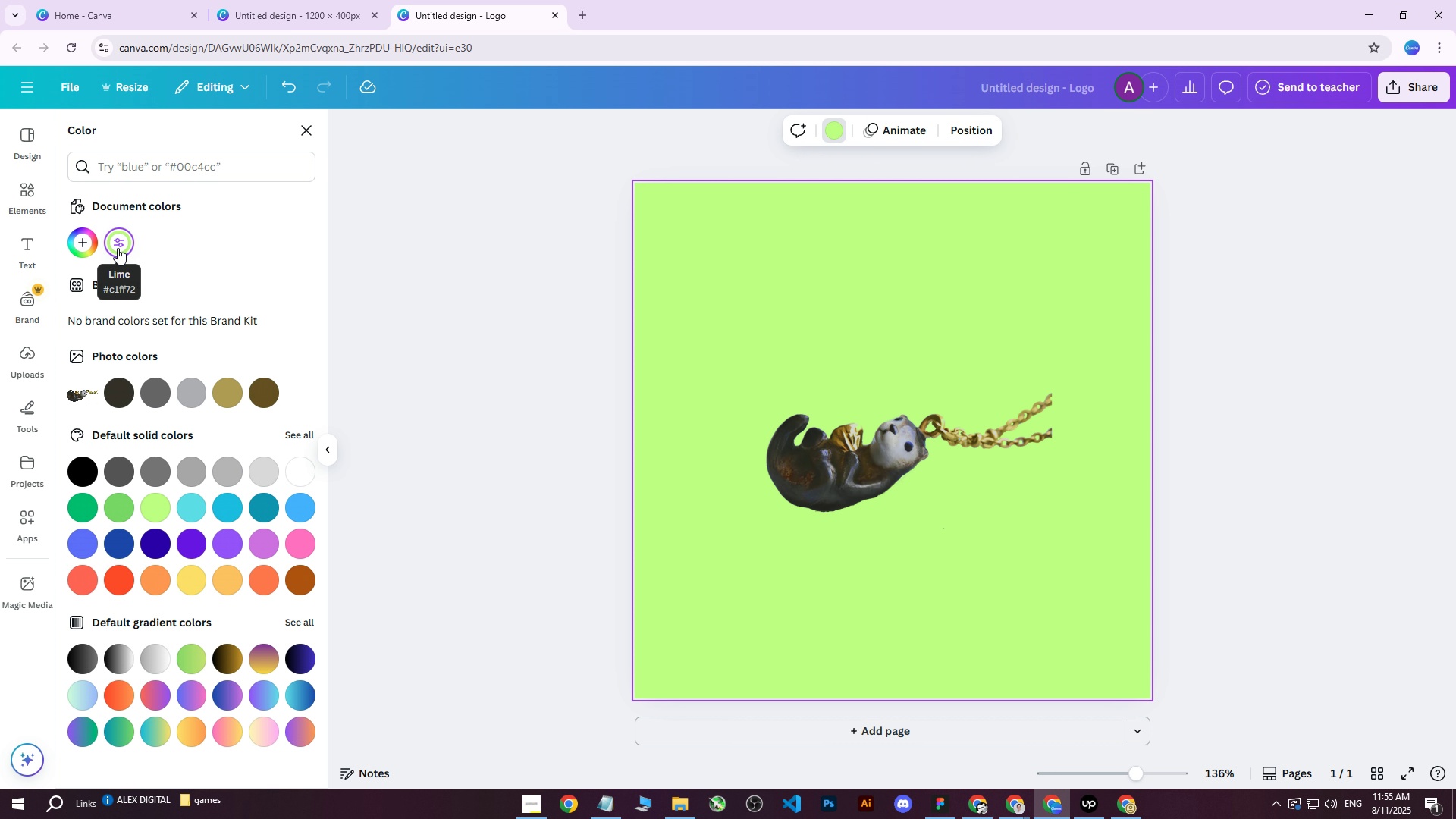 
left_click([118, 248])
 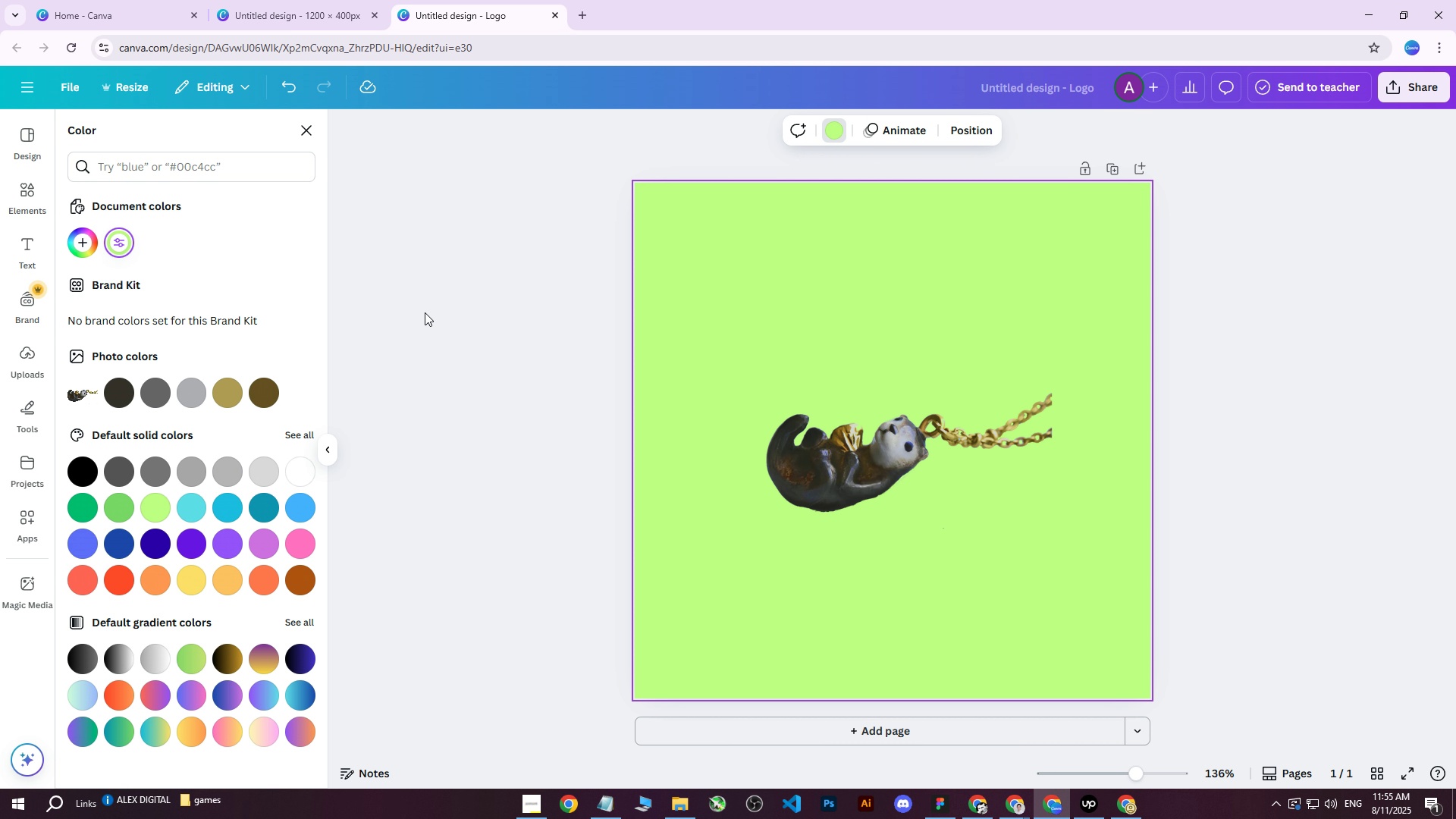 
left_click([531, 348])
 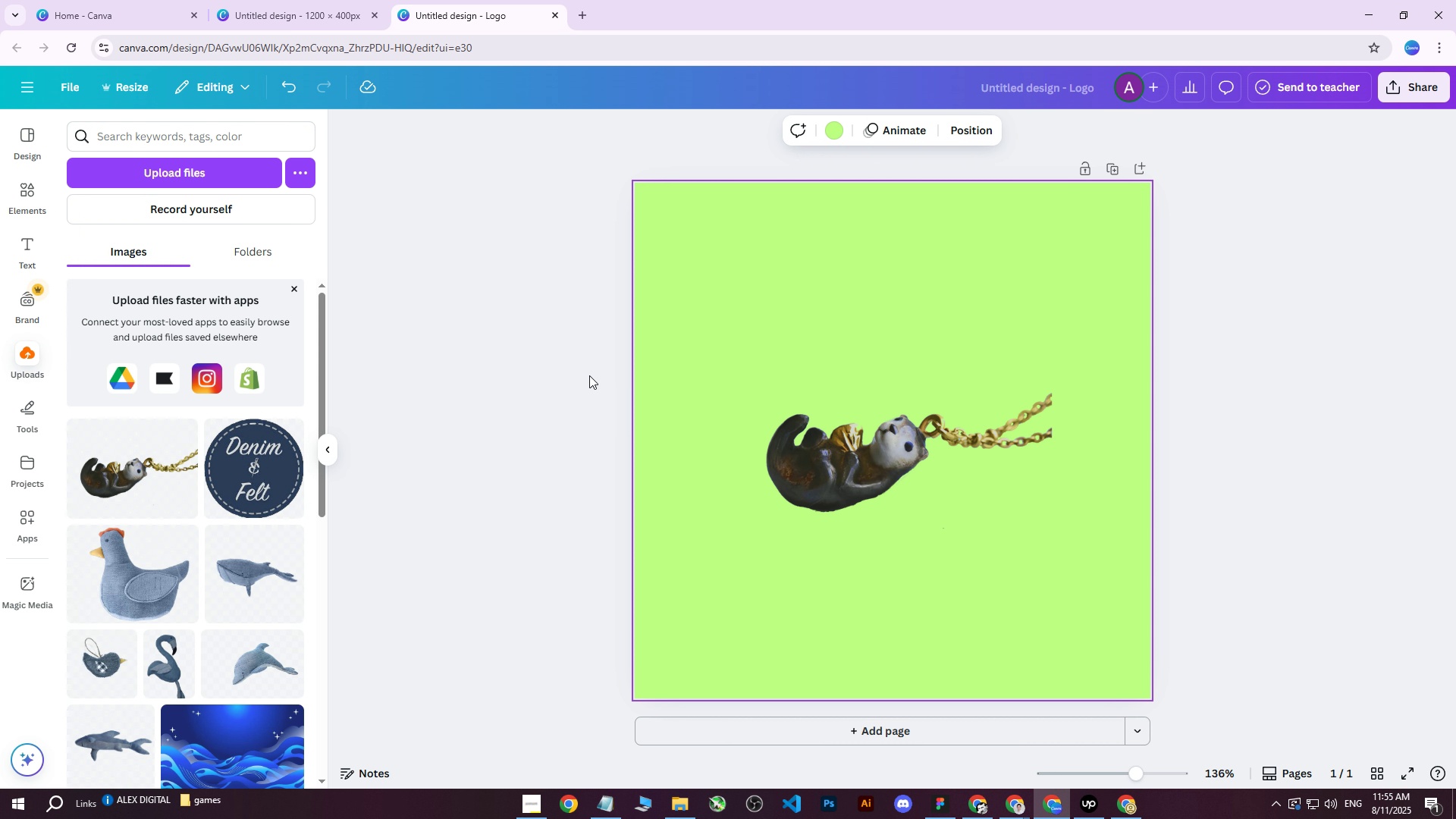 
scroll: coordinate [622, 382], scroll_direction: down, amount: 1.0
 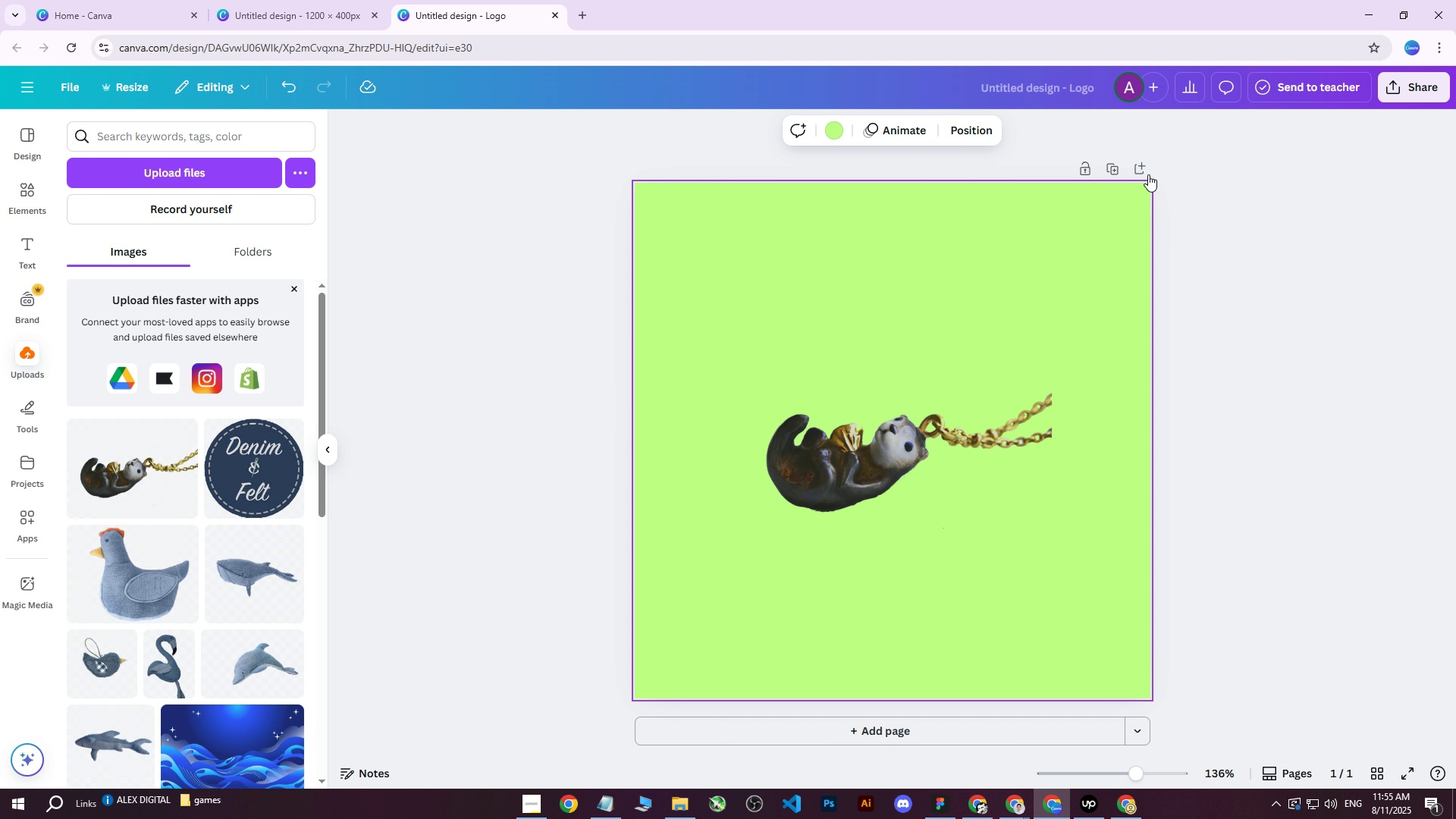 
left_click([1147, 174])
 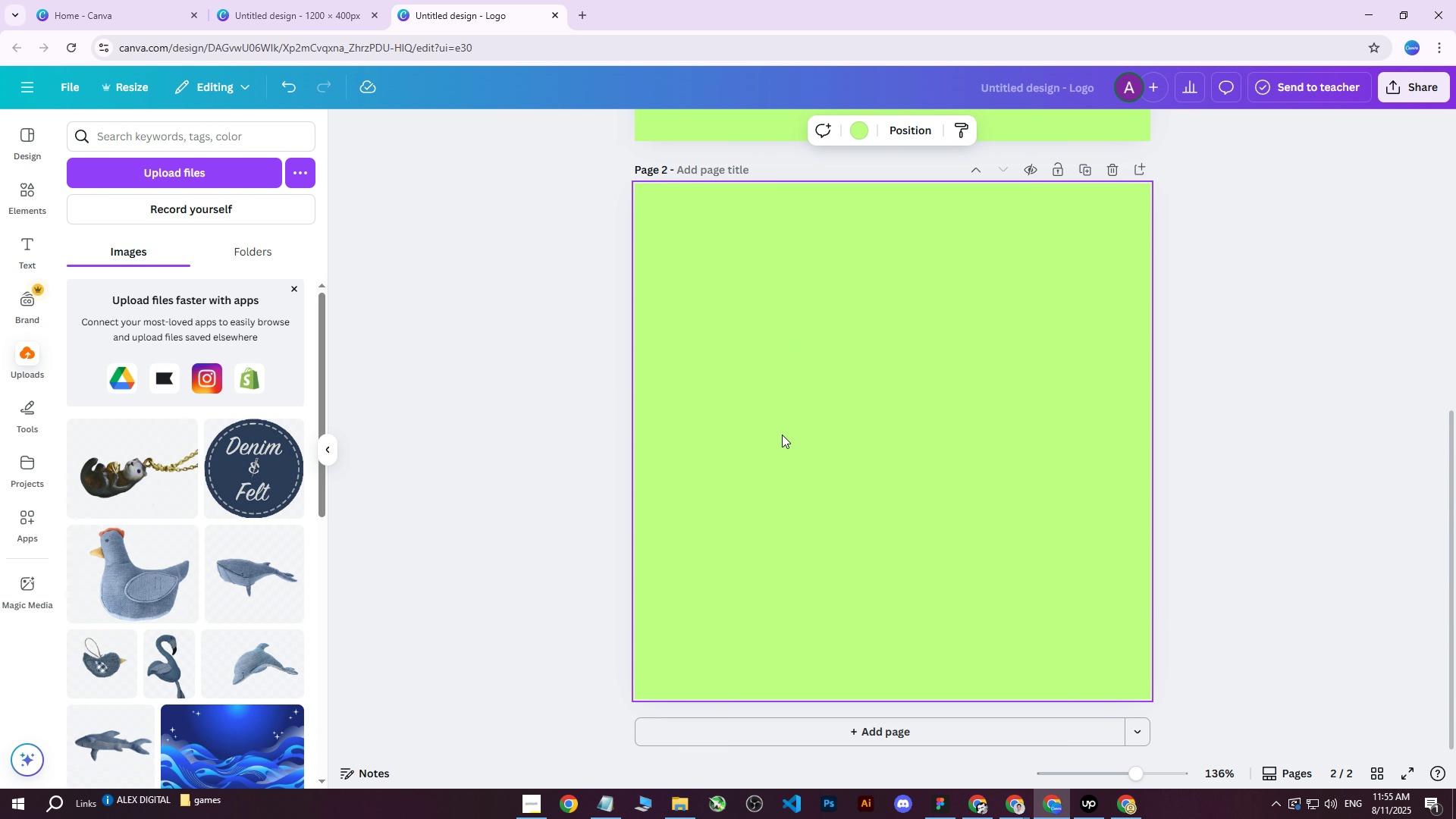 
left_click([782, 435])
 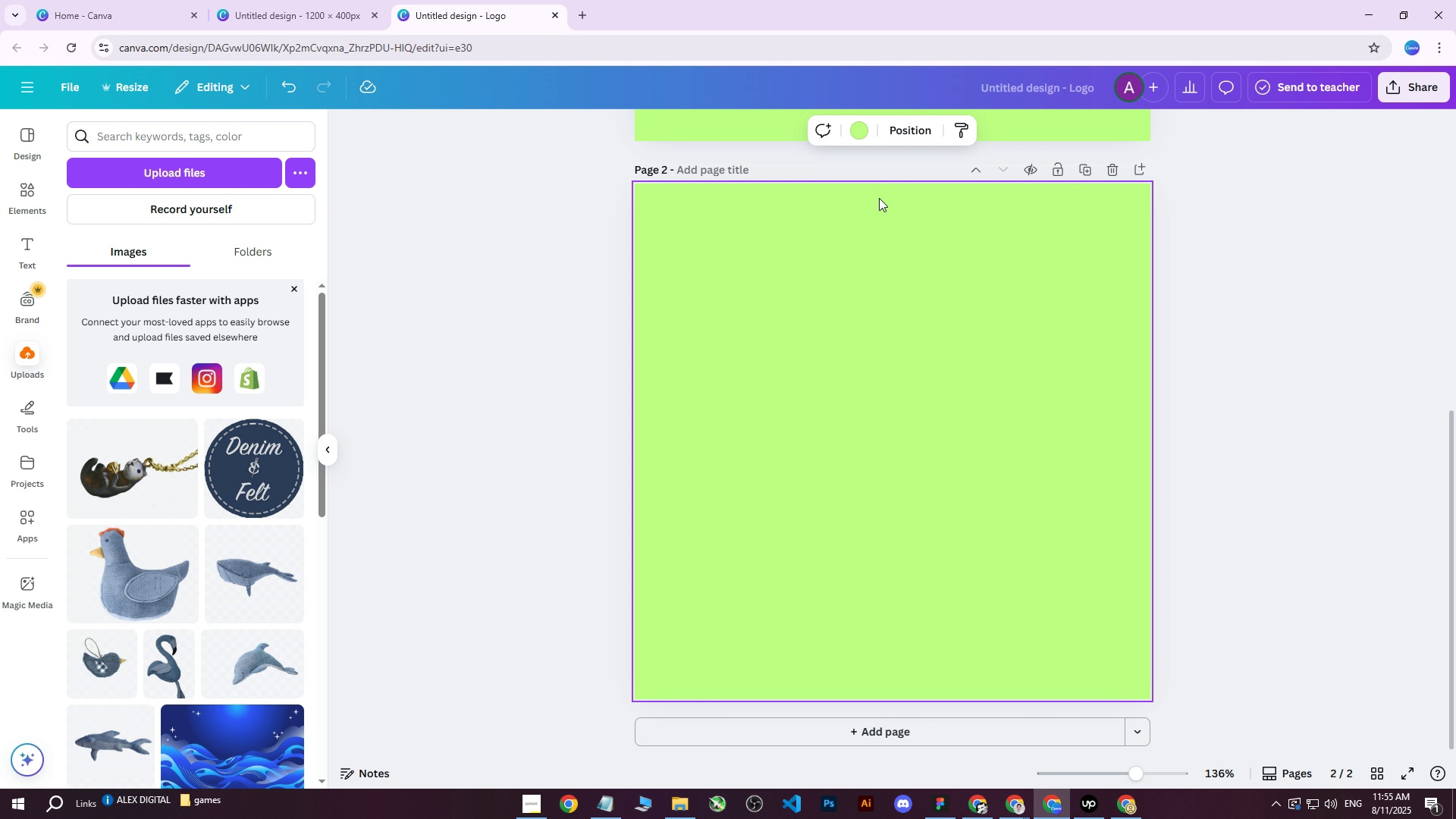 
left_click([868, 133])
 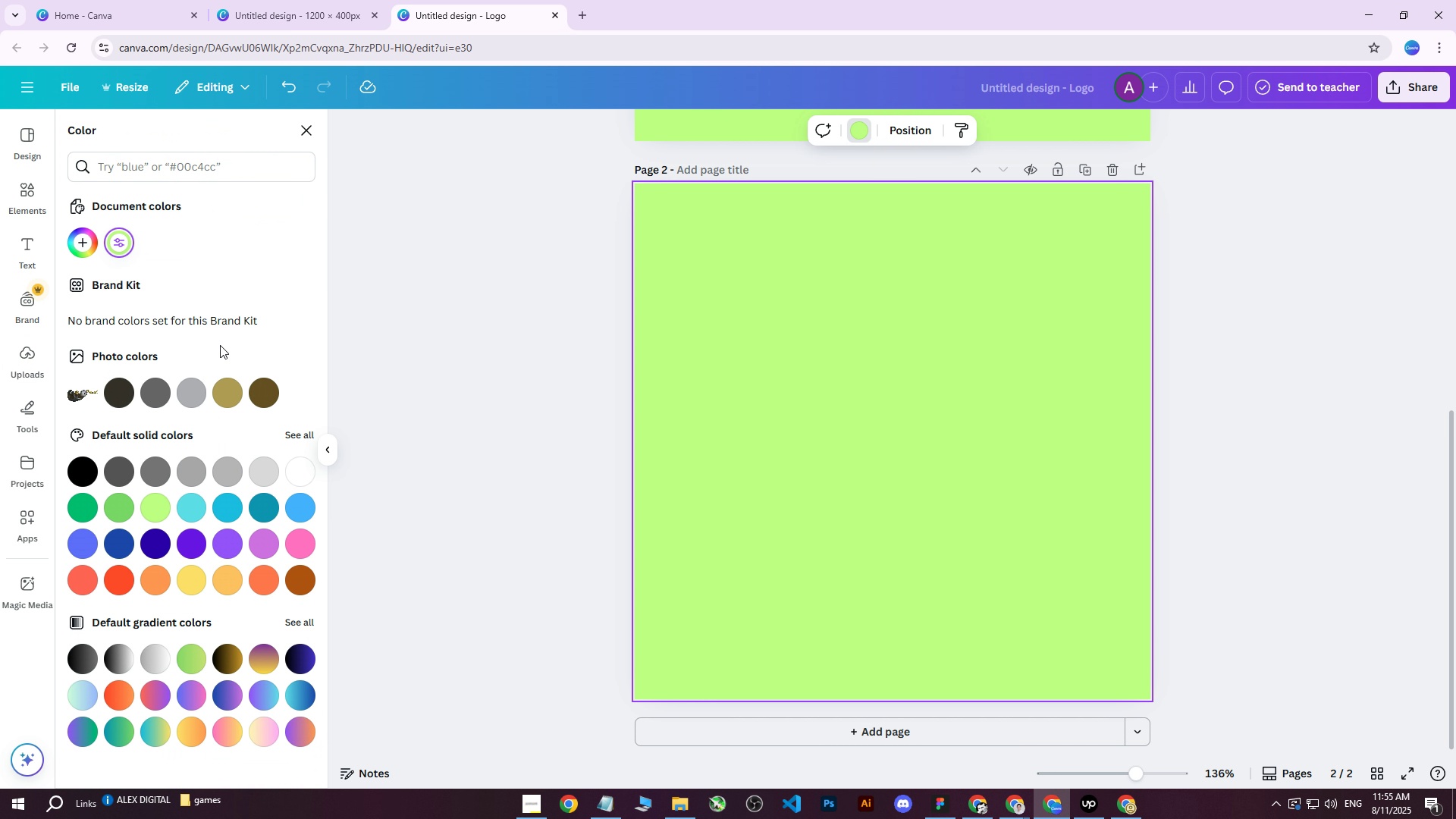 
left_click([115, 391])
 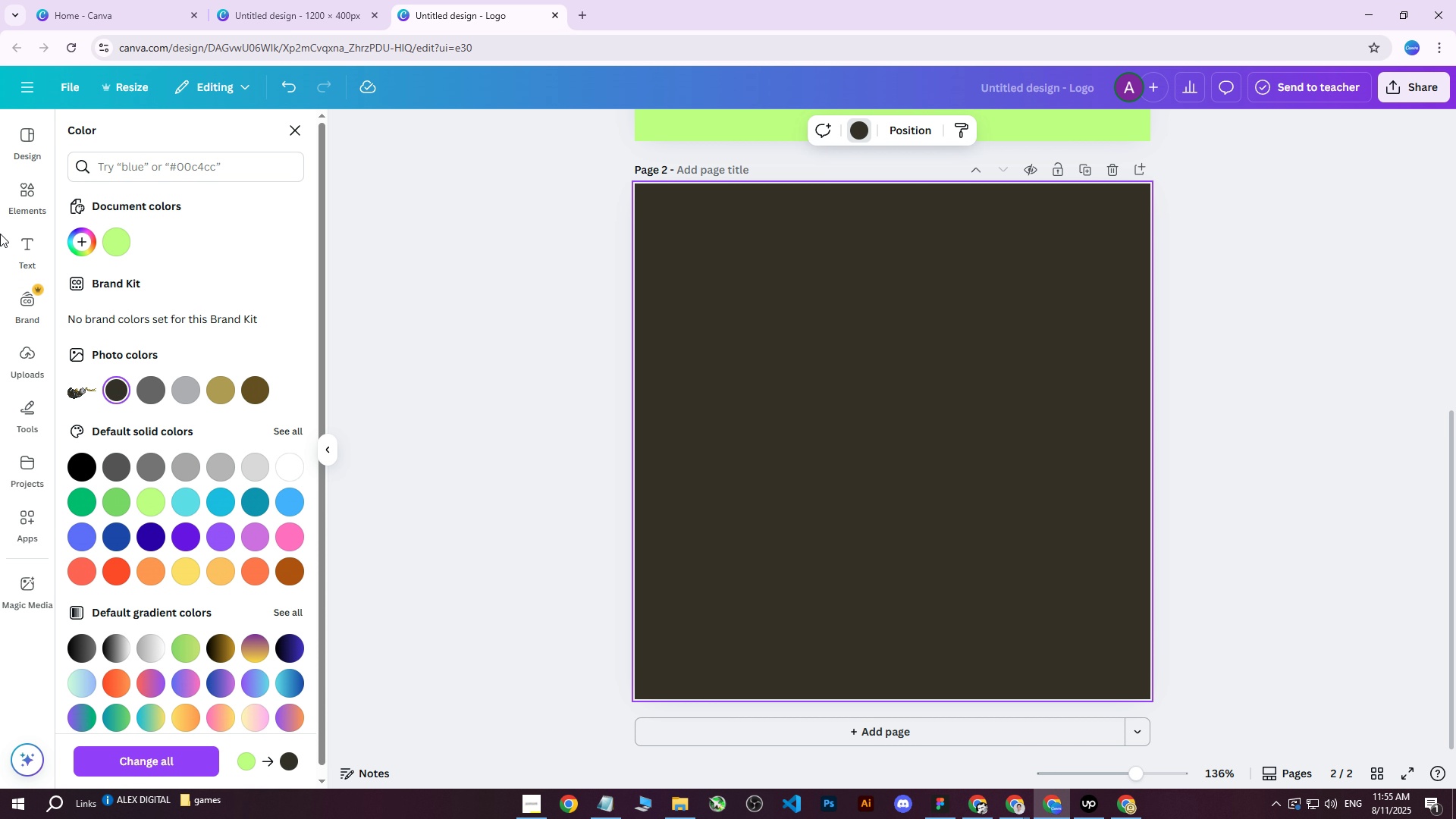 
left_click([25, 193])
 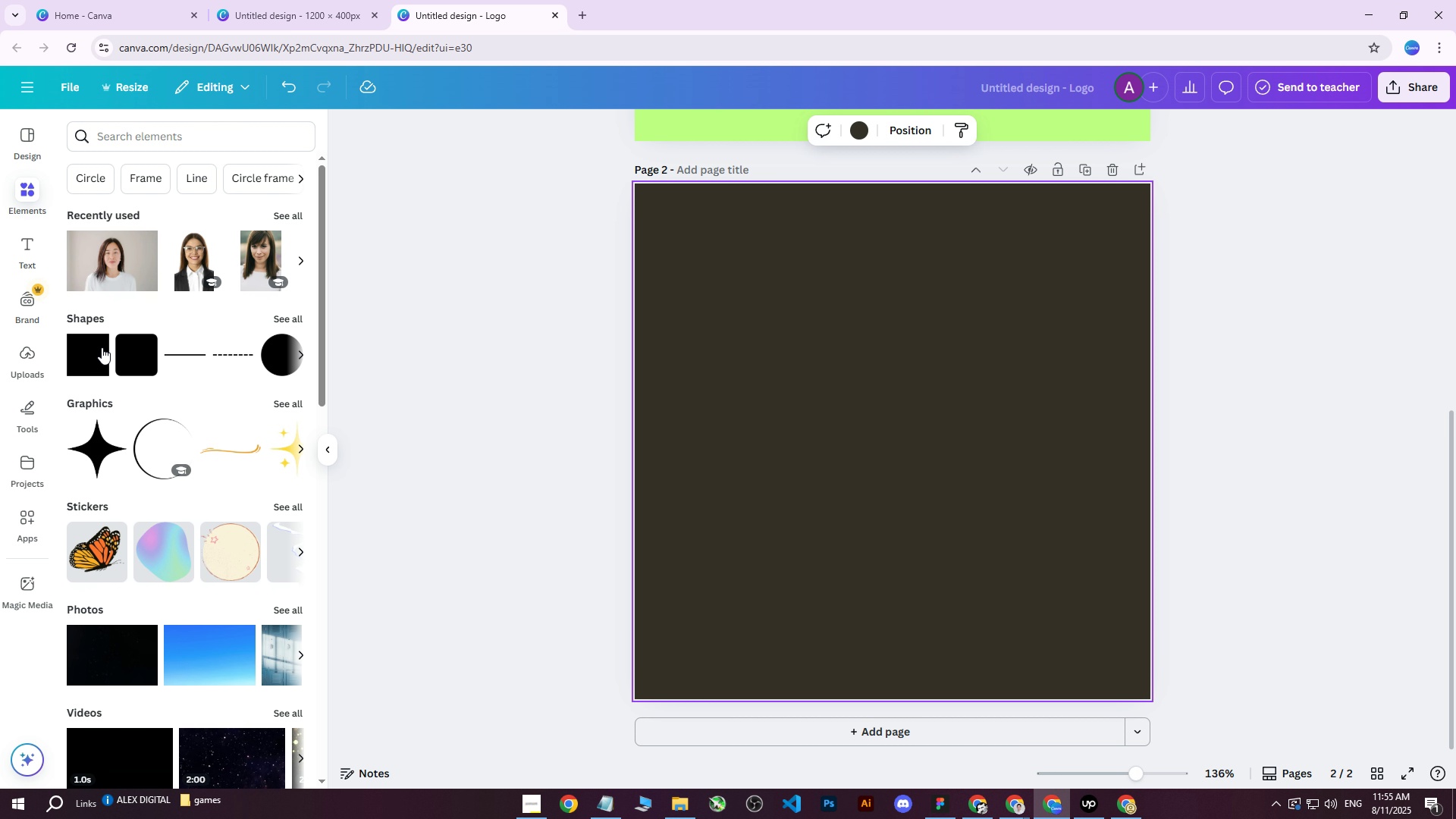 
left_click([88, 360])
 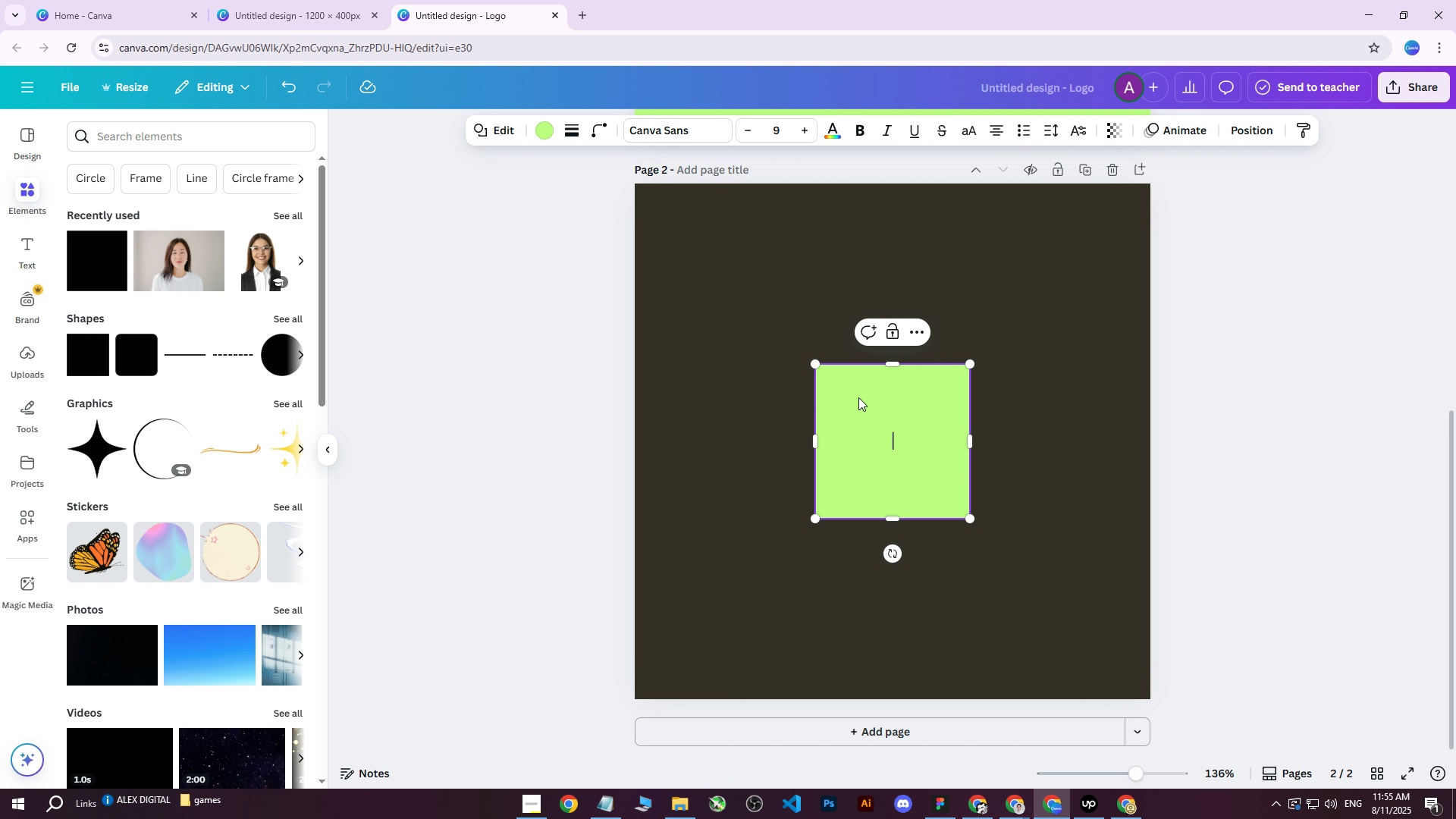 
left_click_drag(start_coordinate=[896, 422], to_coordinate=[779, 309])
 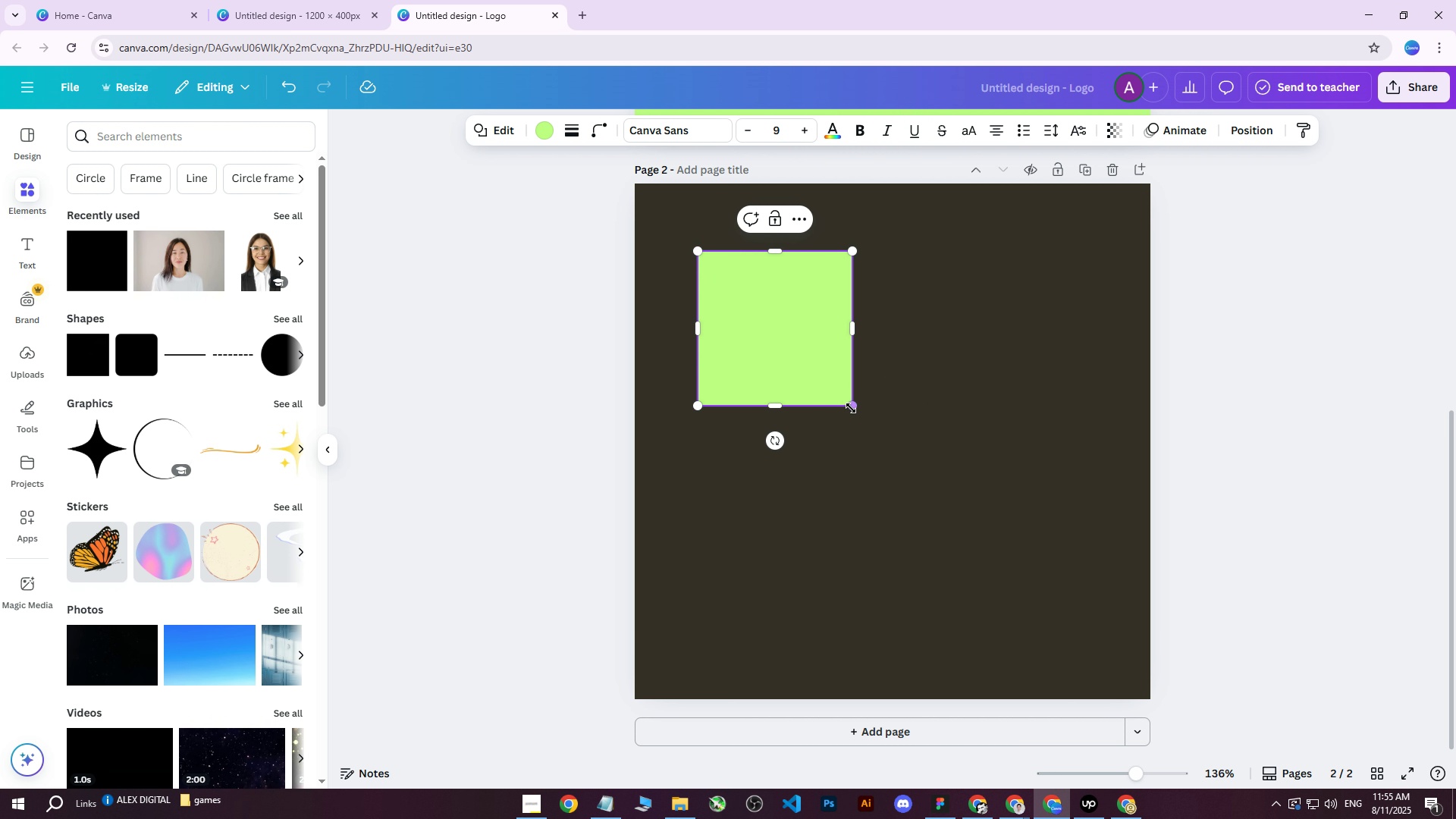 
left_click_drag(start_coordinate=[853, 410], to_coordinate=[725, 275])
 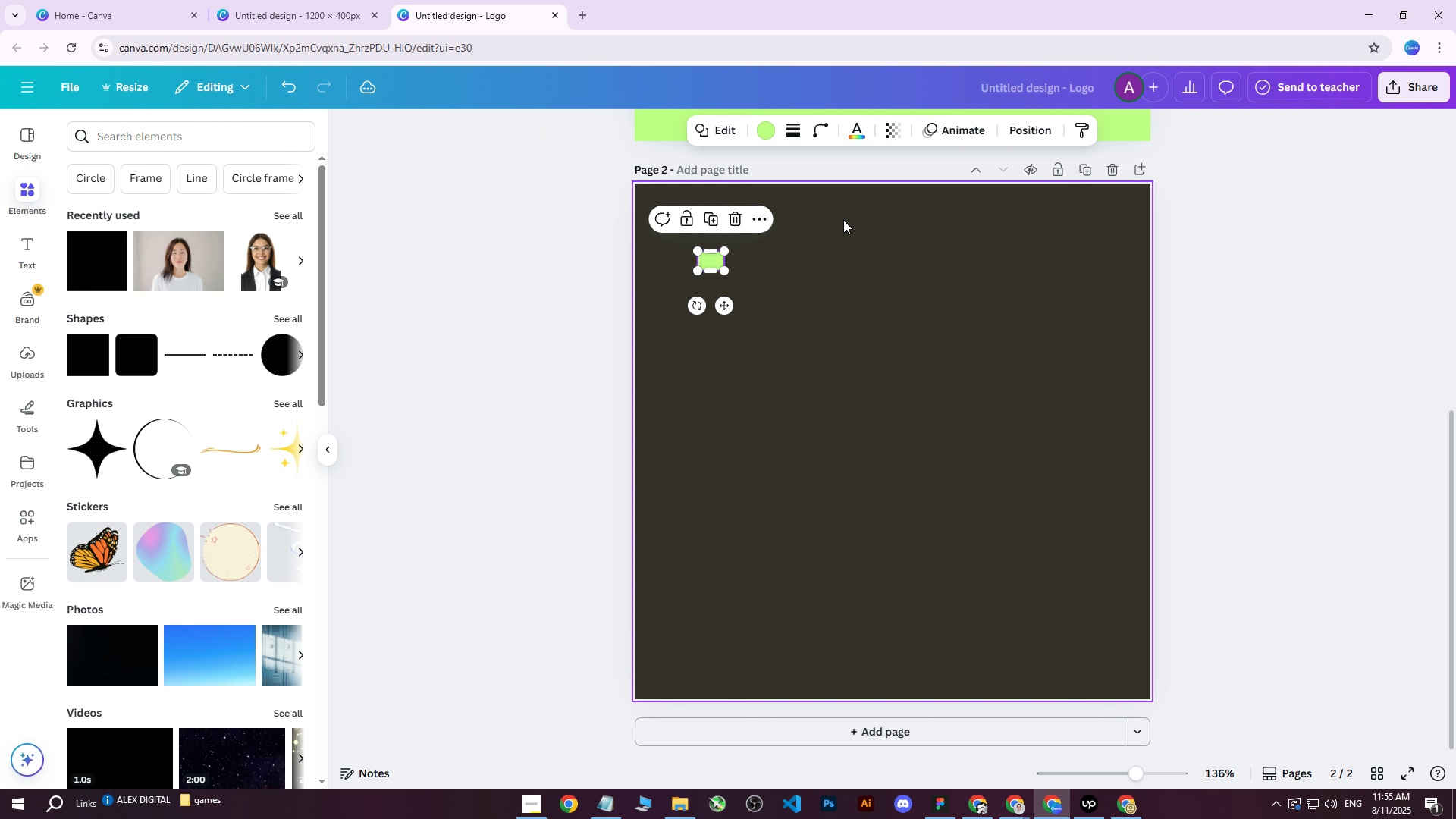 
scroll: coordinate [814, 225], scroll_direction: up, amount: 1.0
 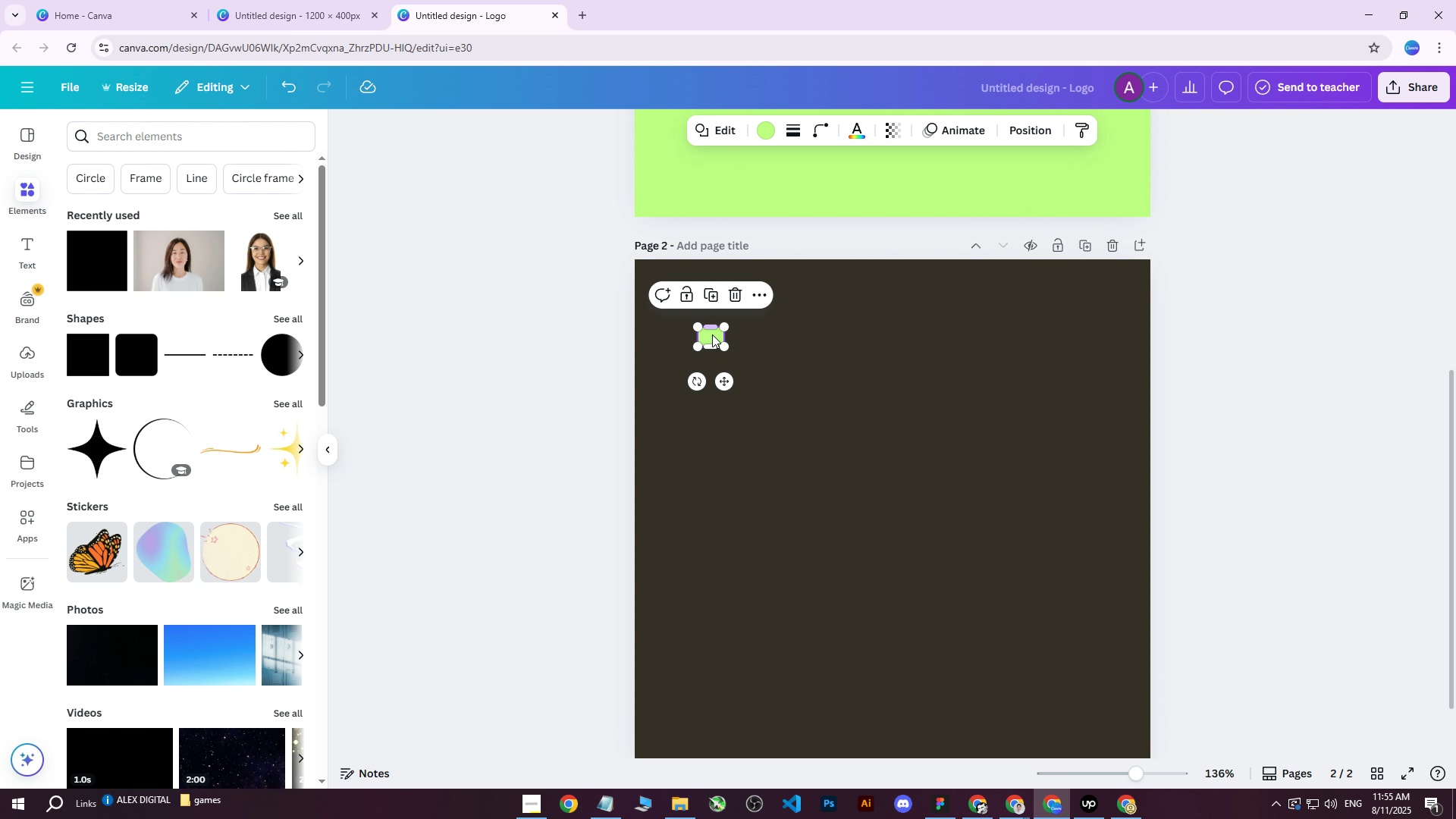 
left_click([712, 337])
 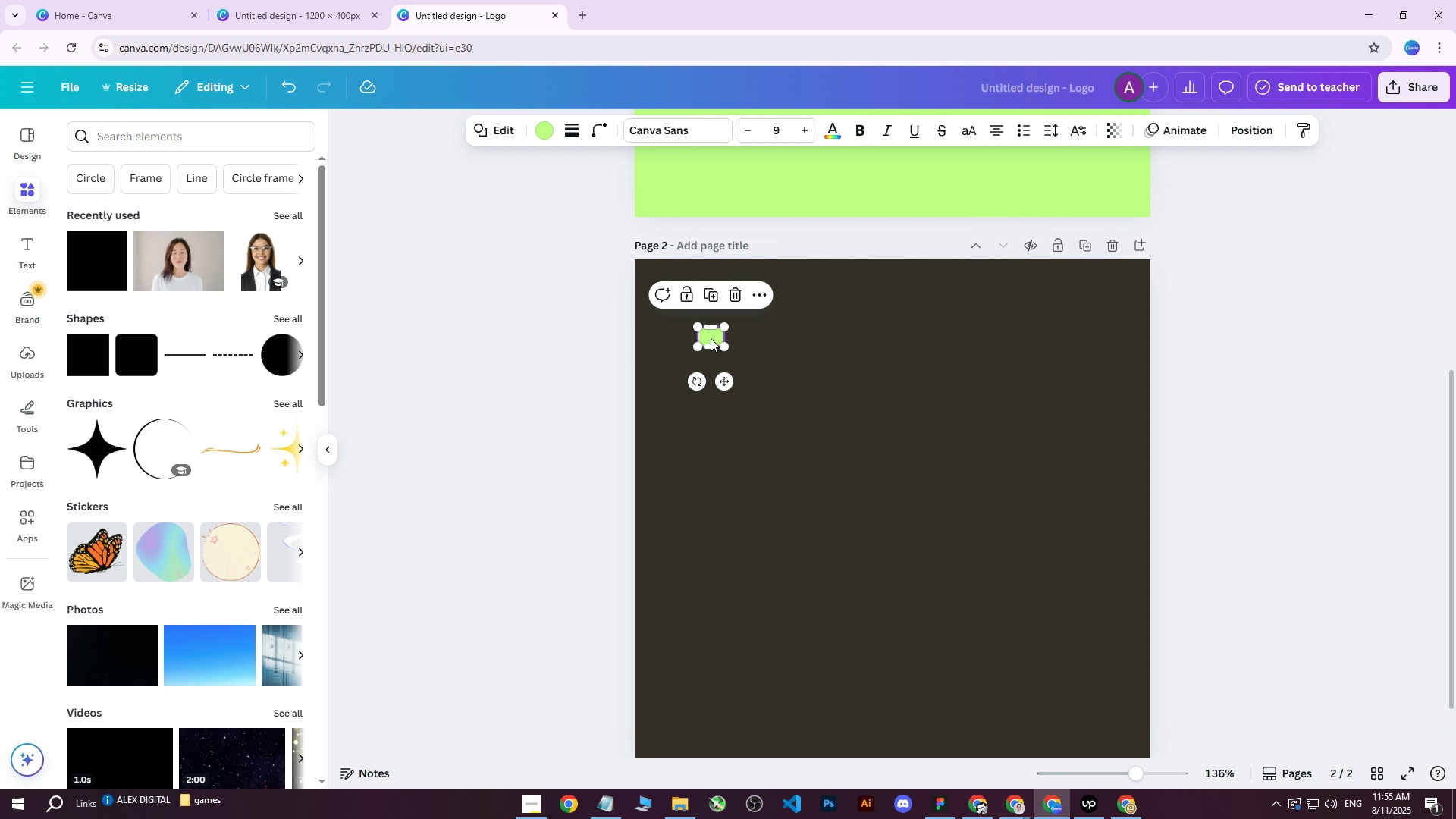 
left_click_drag(start_coordinate=[711, 337], to_coordinate=[692, 312])
 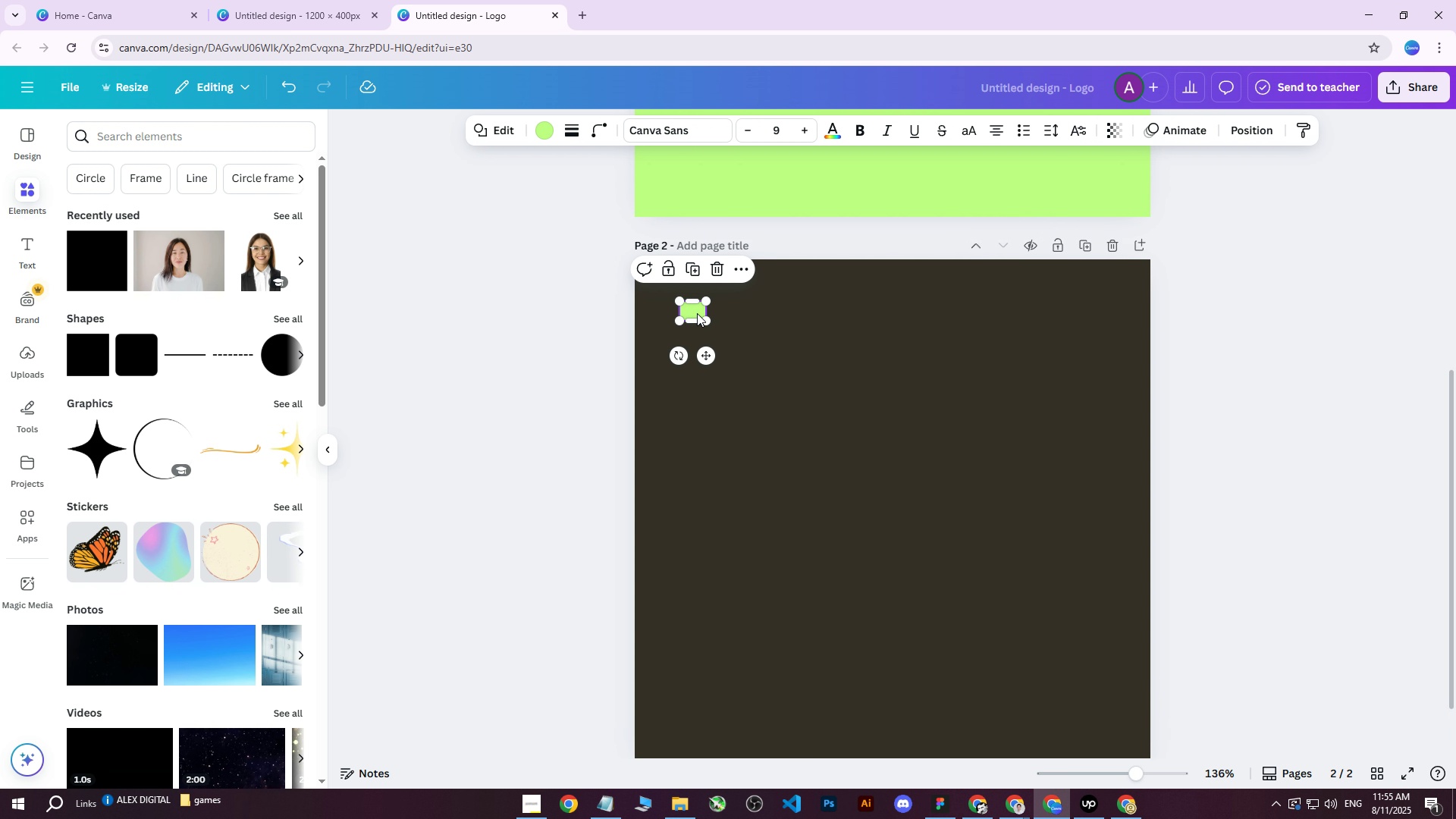 
key(Control+D)
 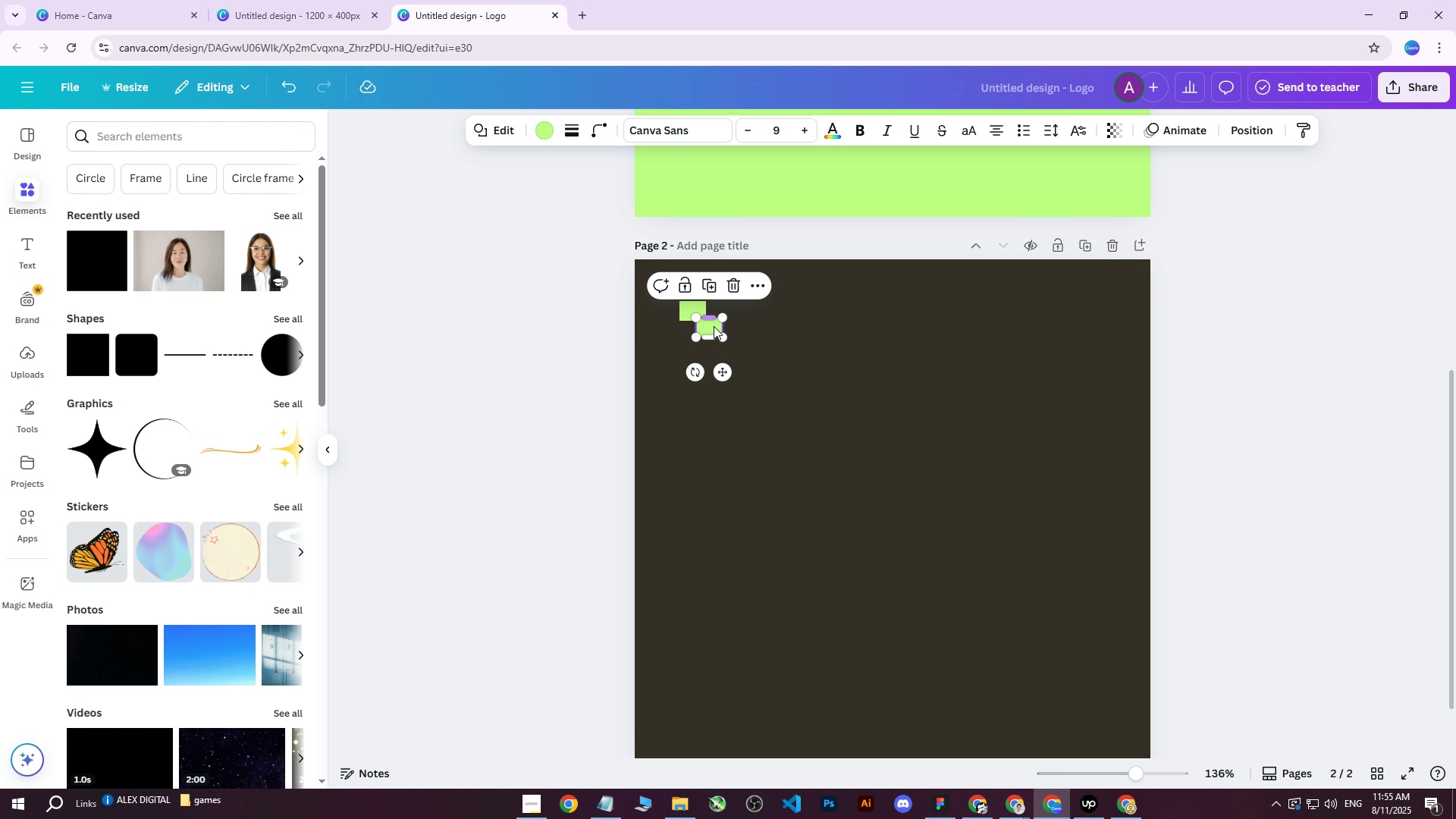 
left_click_drag(start_coordinate=[714, 330], to_coordinate=[739, 312])
 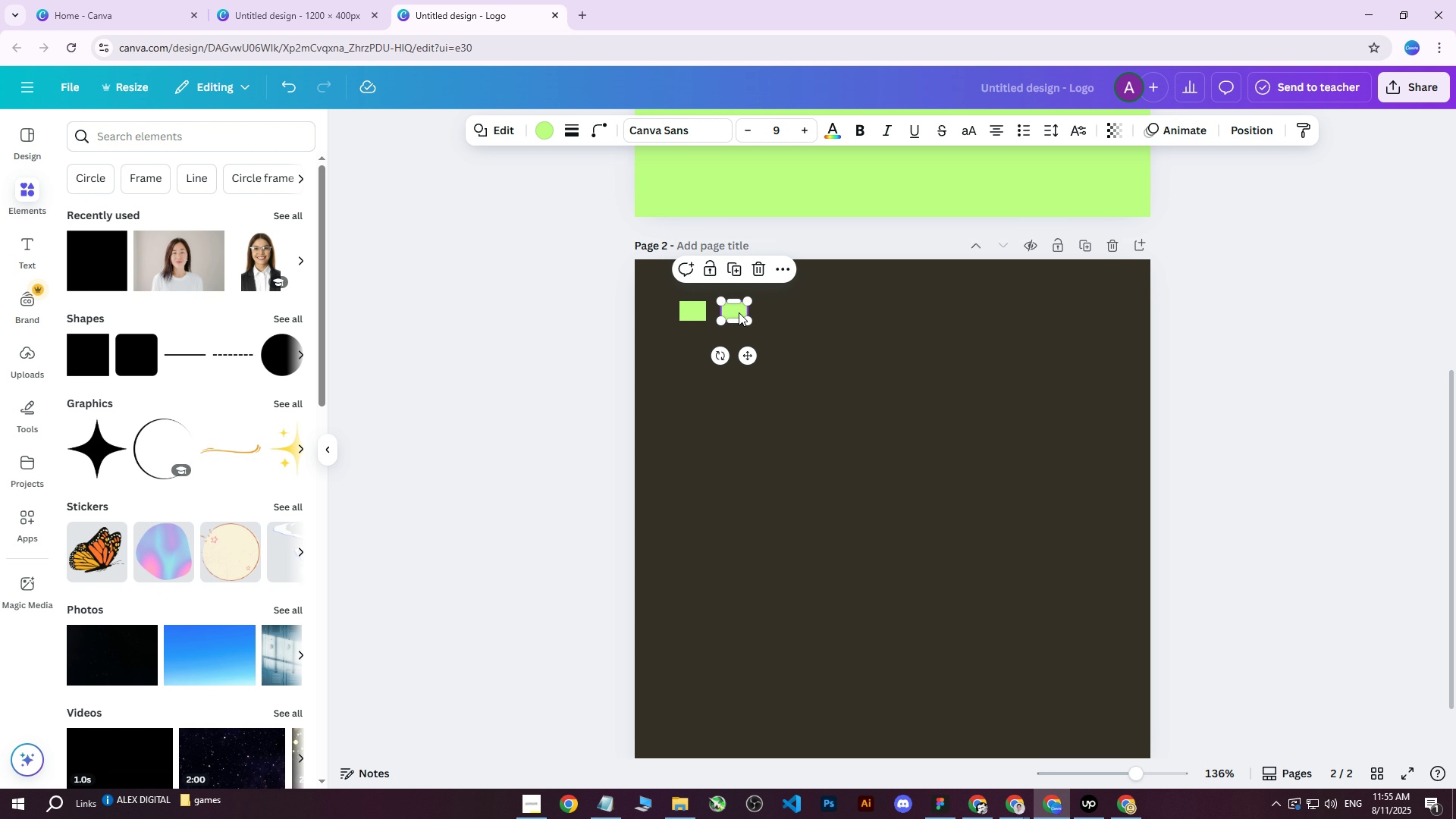 
key(Control+D)
 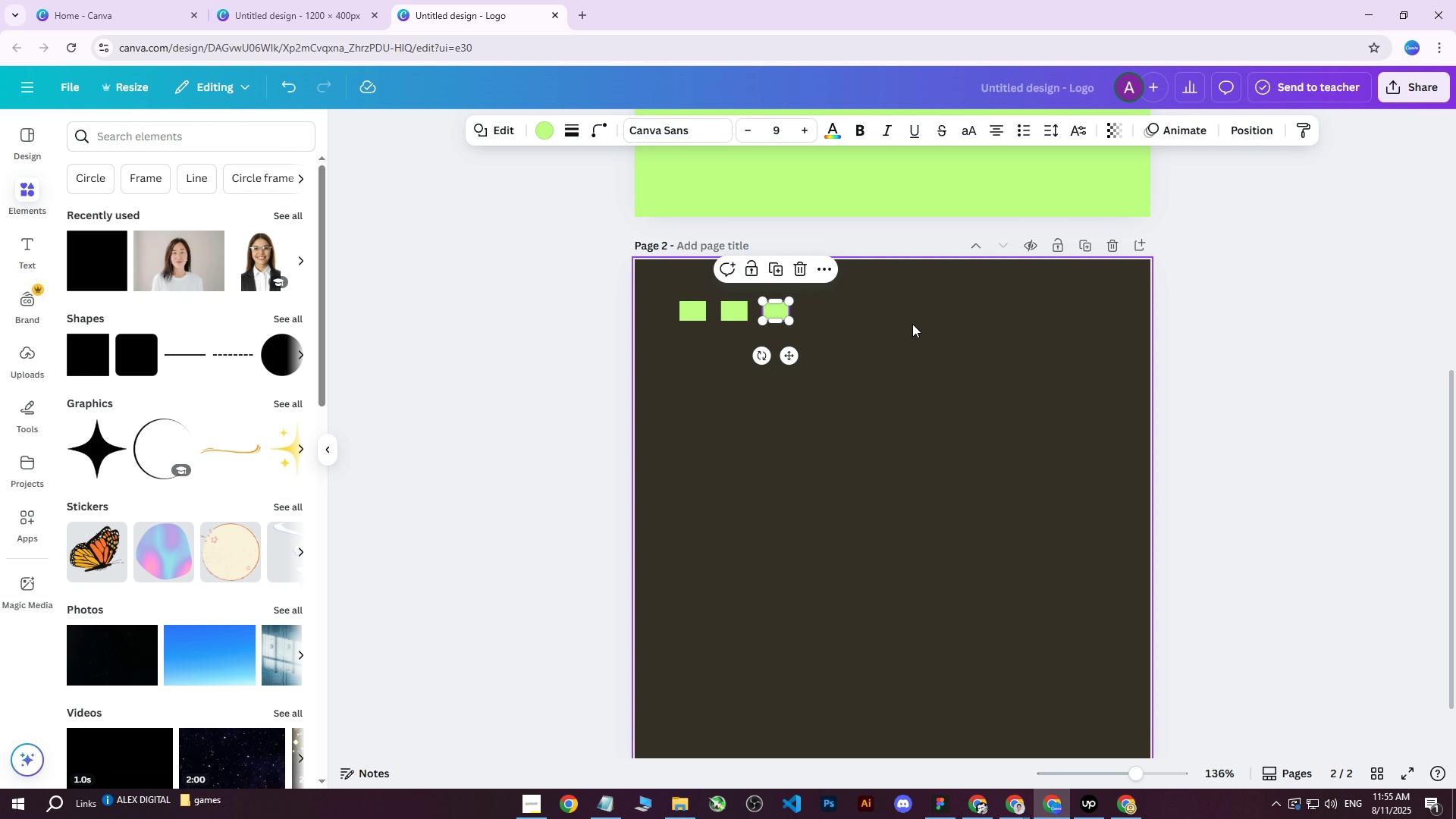 
key(Control+D)
 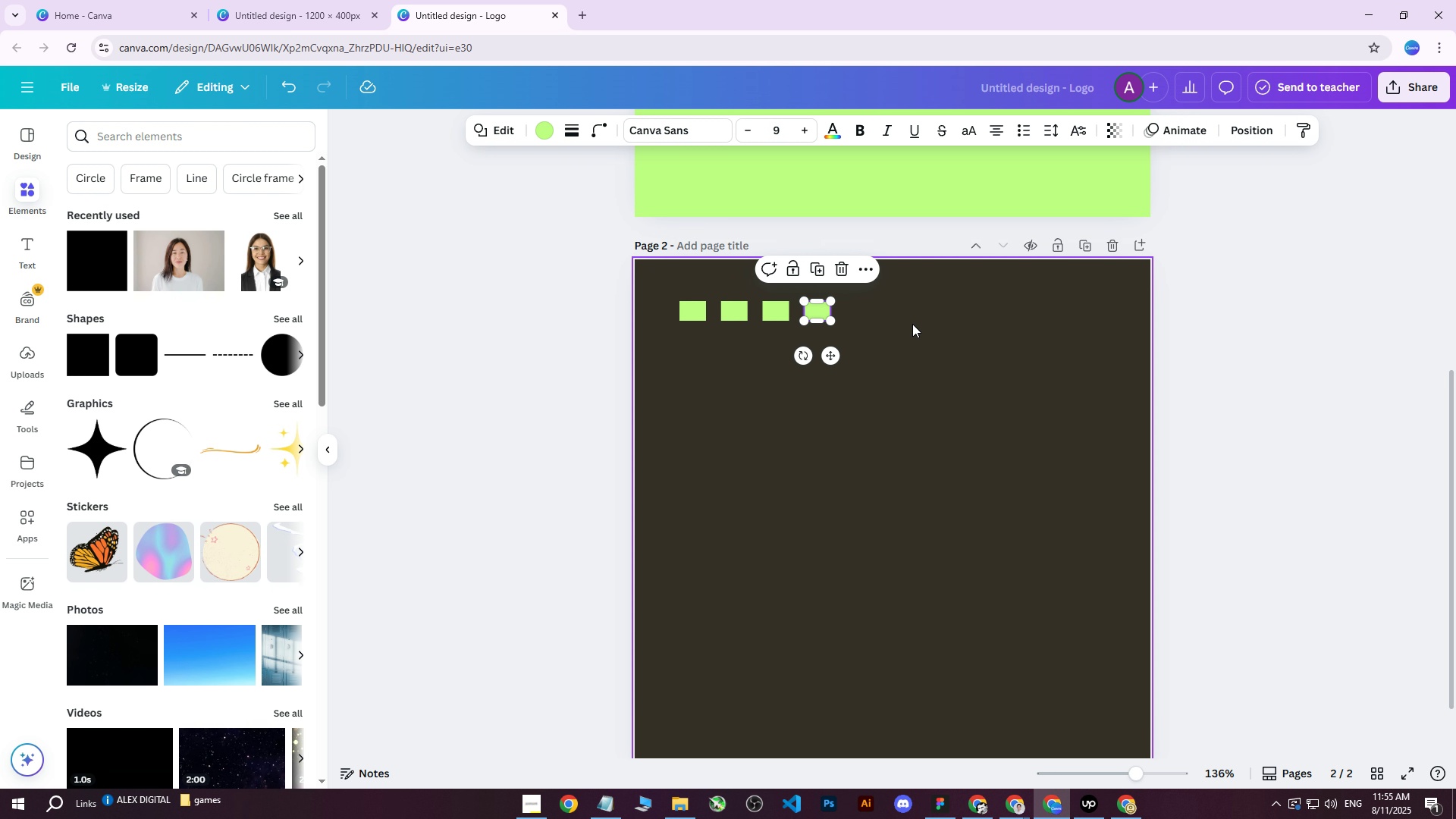 
key(Control+D)
 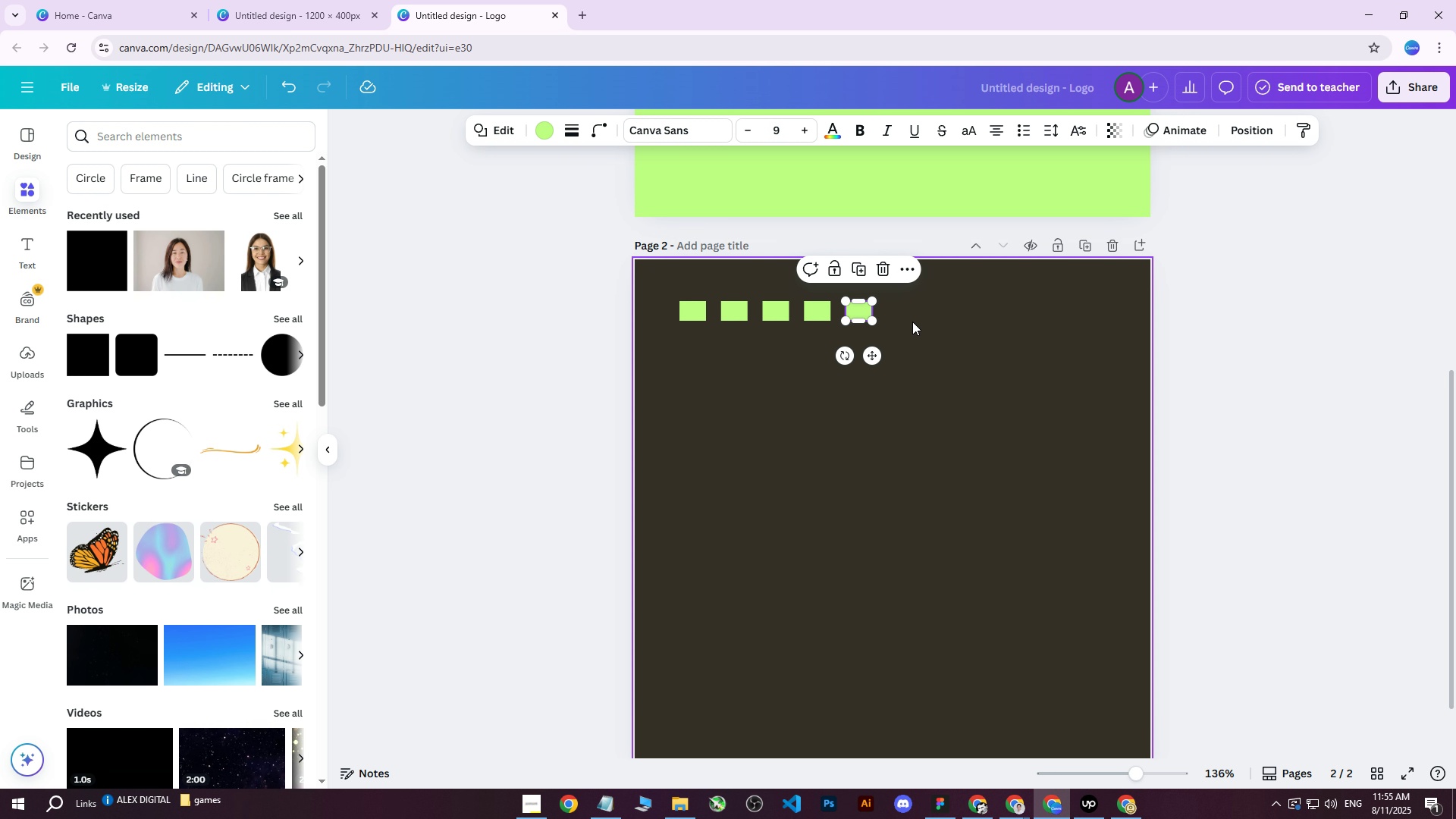 
key(Control+D)
 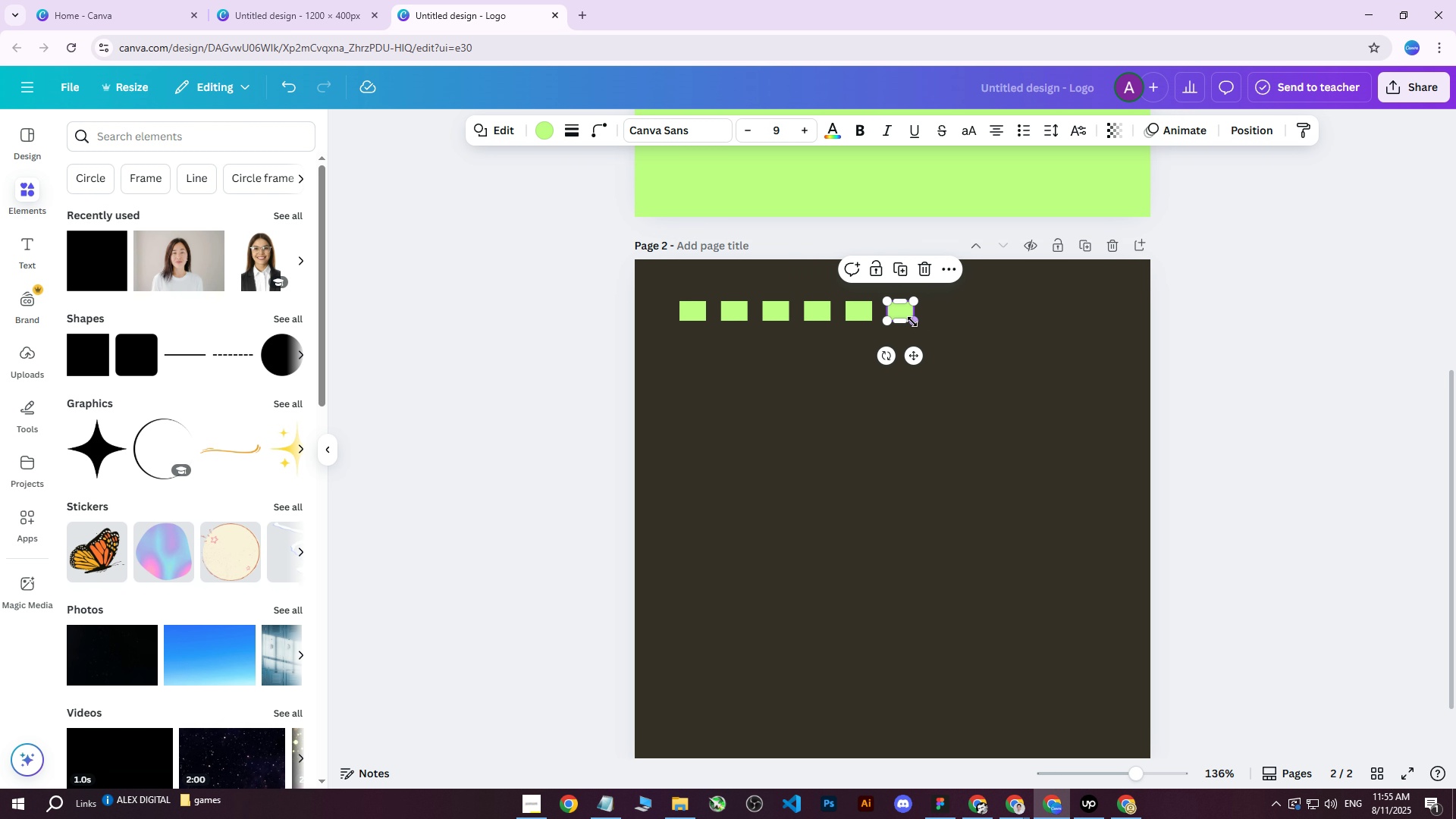 
key(Control+D)
 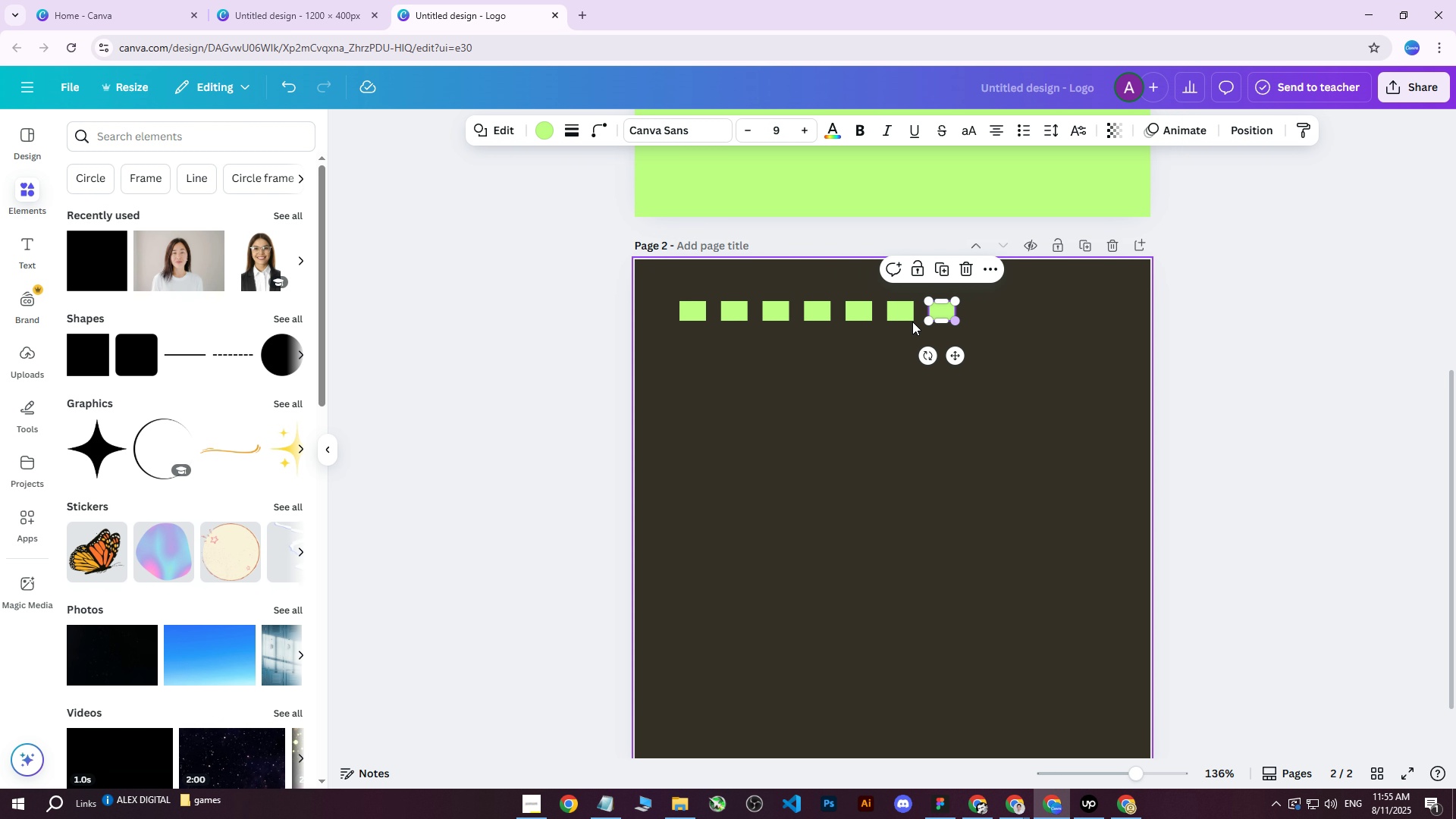 
key(Control+D)
 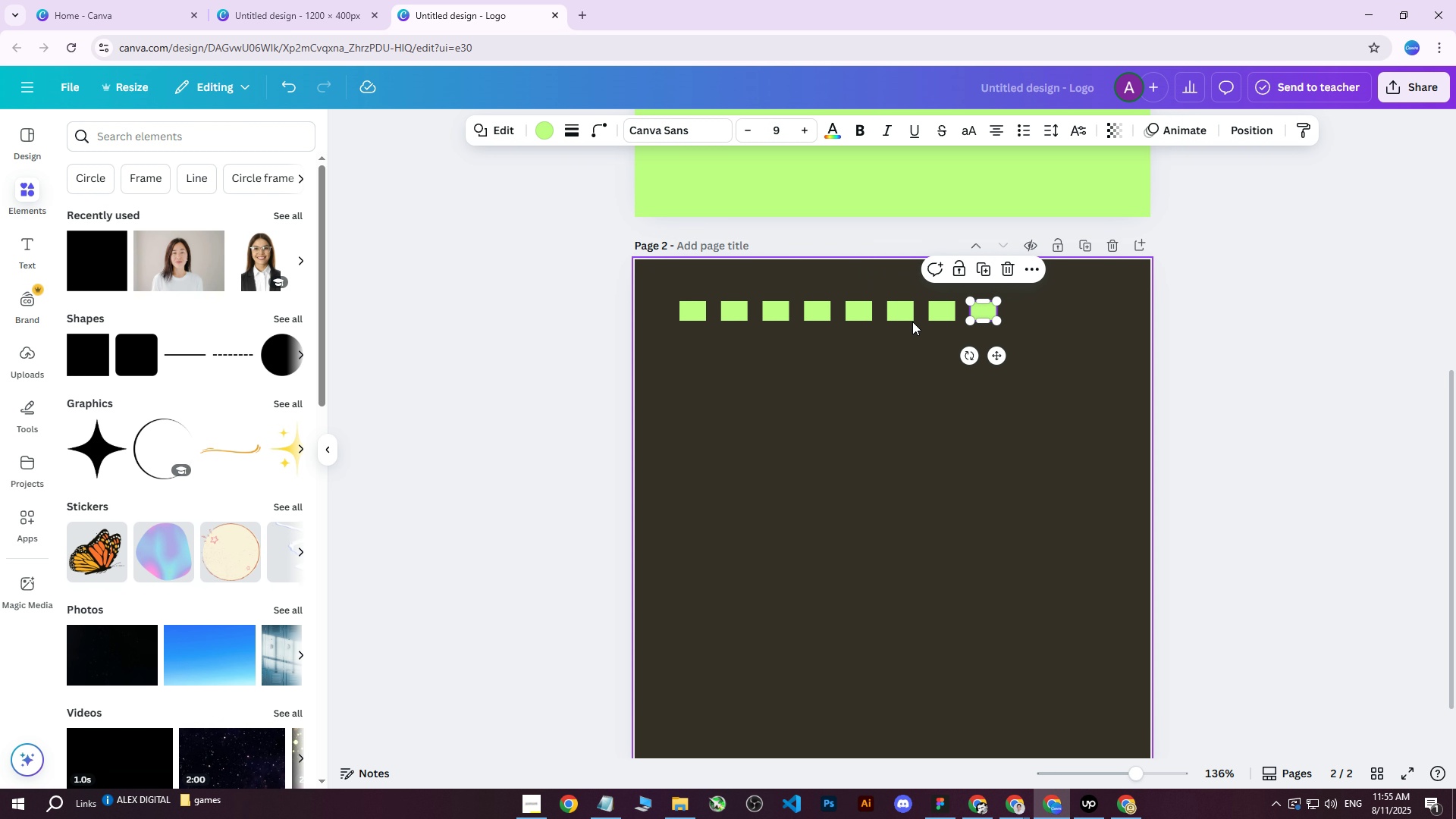 
key(Control+D)
 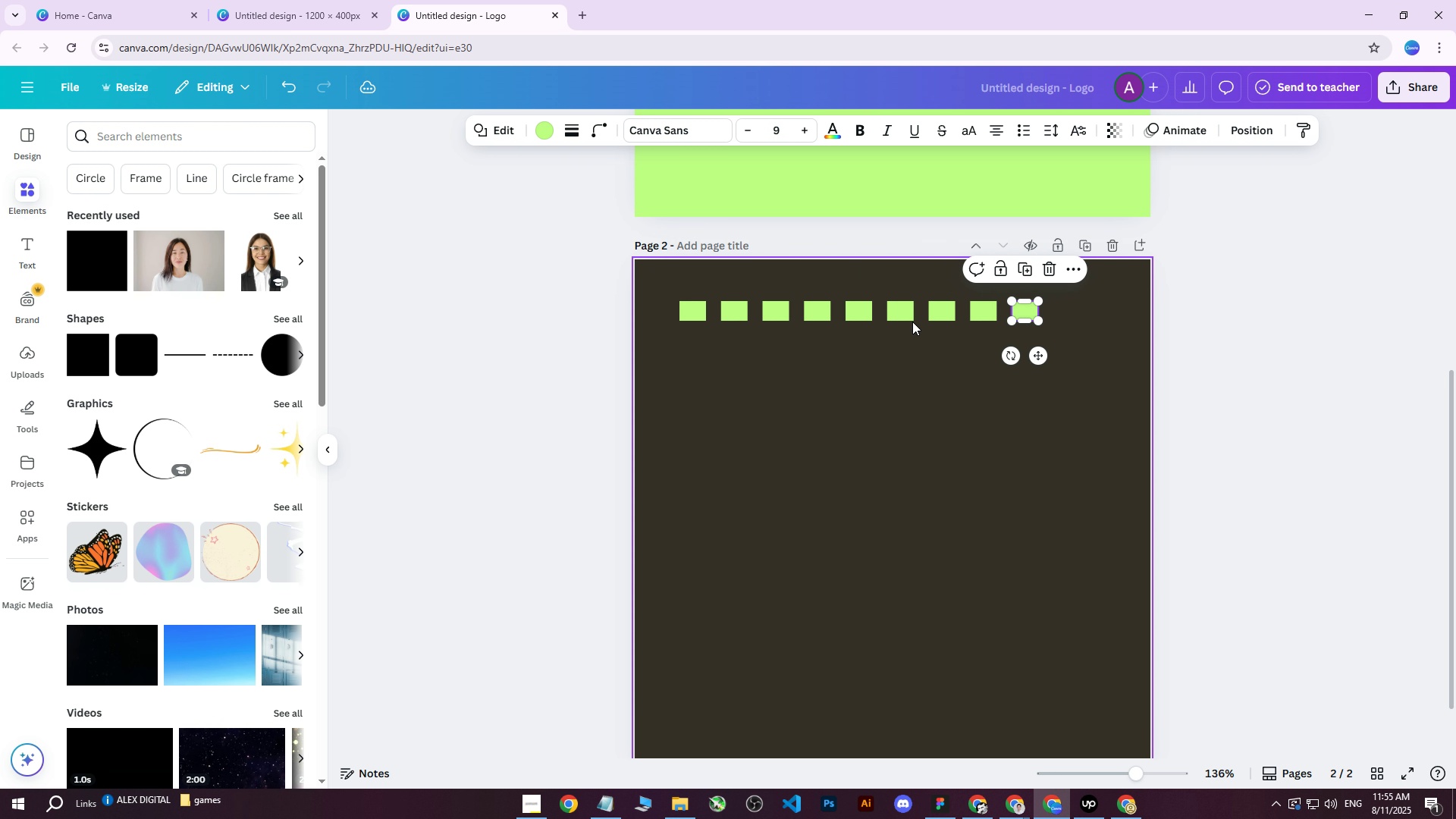 
key(Control+D)
 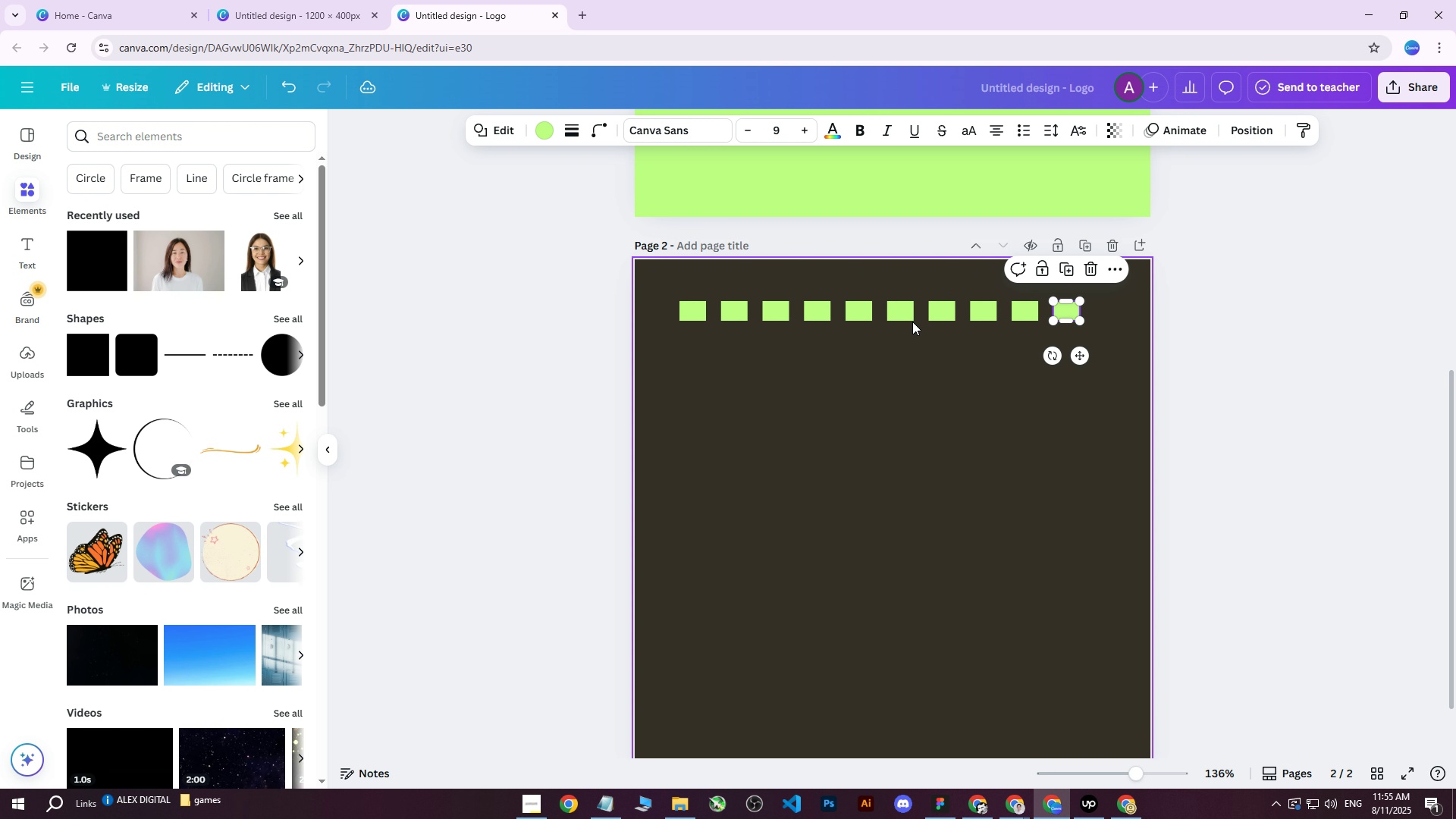 
key(Control+D)
 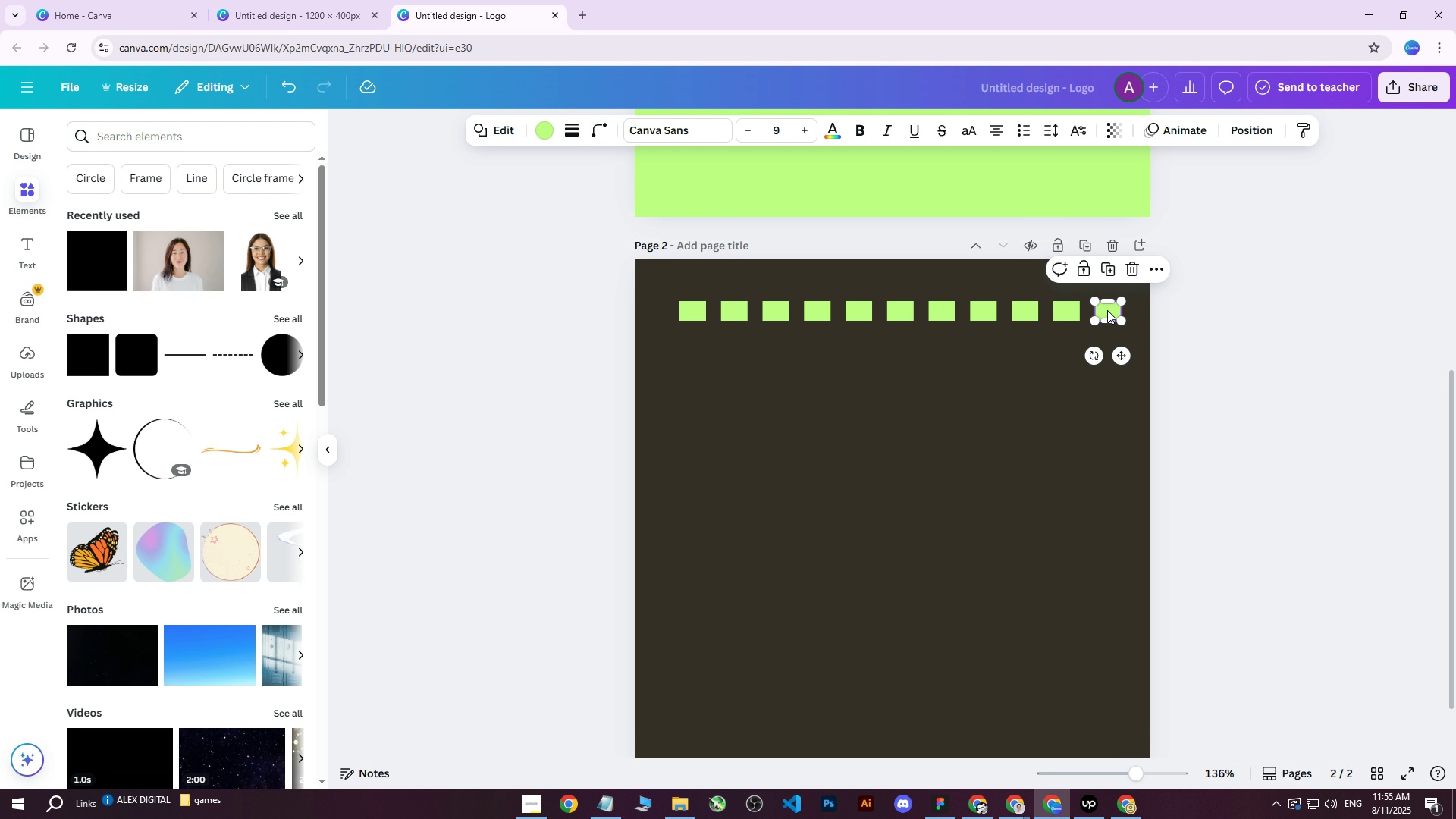 
key(Control+ControlLeft)
 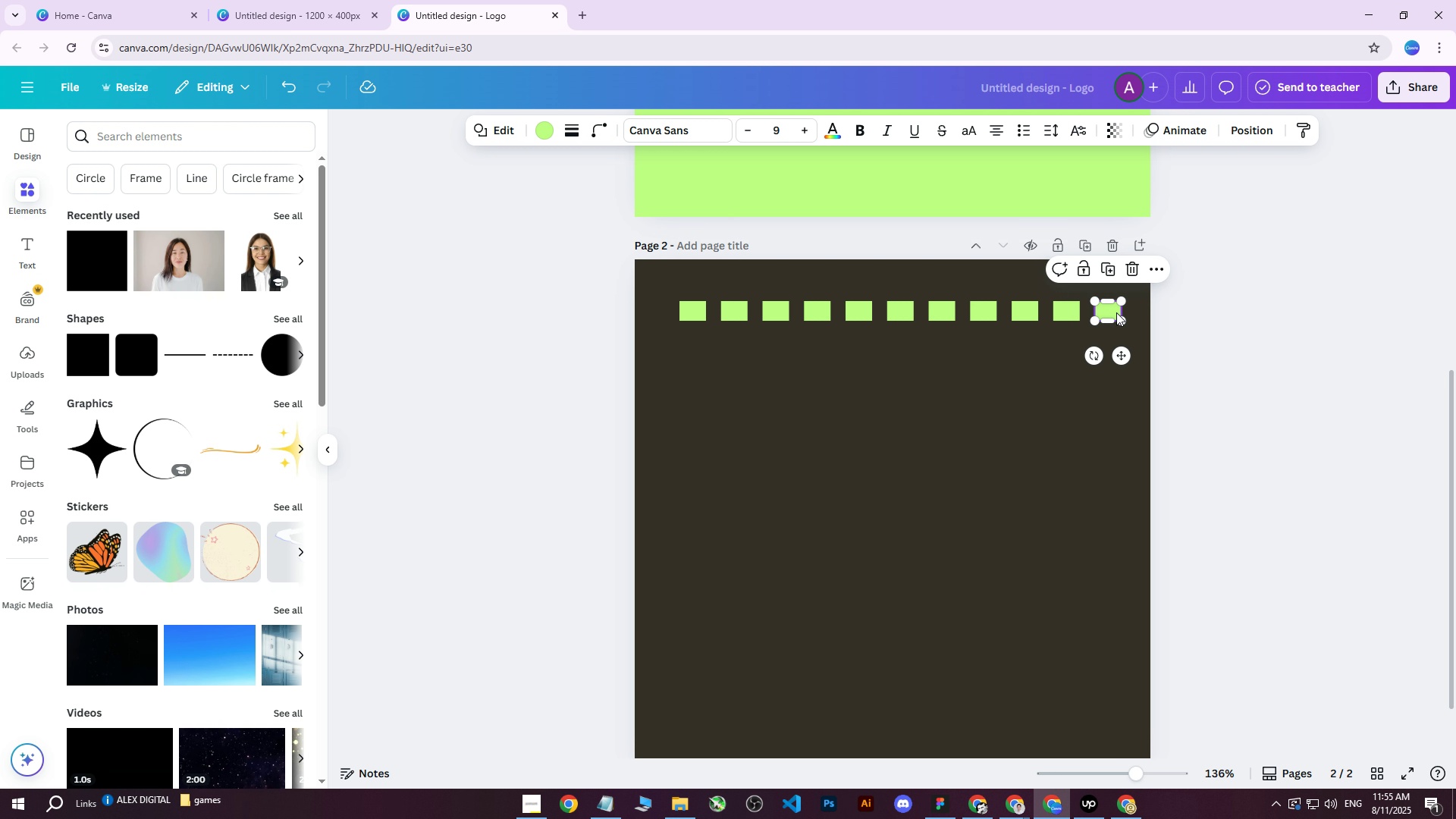 
key(Control+D)
 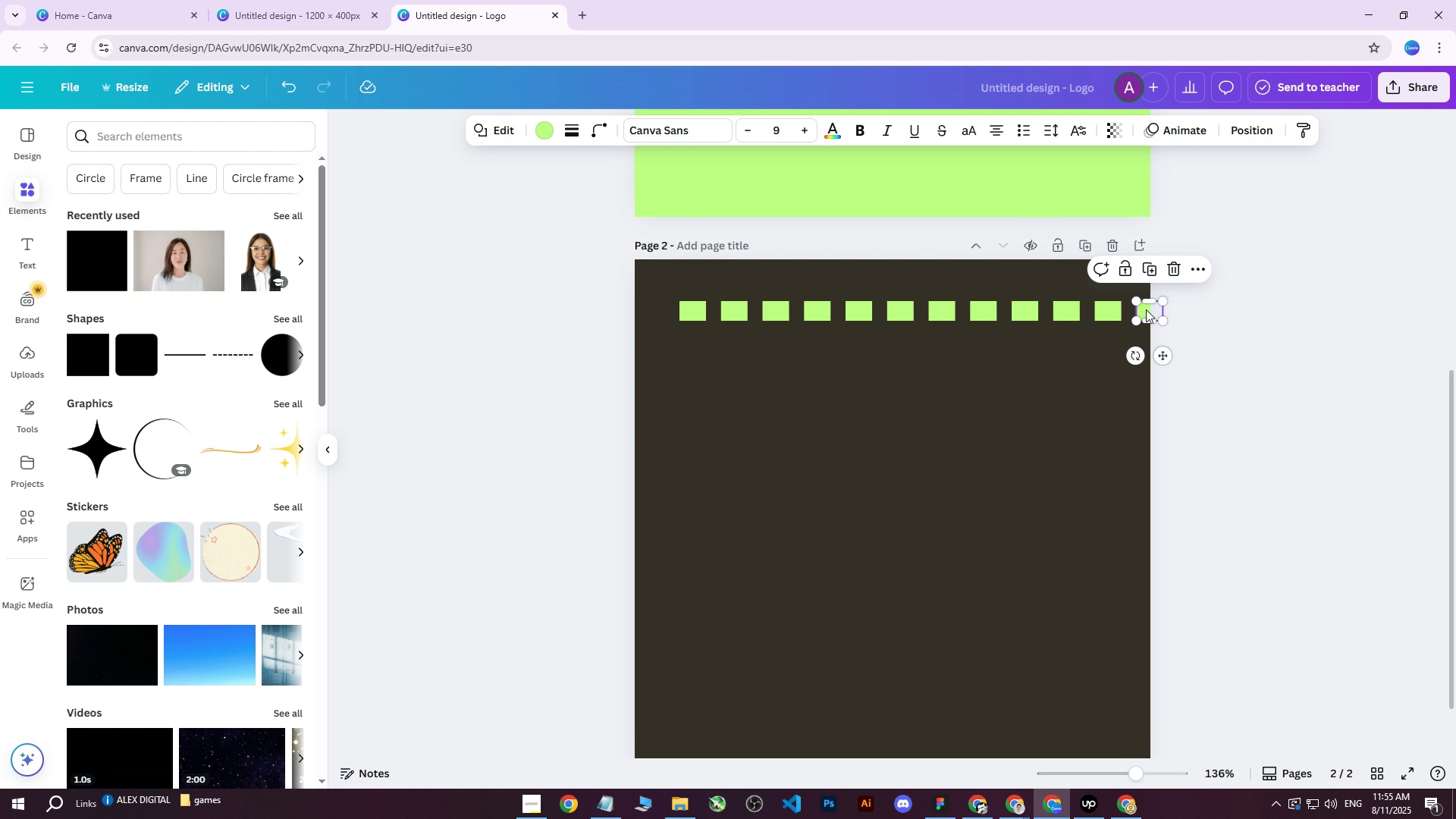 
left_click_drag(start_coordinate=[1147, 309], to_coordinate=[691, 342])
 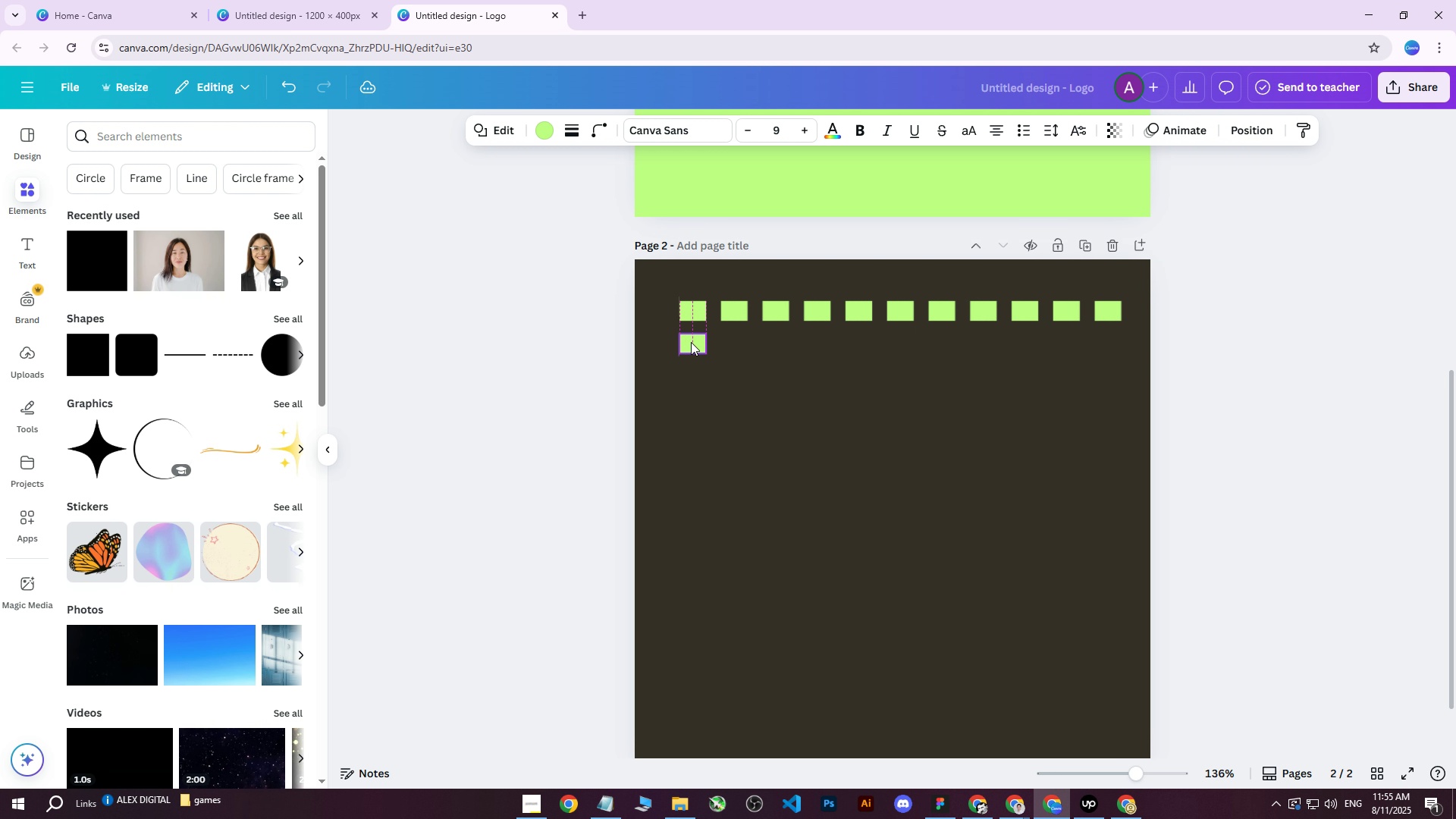 
key(Control+D)
 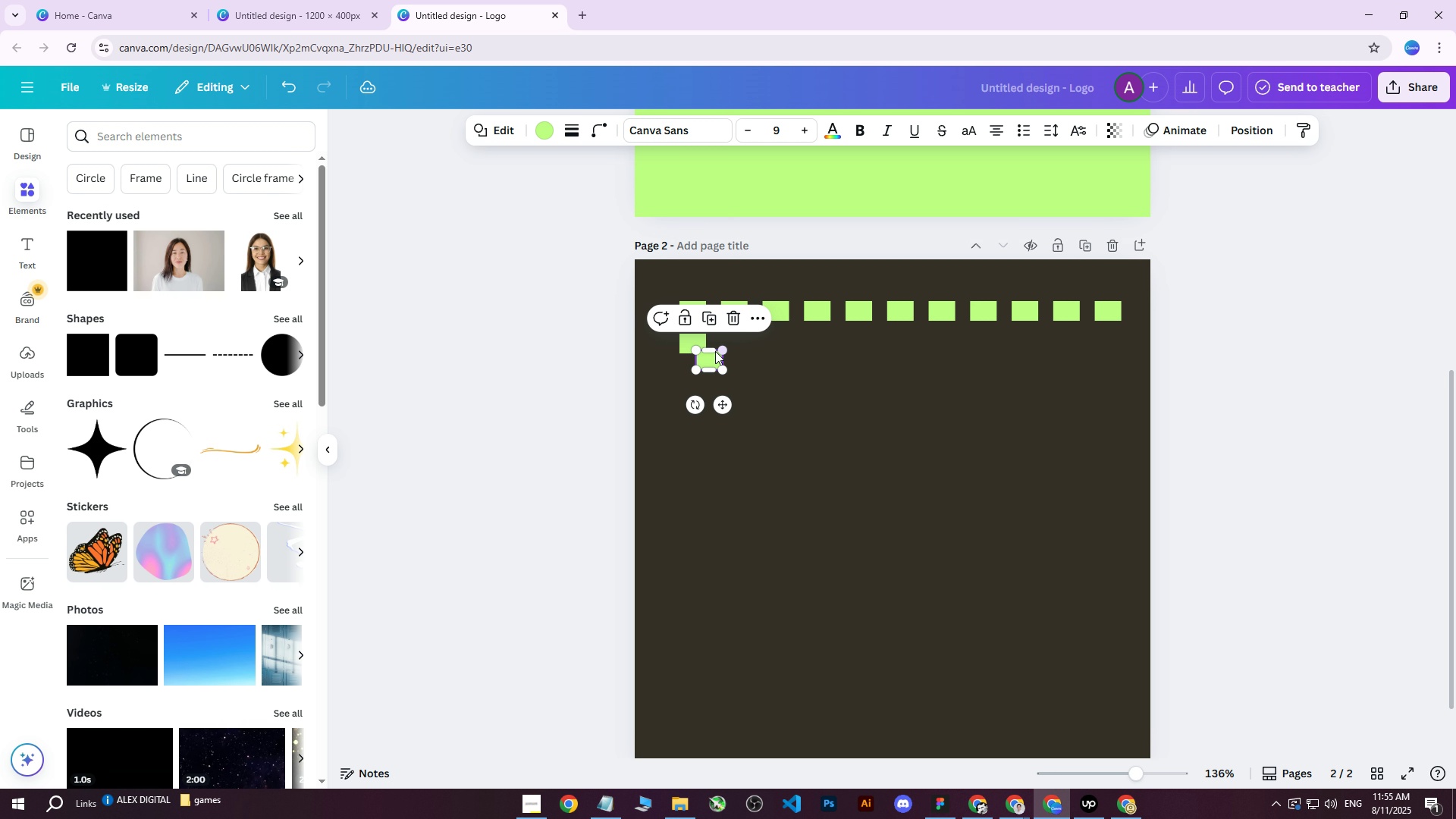 
left_click_drag(start_coordinate=[705, 356], to_coordinate=[728, 340])
 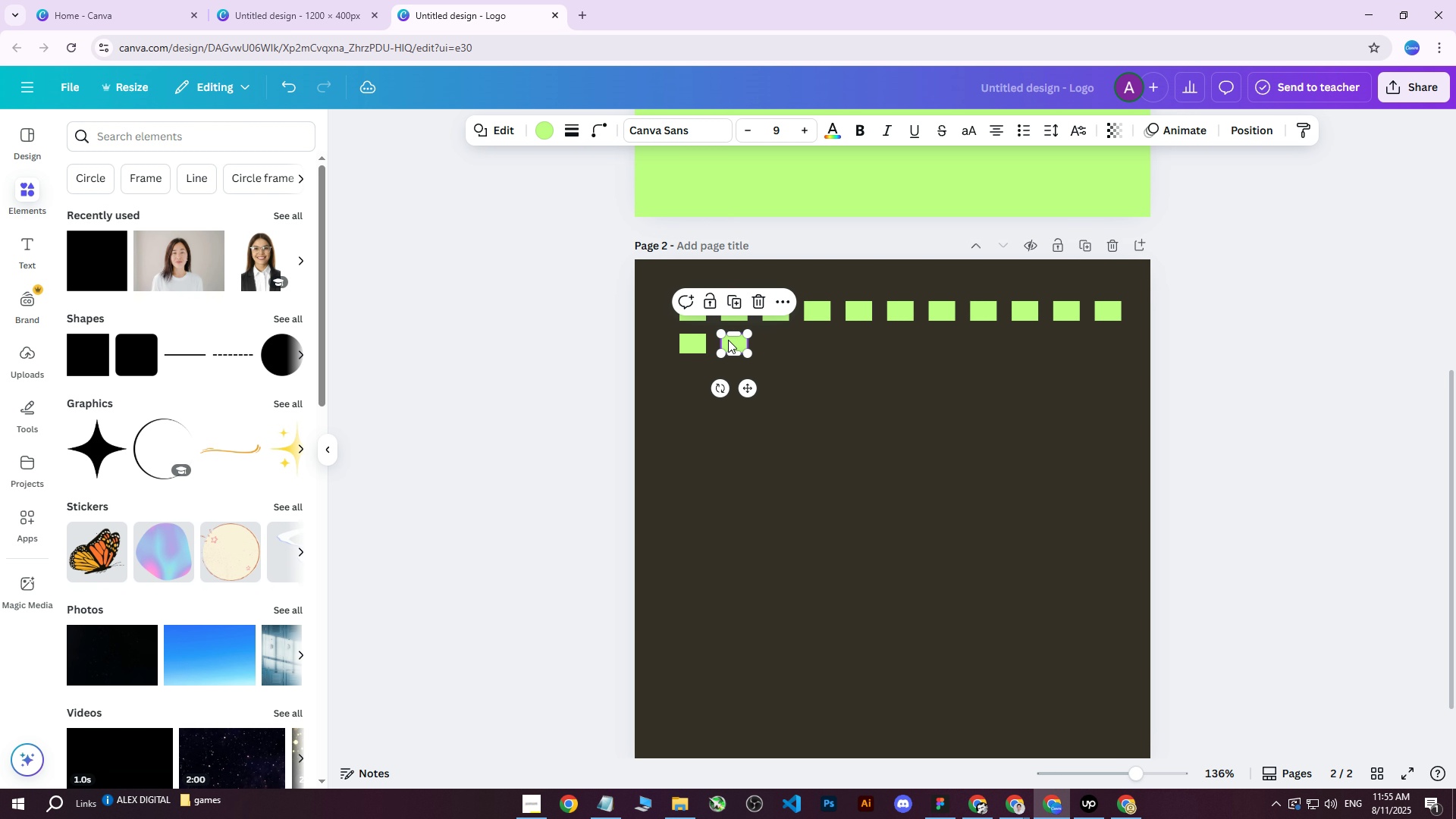 
key(Control+D)
 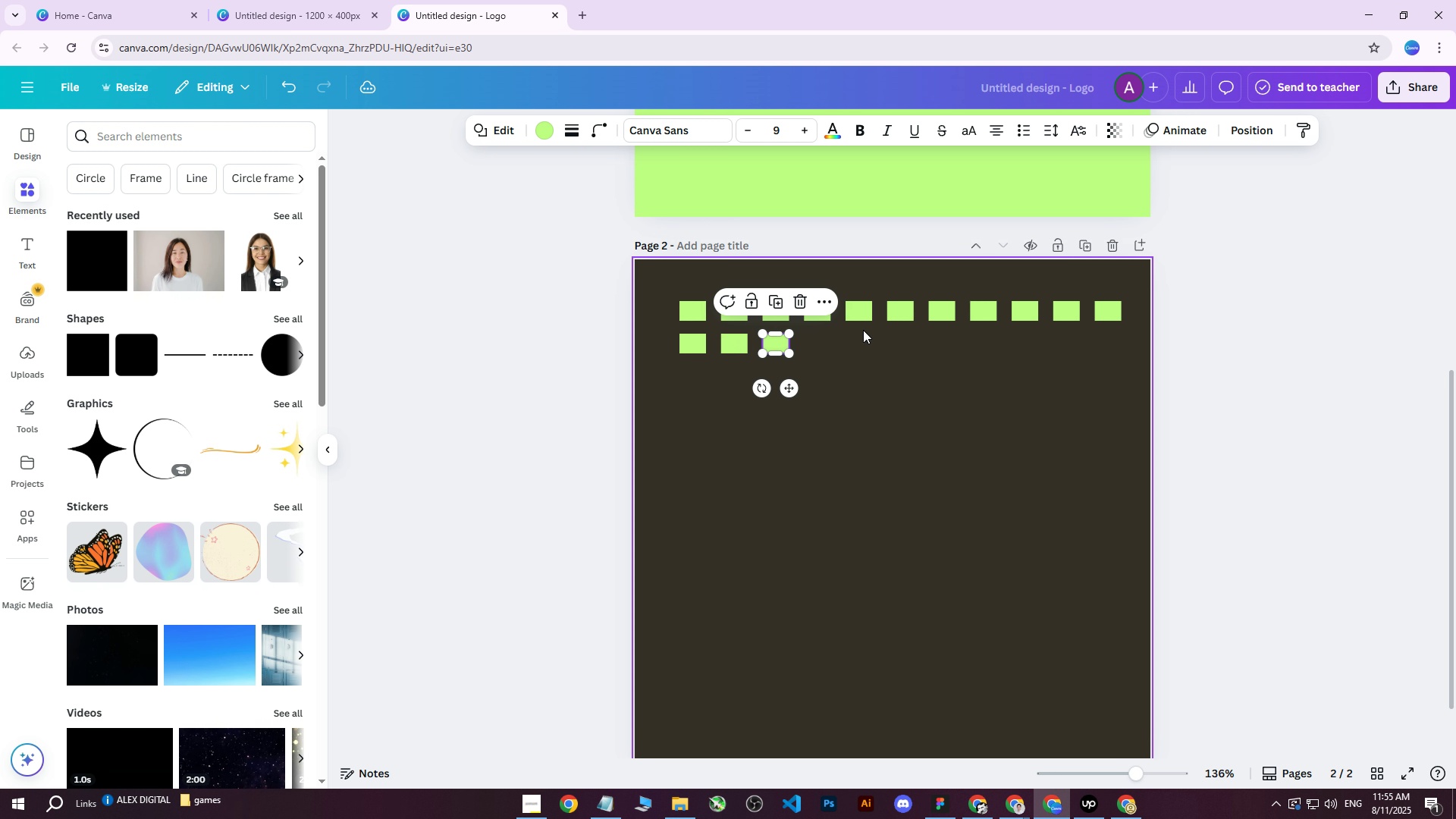 
key(Control+D)
 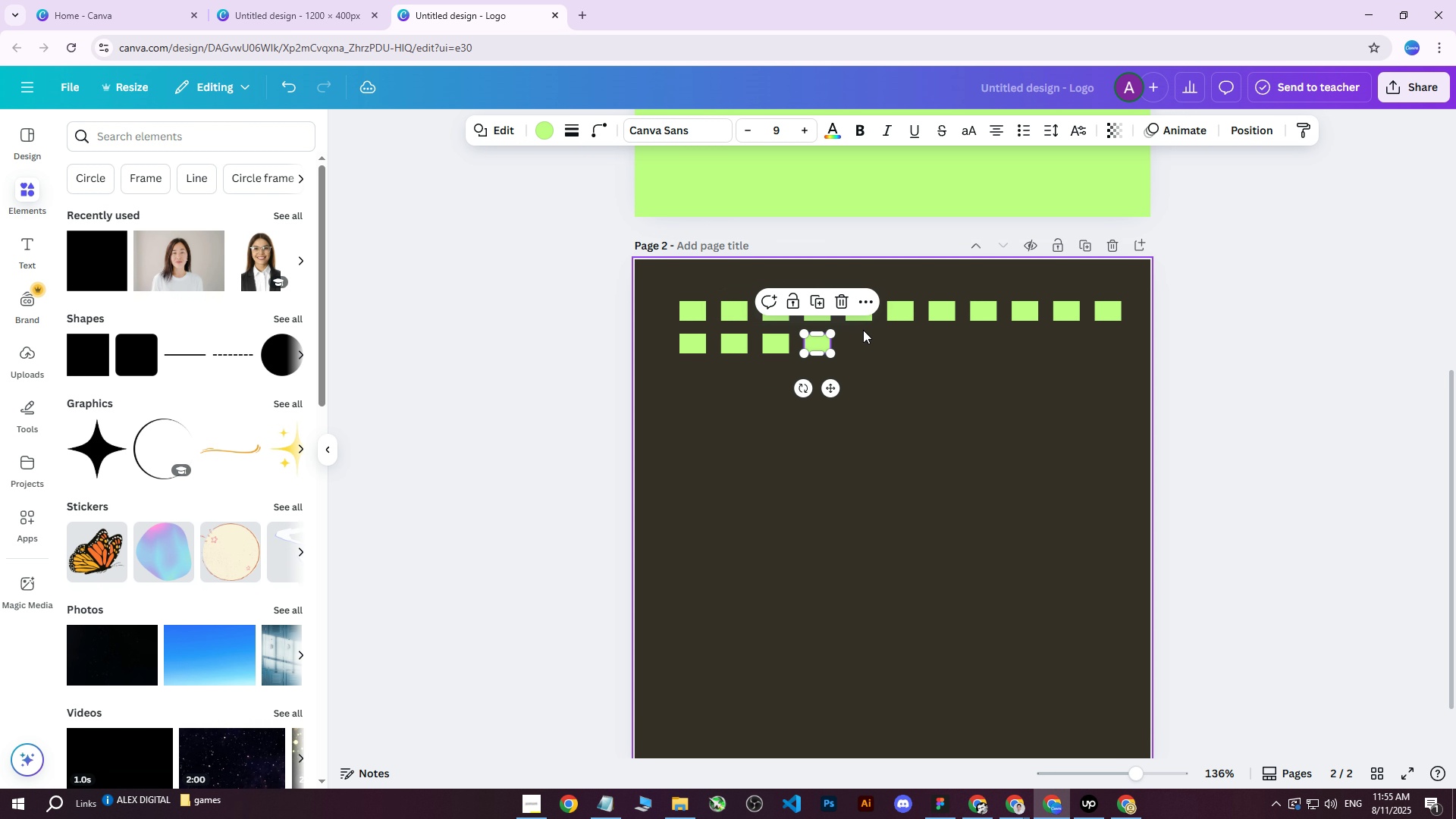 
key(Control+D)
 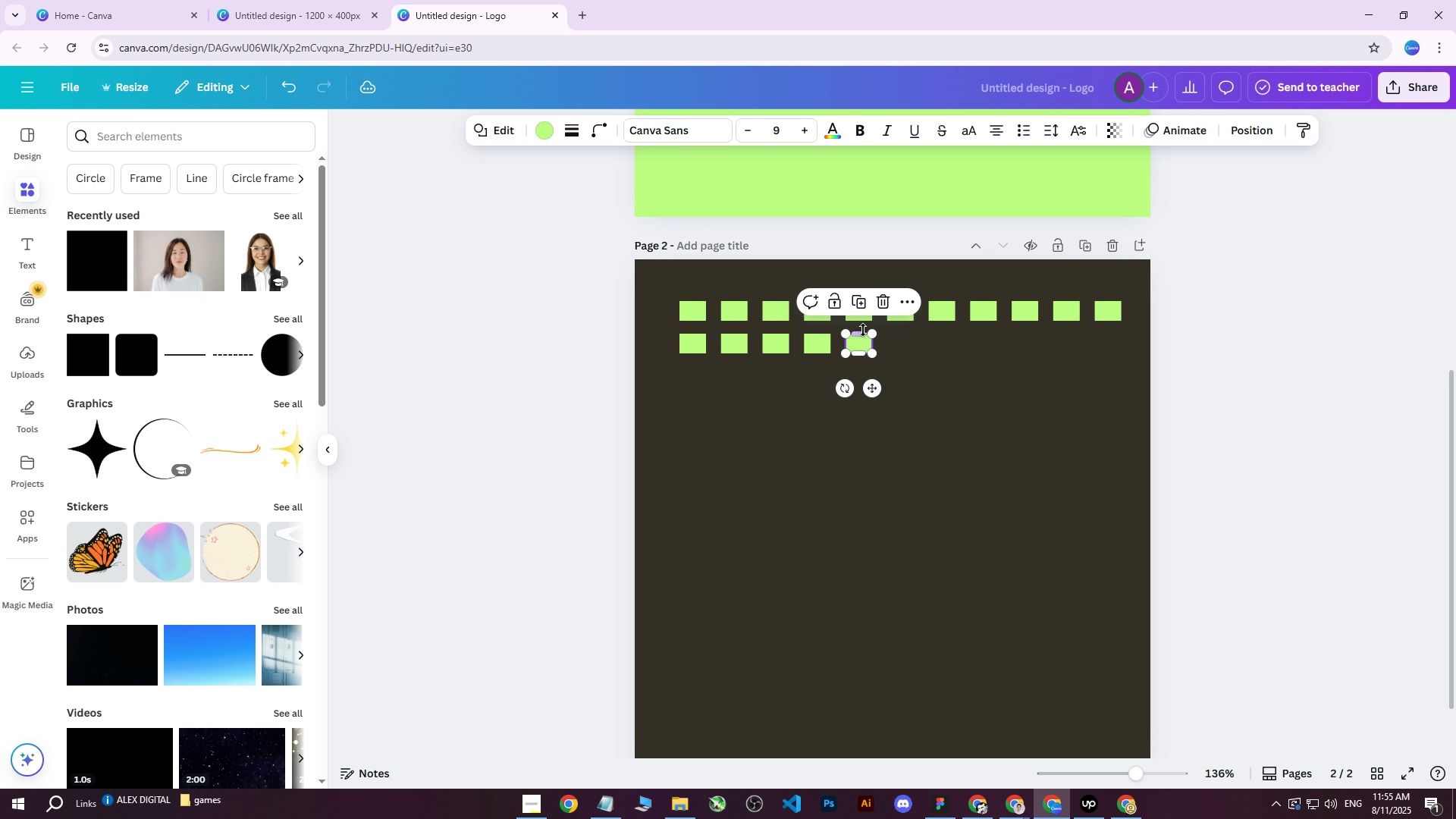 
key(Control+D)
 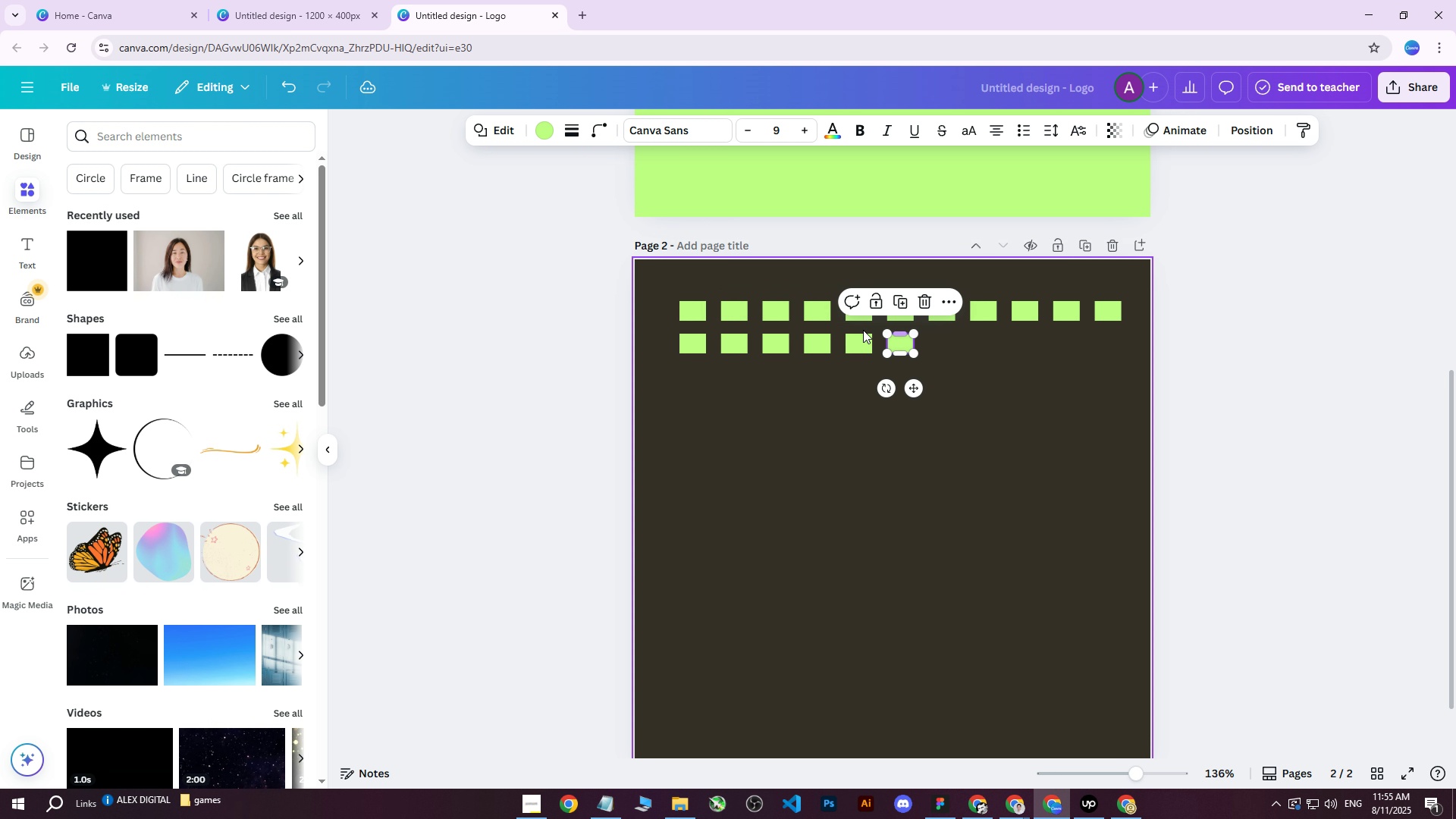 
key(Control+D)
 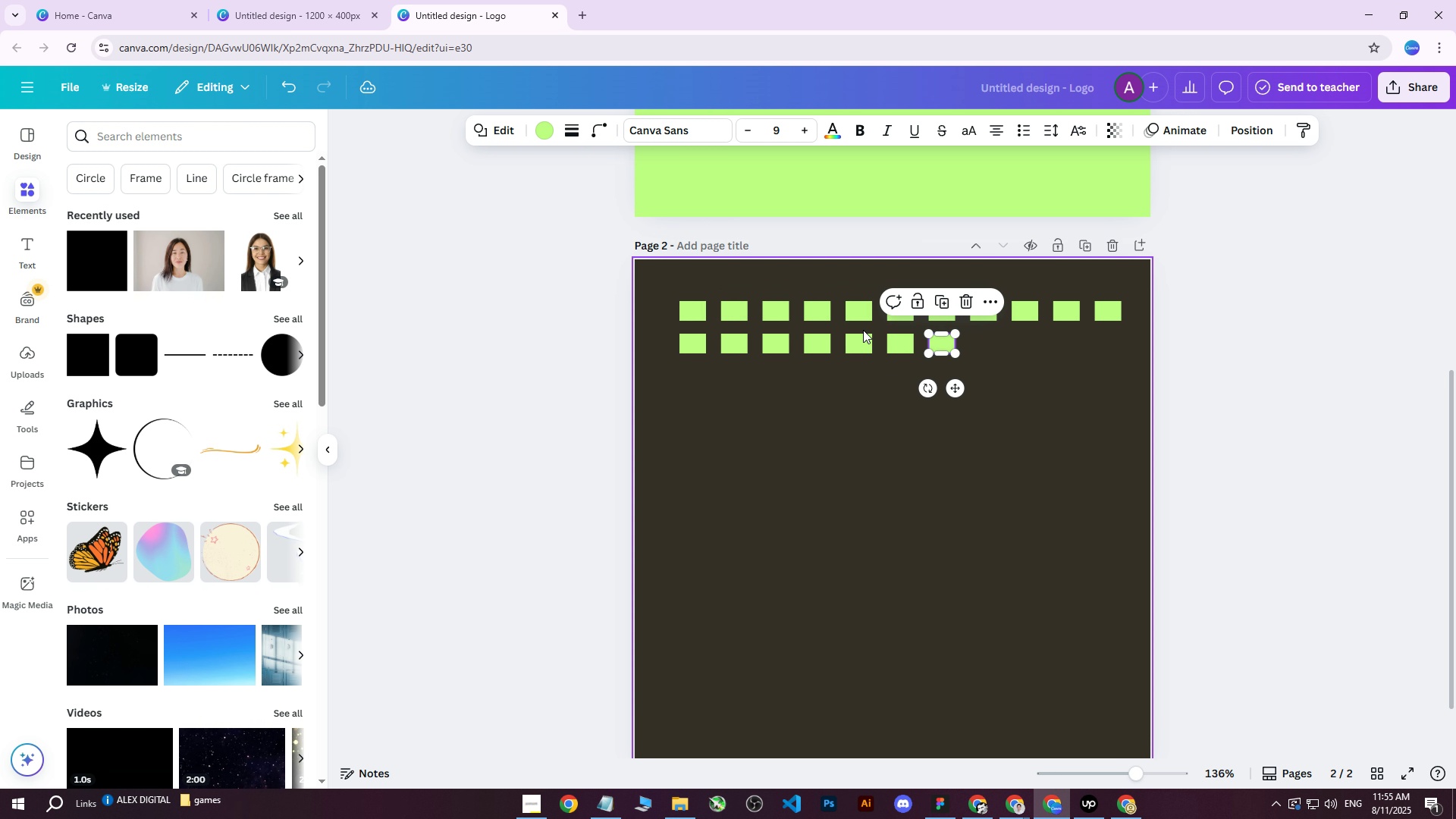 
key(Control+D)
 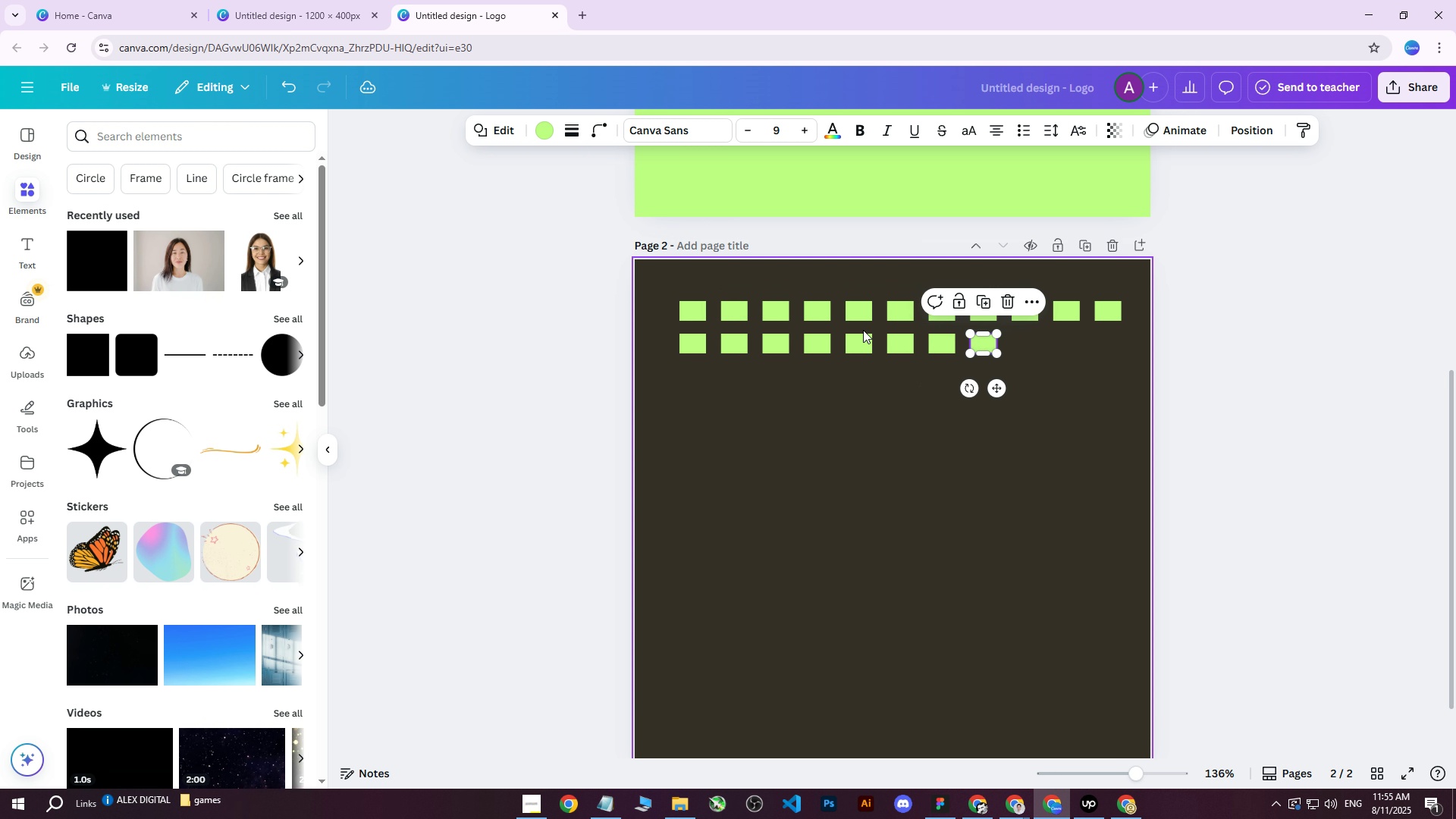 
key(Control+D)
 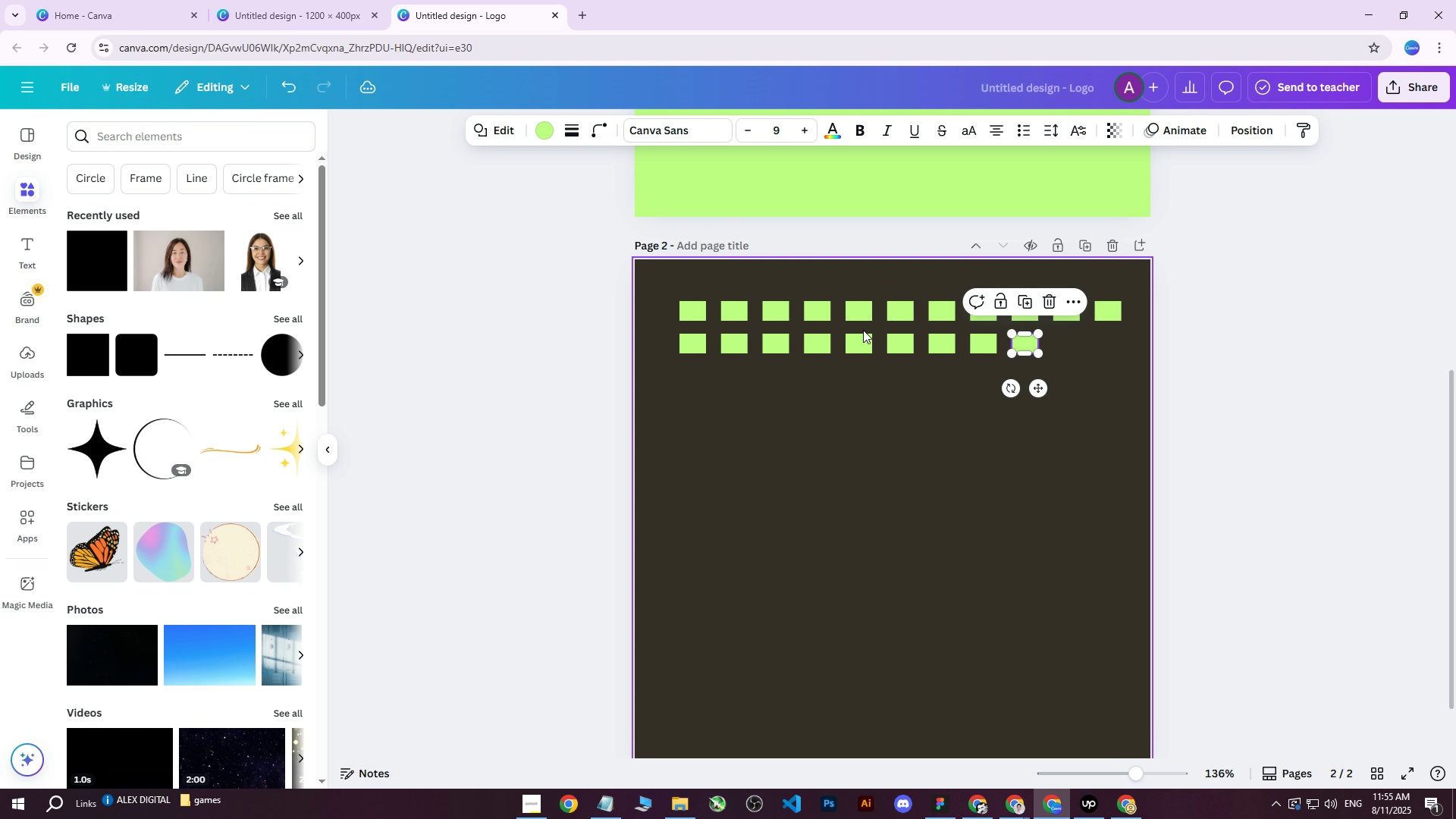 
key(Control+D)
 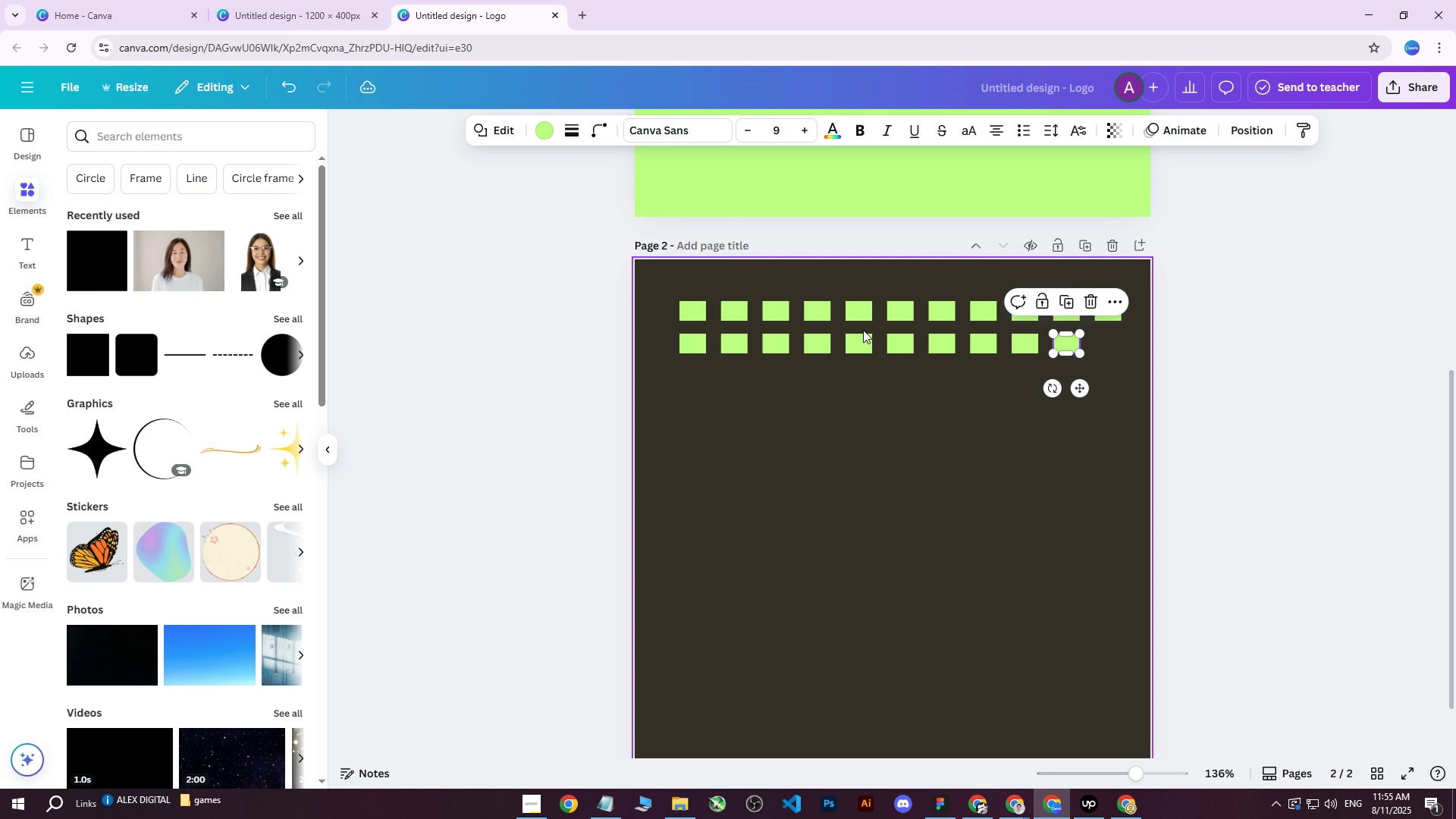 
key(Control+D)
 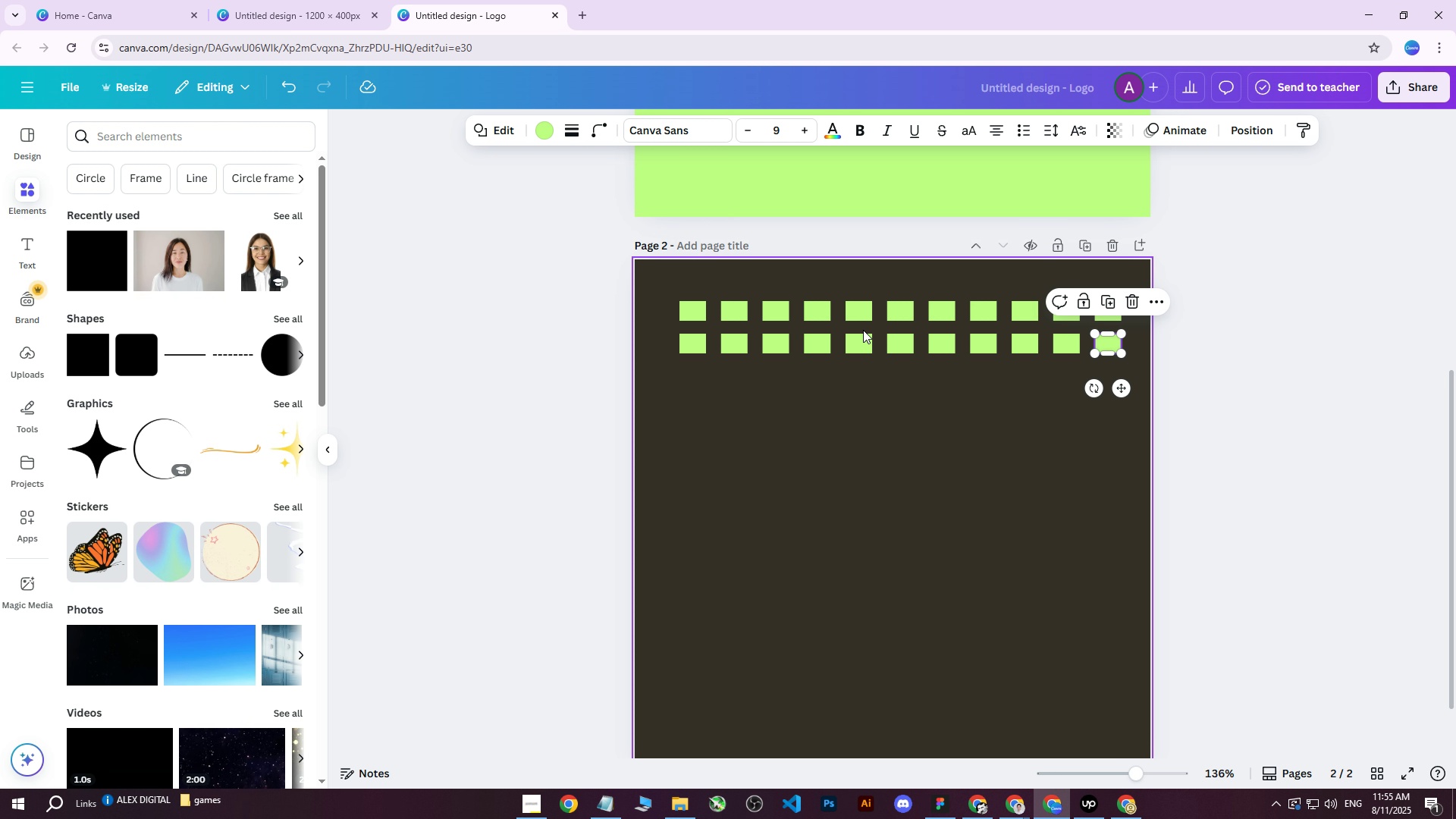 
left_click([814, 453])
 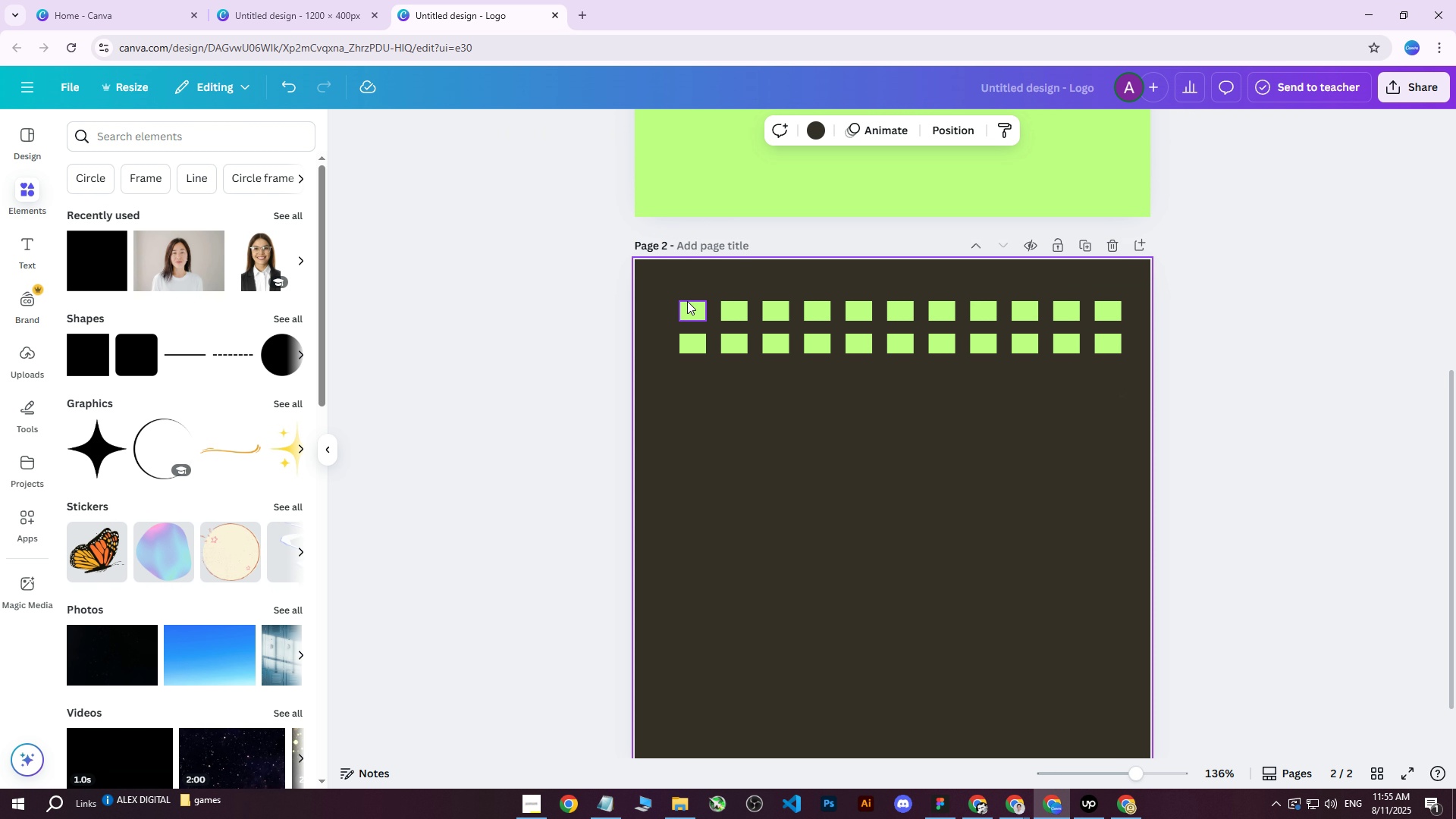 
left_click([687, 305])
 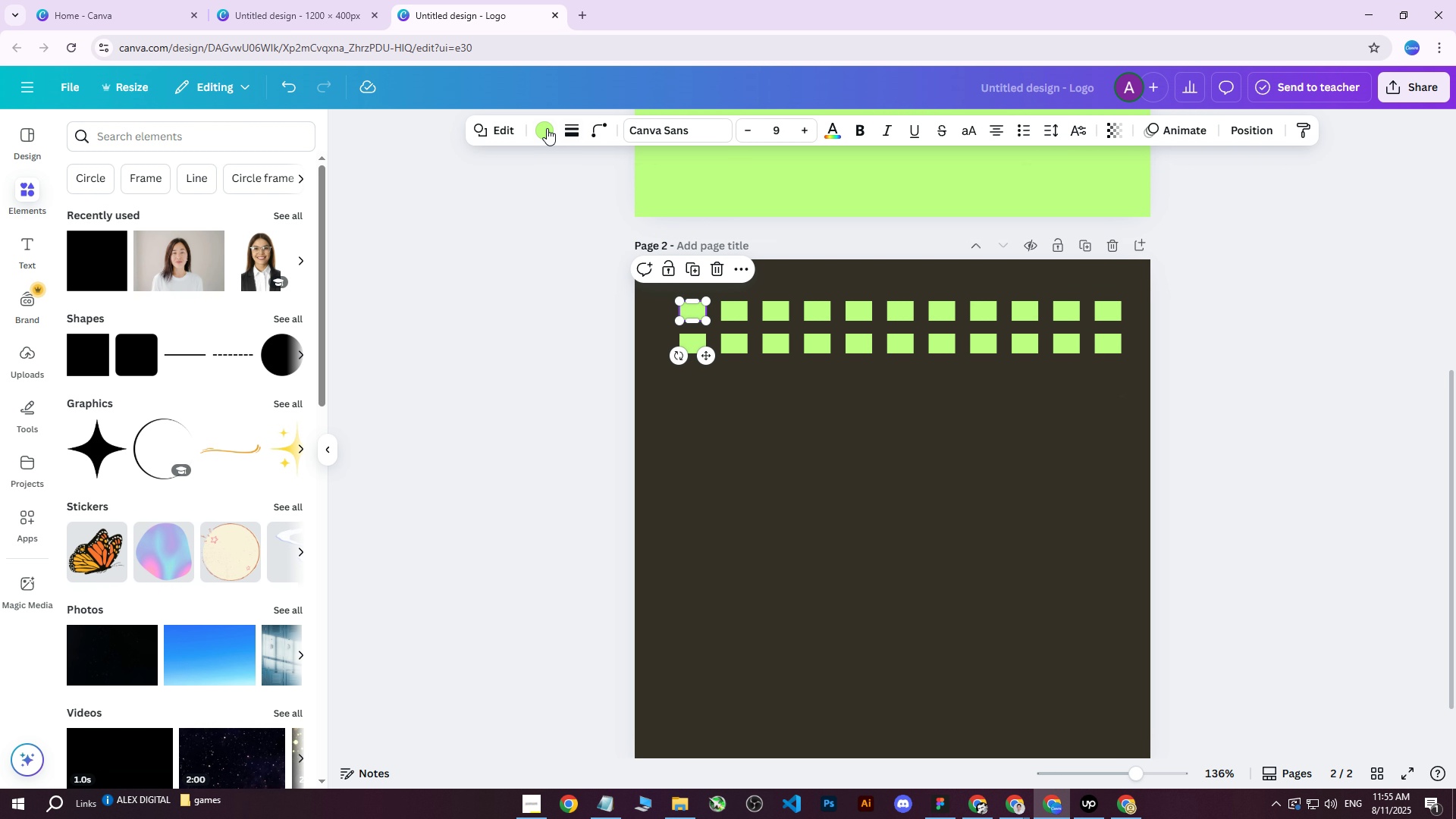 
left_click([541, 127])
 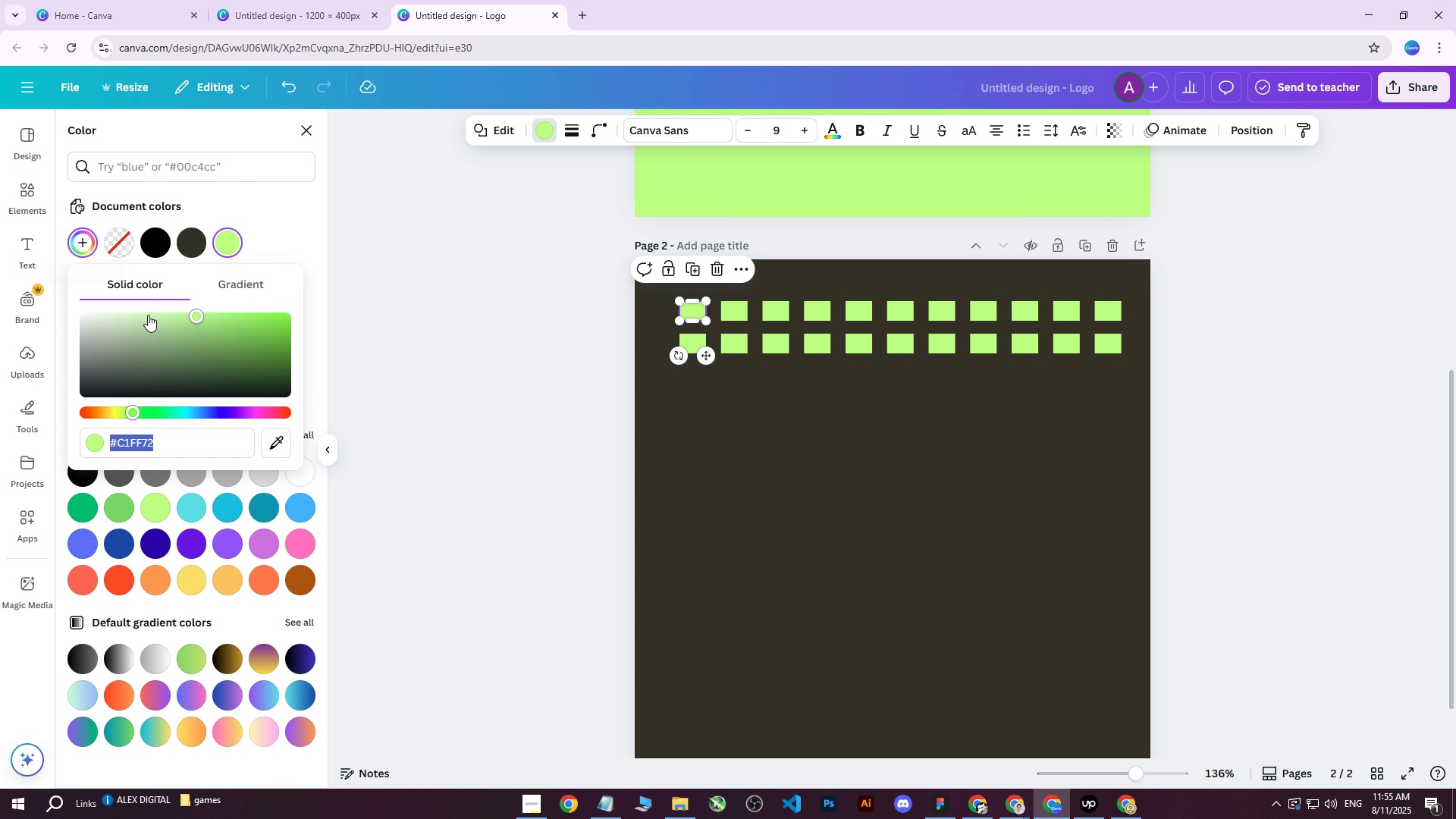 
left_click_drag(start_coordinate=[129, 407], to_coordinate=[80, 415])
 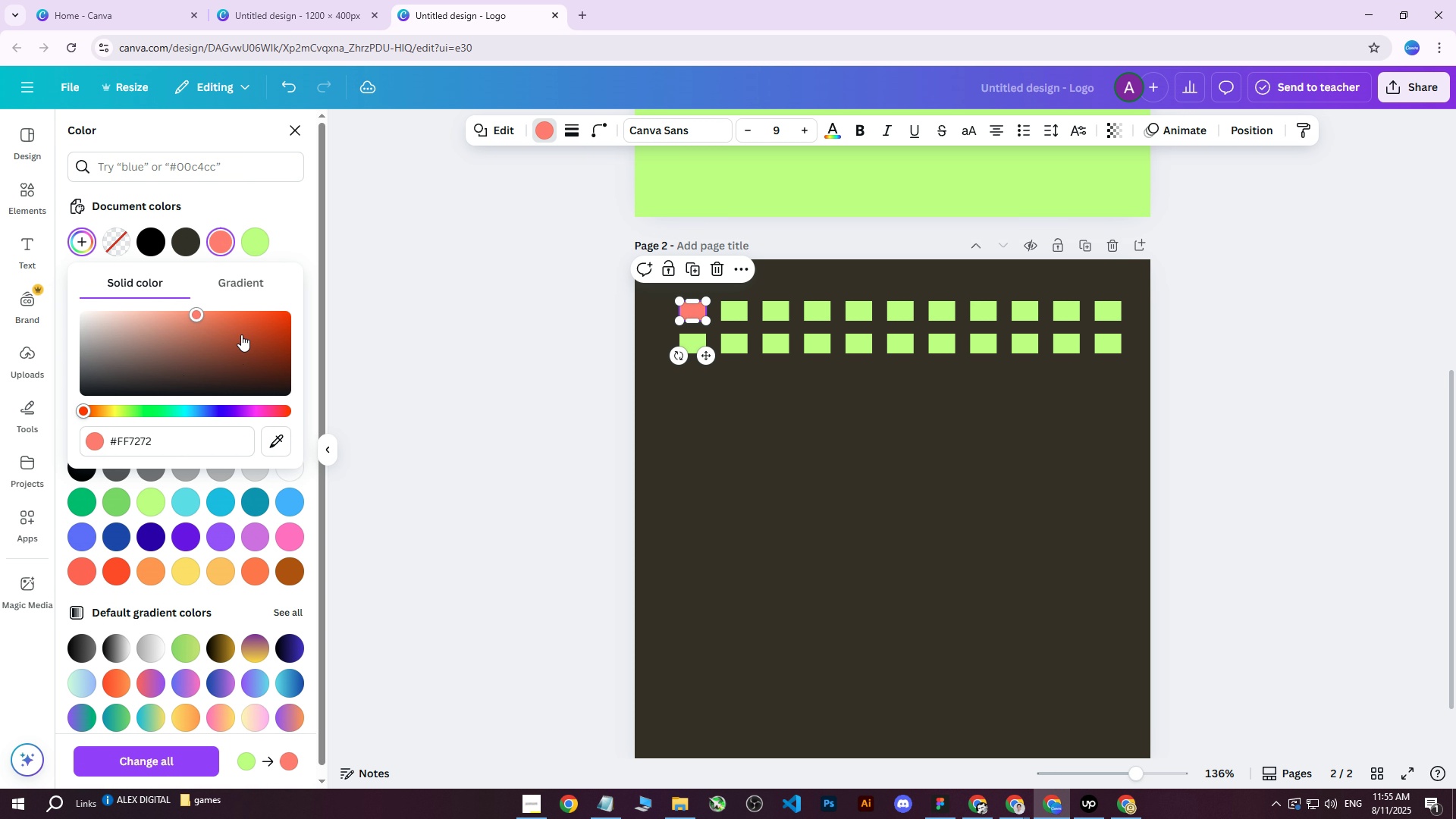 
left_click_drag(start_coordinate=[229, 311], to_coordinate=[246, 307])
 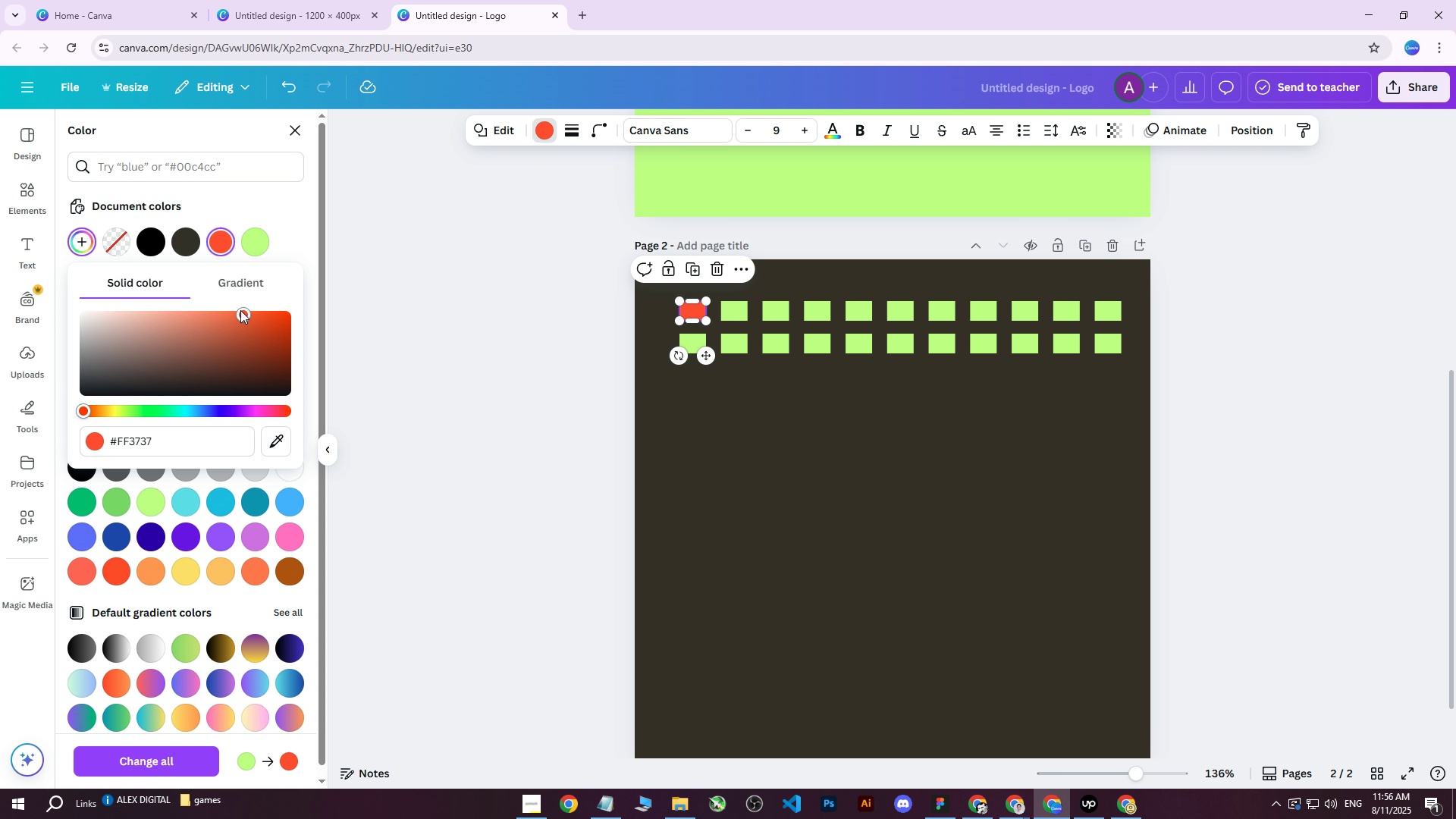 
left_click_drag(start_coordinate=[239, 312], to_coordinate=[246, 308])
 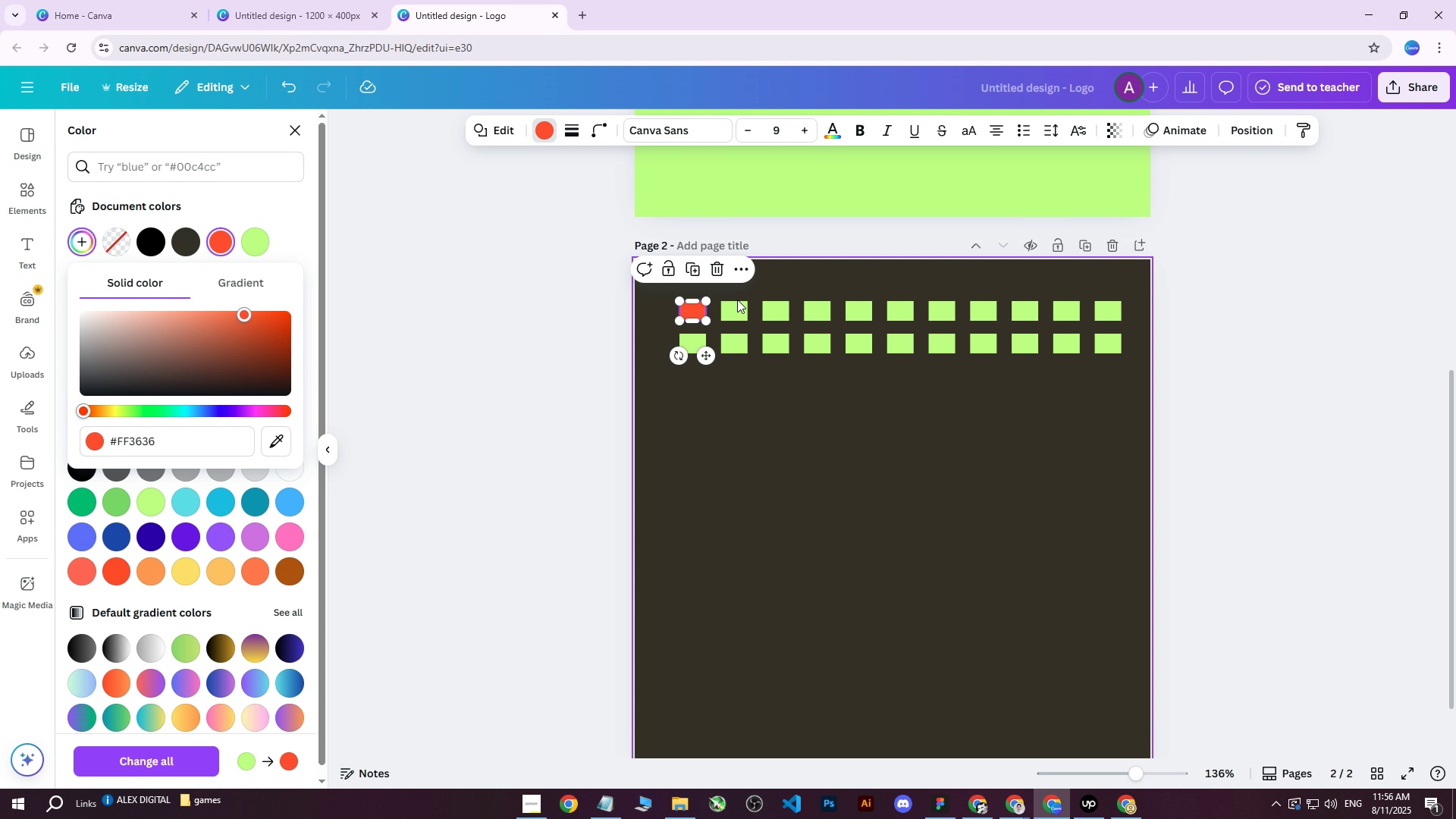 
double_click([737, 303])
 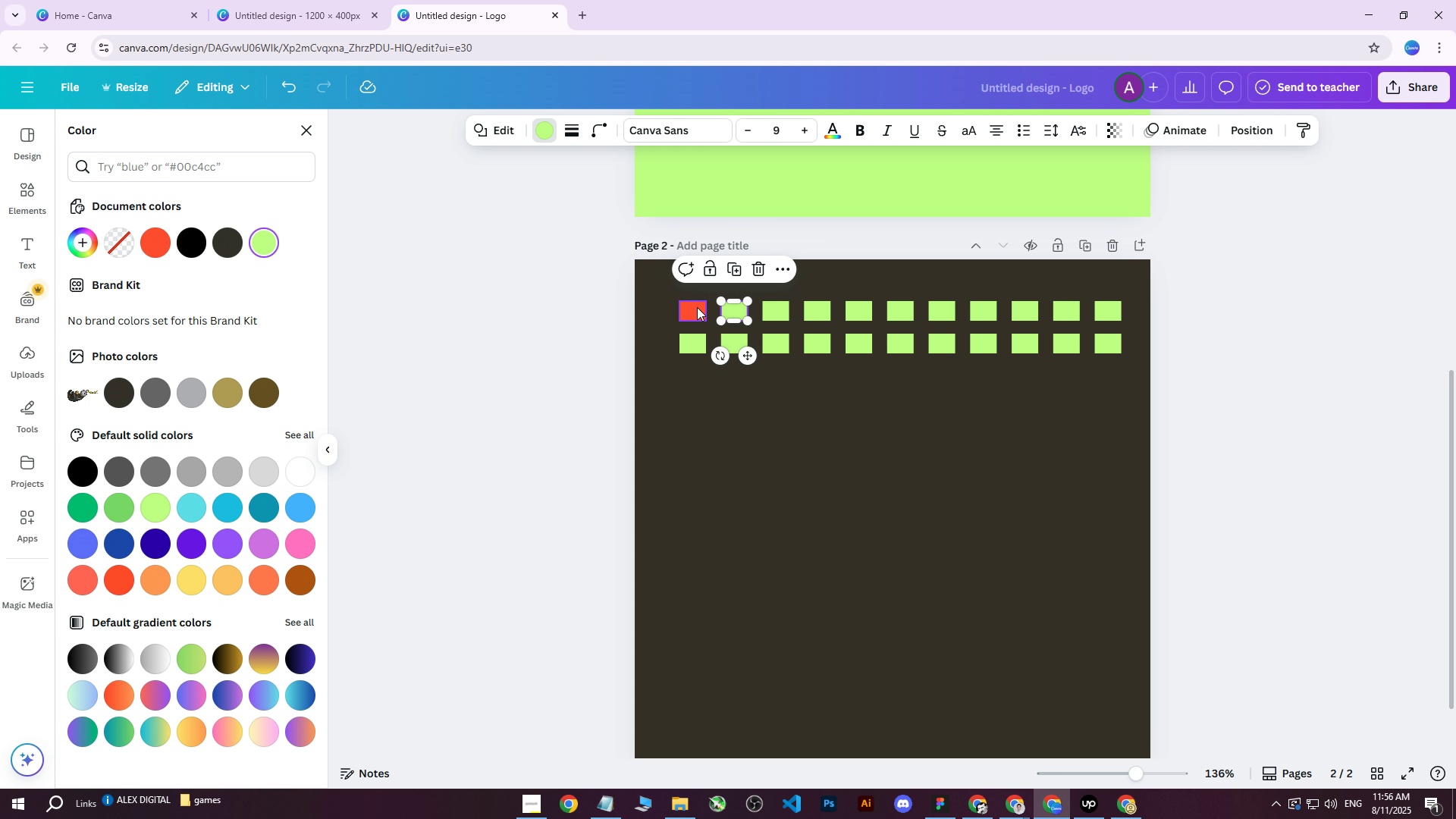 
left_click([543, 130])
 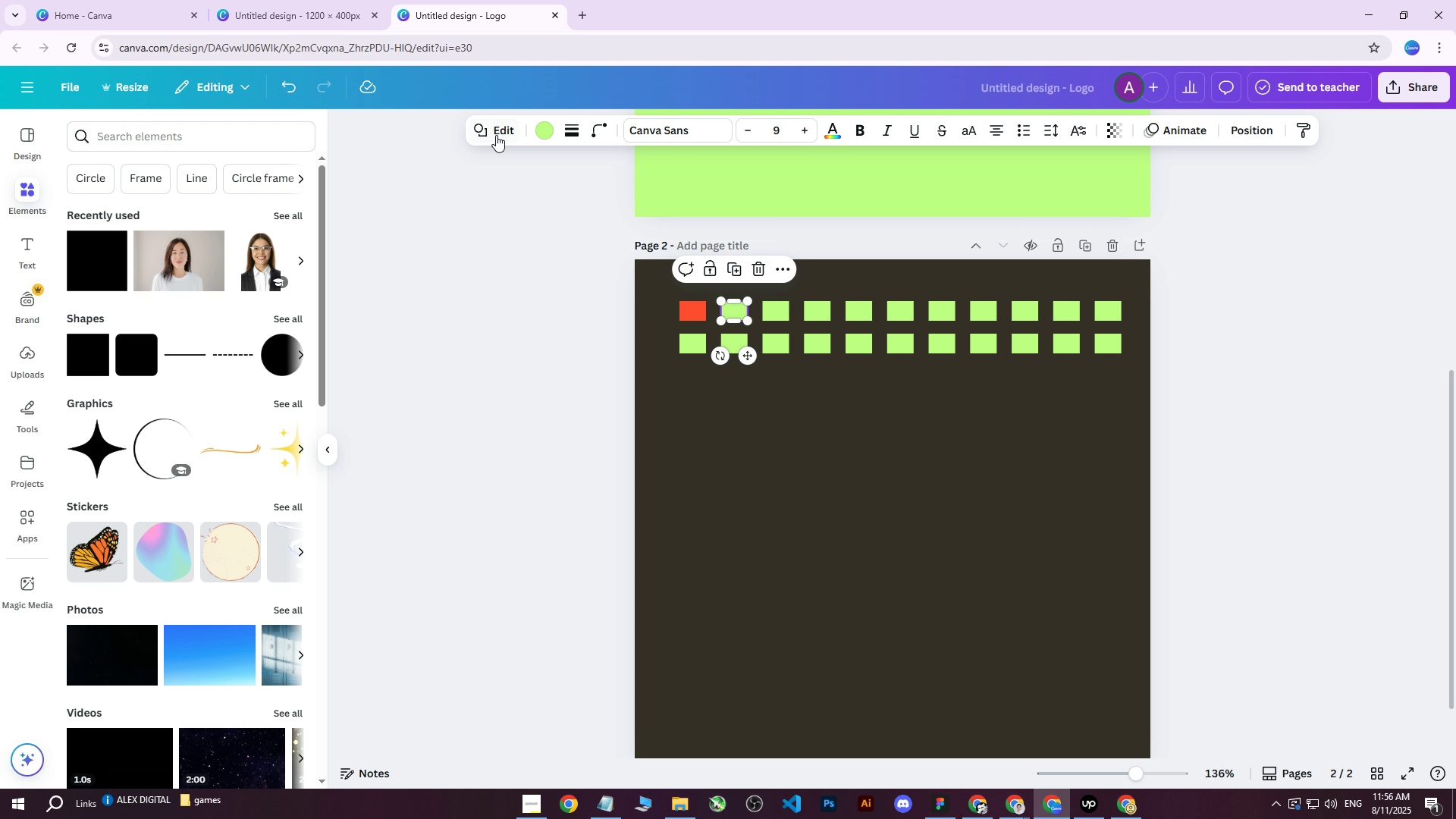 
left_click([546, 134])
 